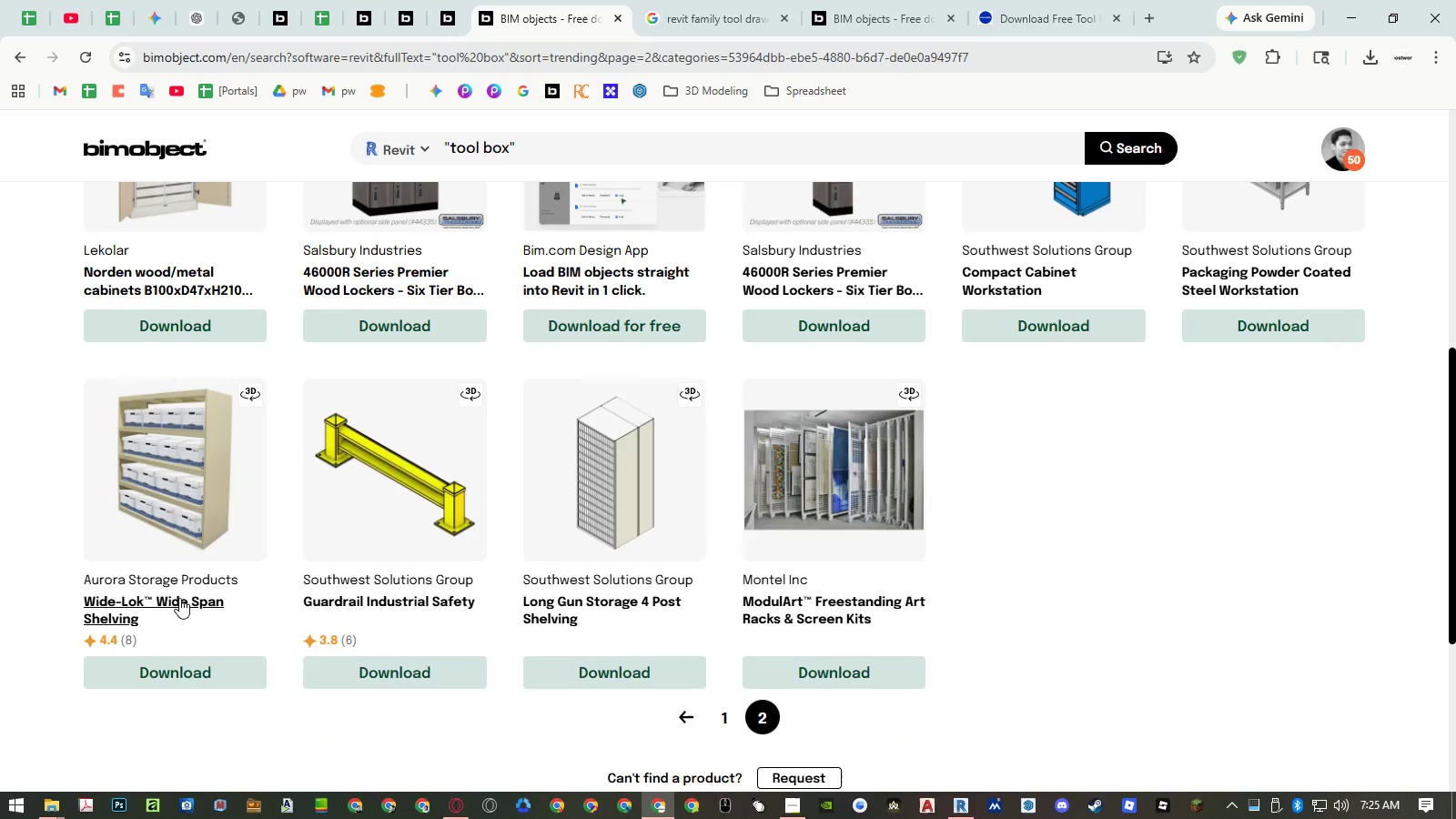 
middle_click([174, 601])
 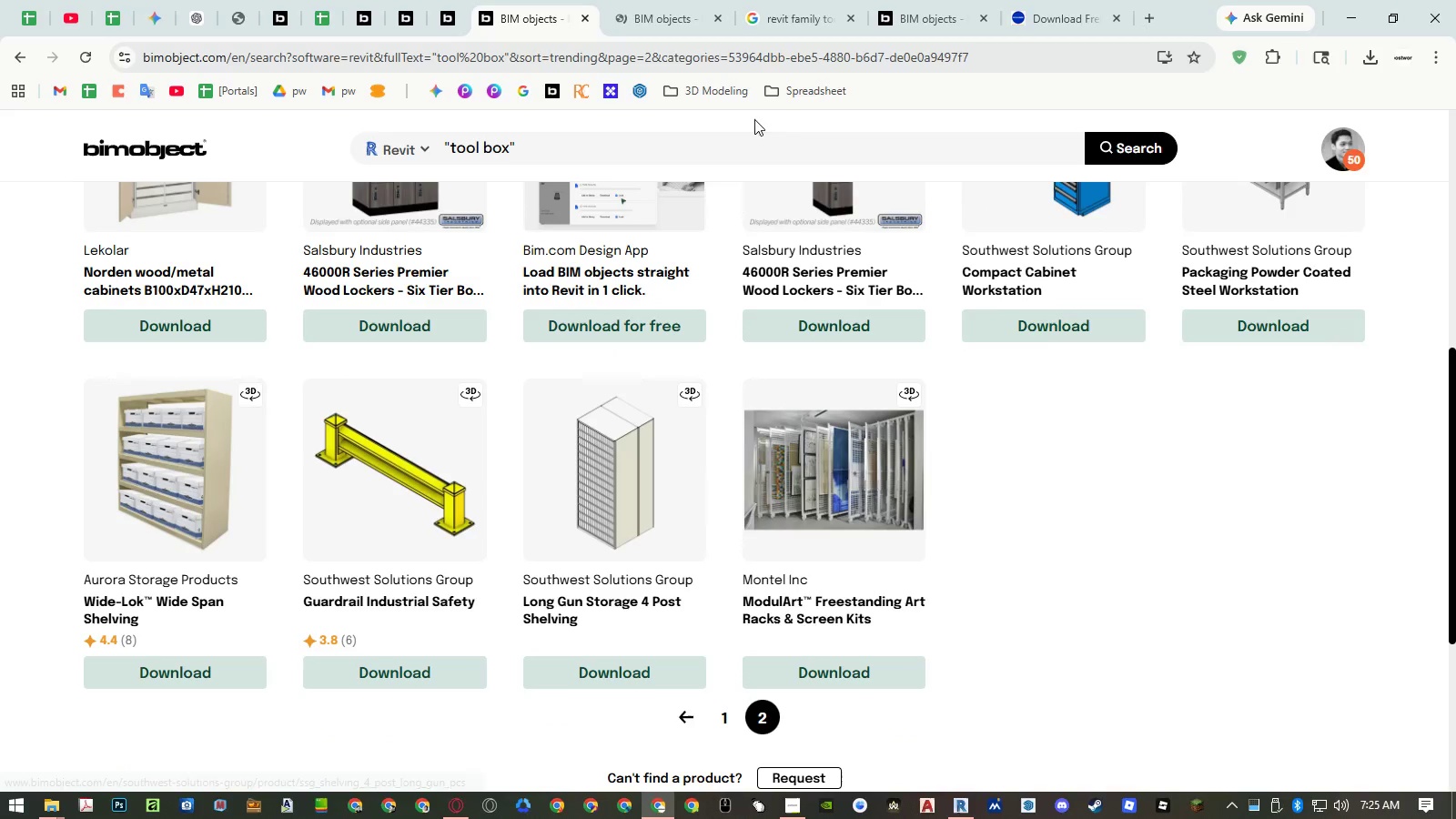 
left_click([658, 20])
 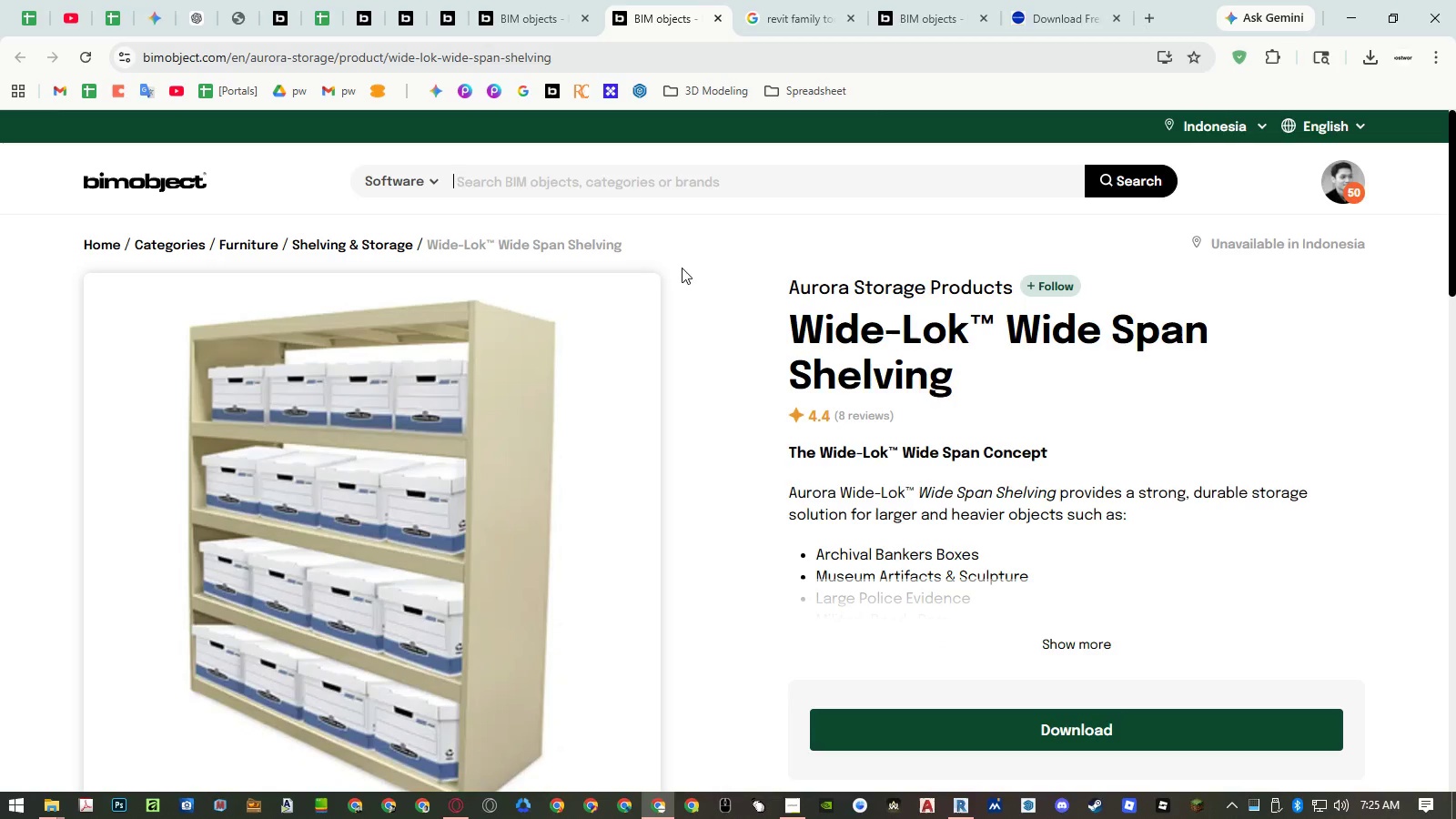 
wait(5.23)
 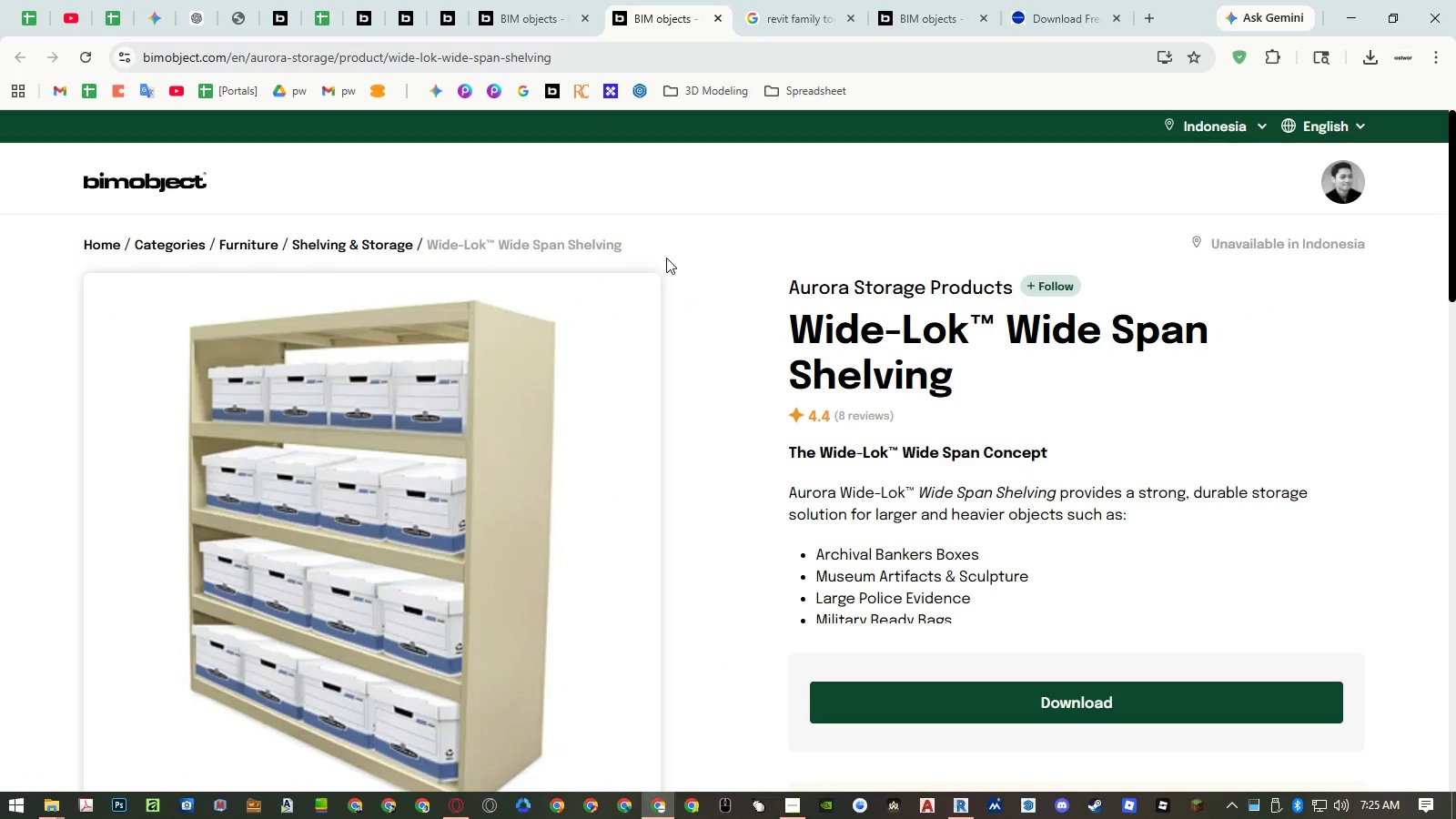 
left_click([839, 298])
 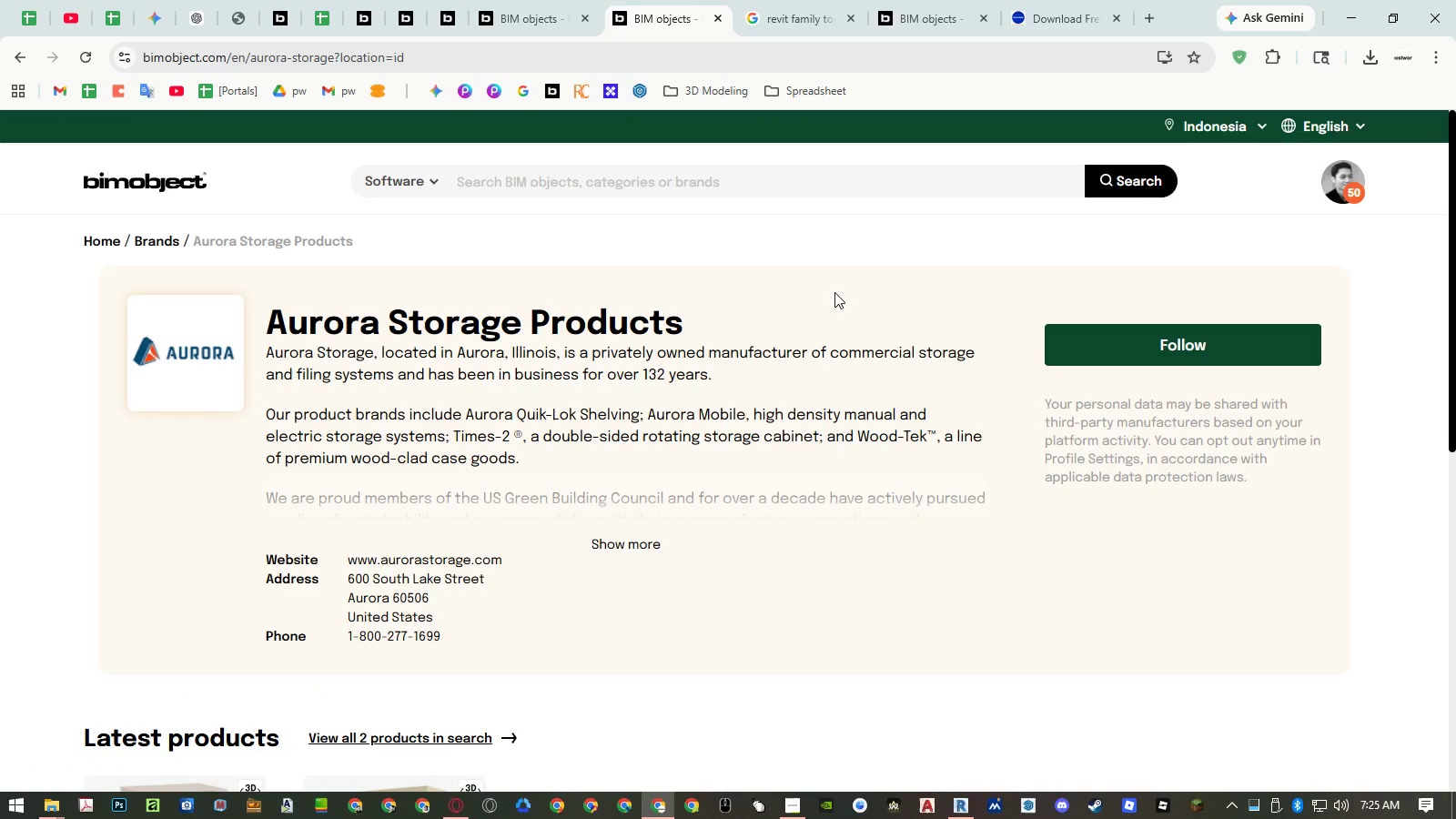 
left_click([610, 179])
 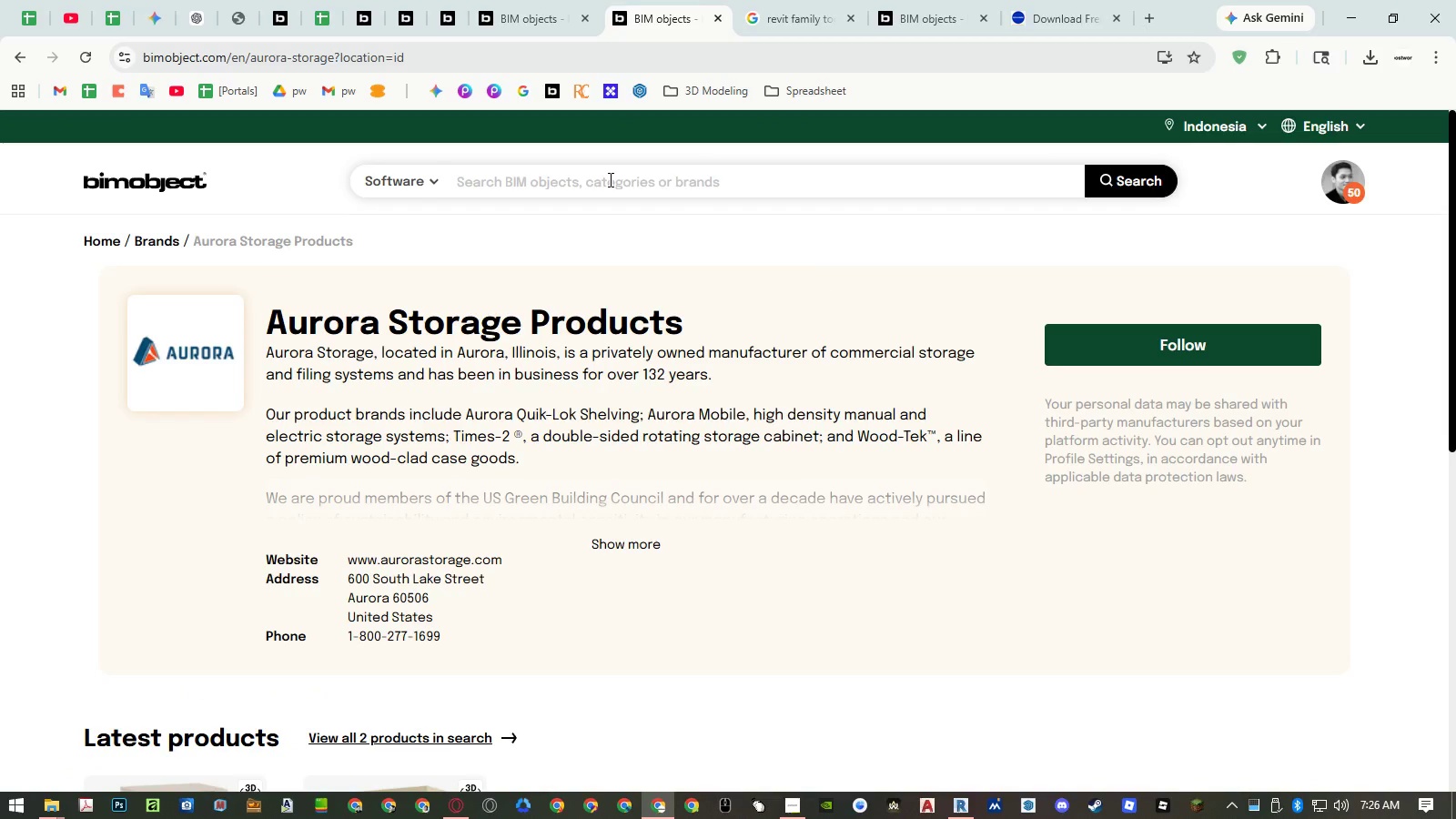 
type(shelv)
 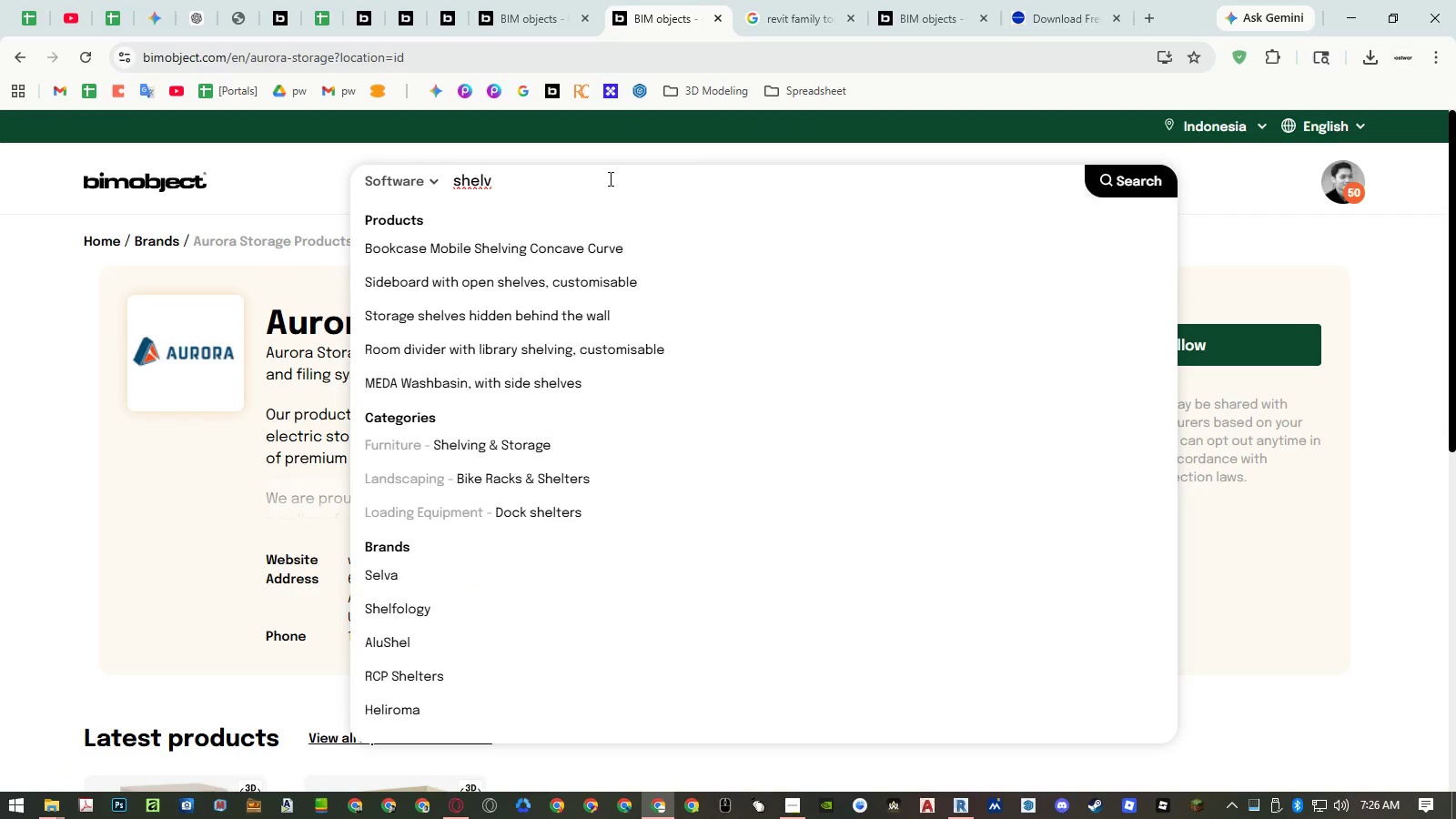 
double_click([613, 178])
 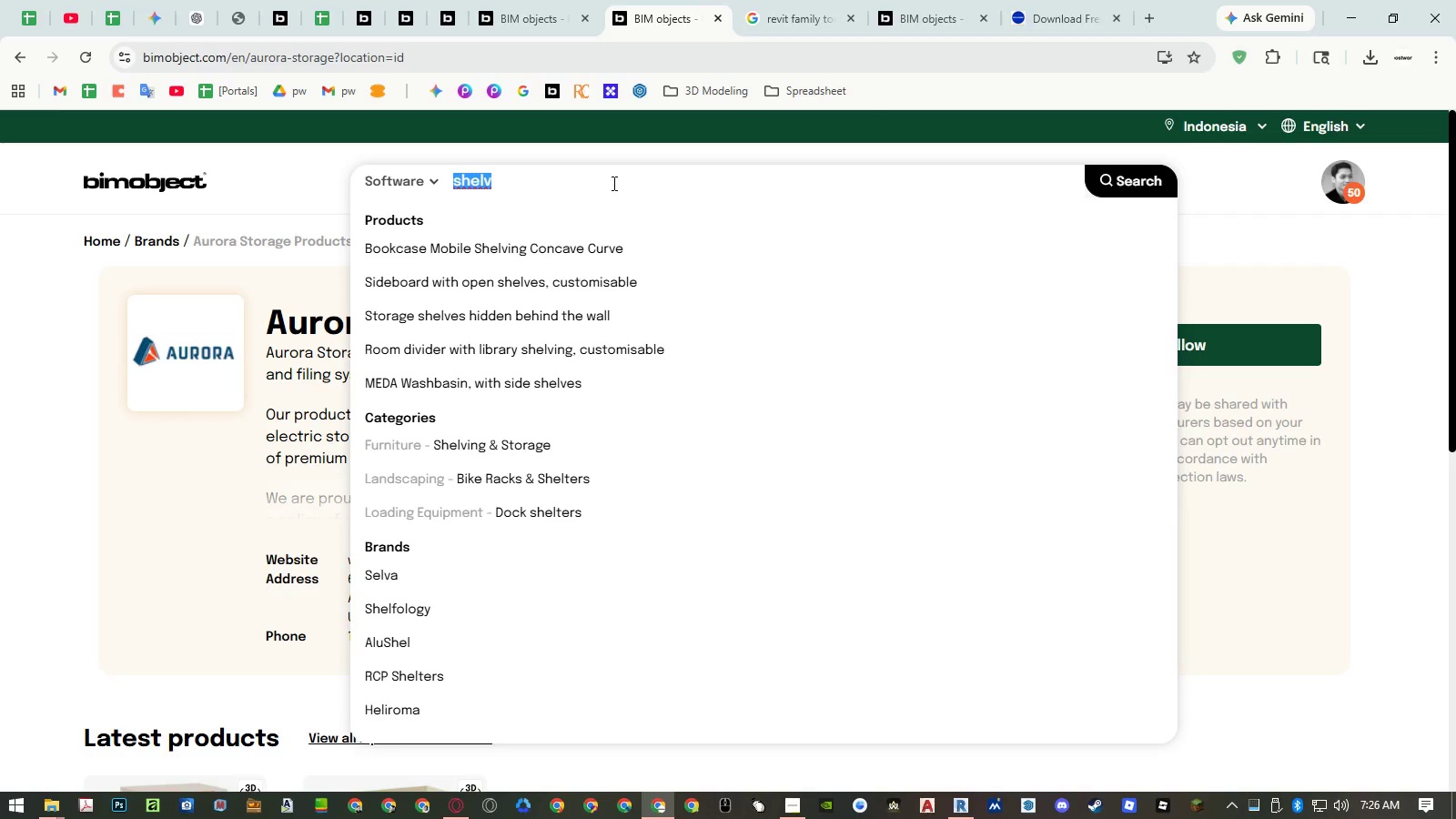 
key(Control+ControlLeft)
 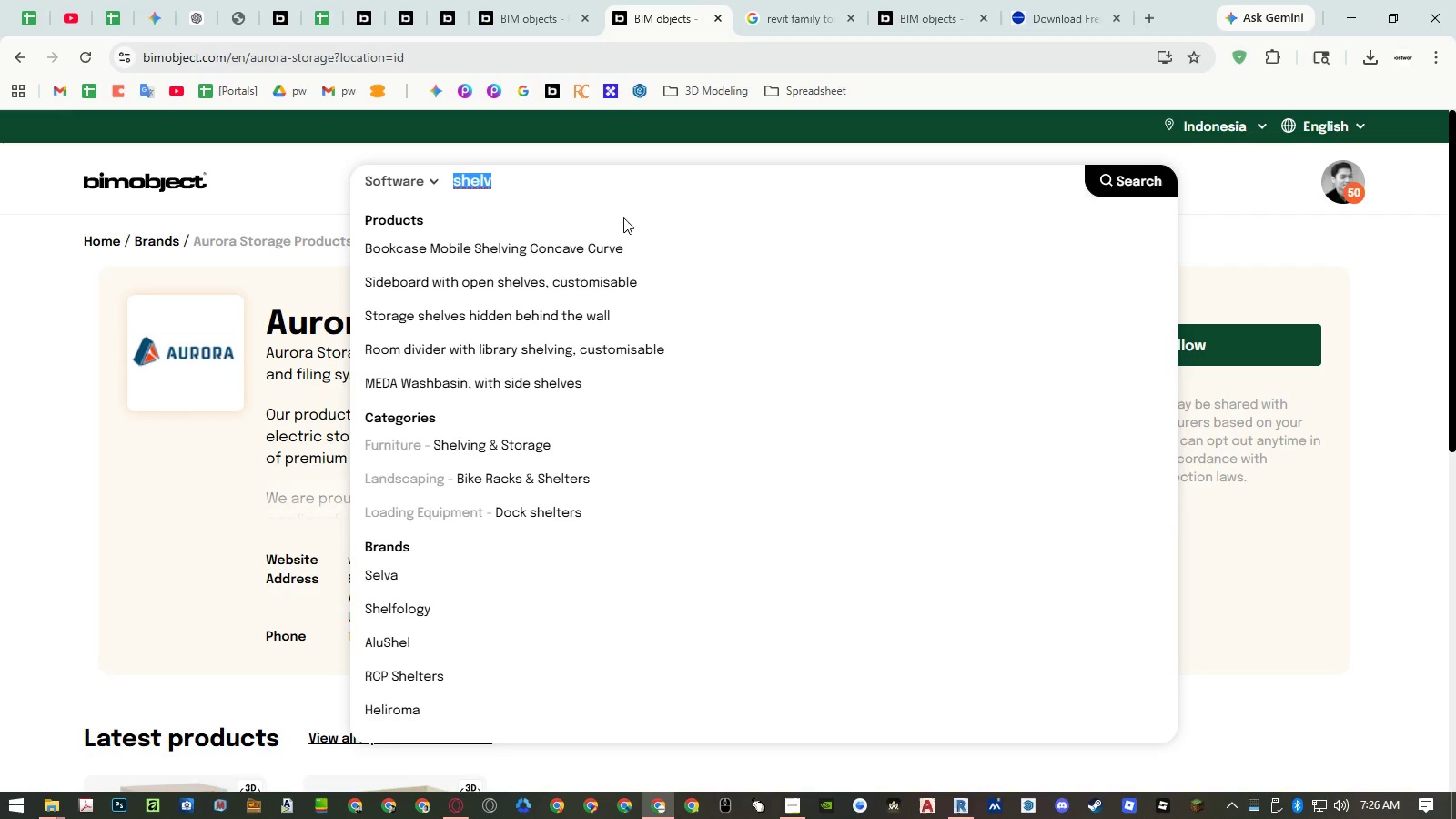 
key(Control+C)
 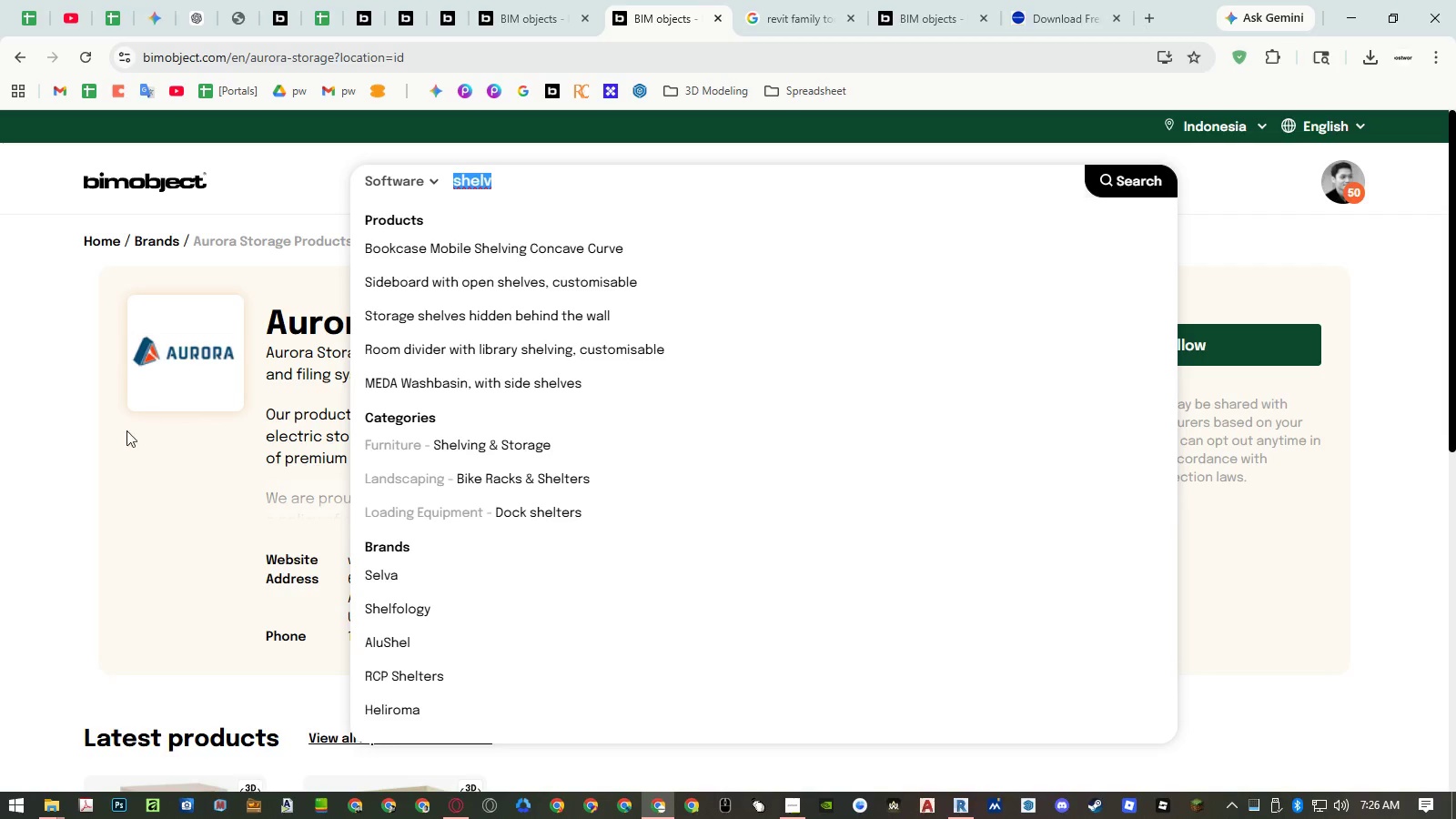 
left_click([57, 465])
 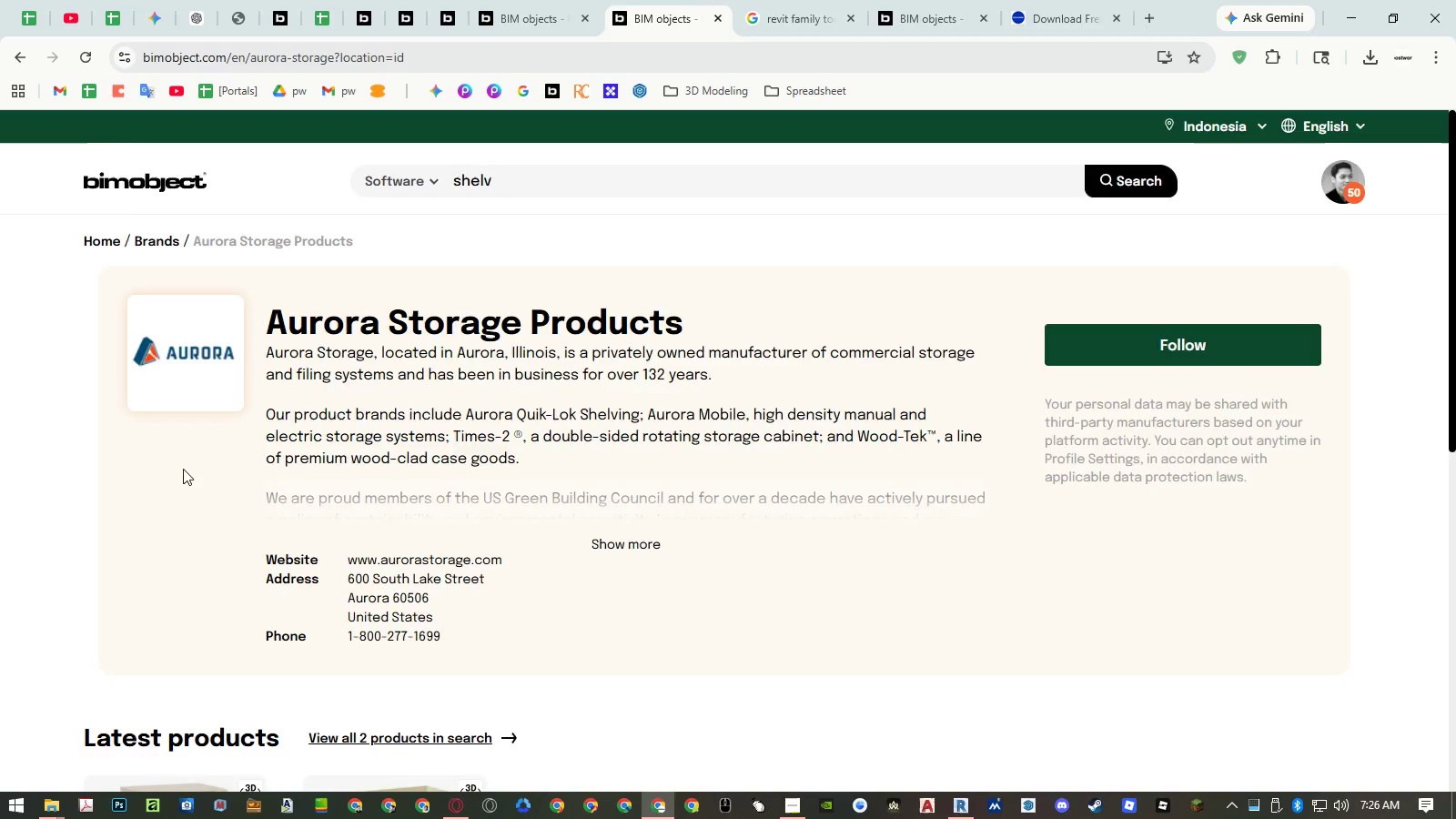 
scroll: coordinate [264, 484], scroll_direction: down, amount: 4.0
 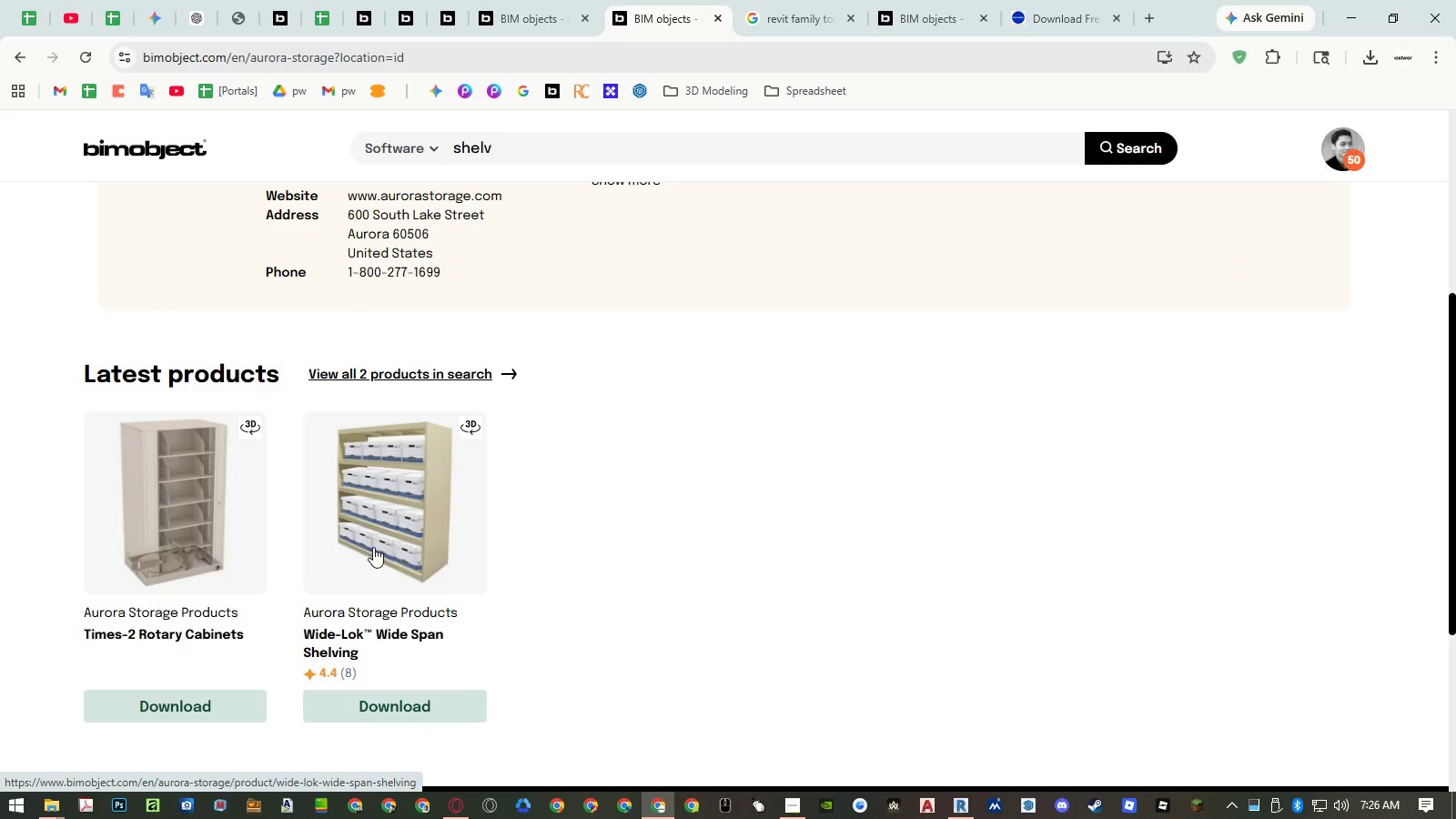 
left_click([369, 630])
 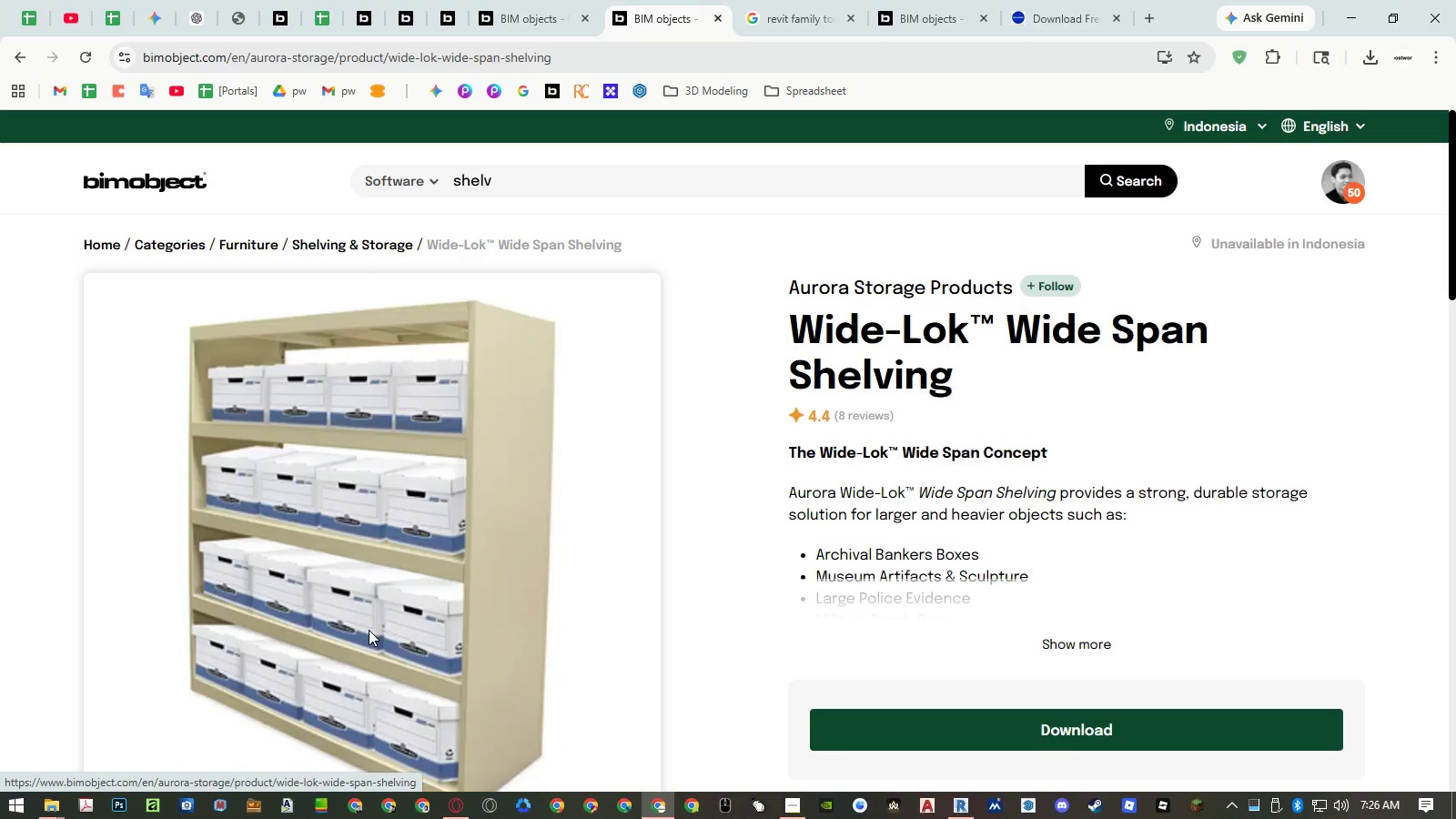 
scroll: coordinate [379, 580], scroll_direction: down, amount: 6.0
 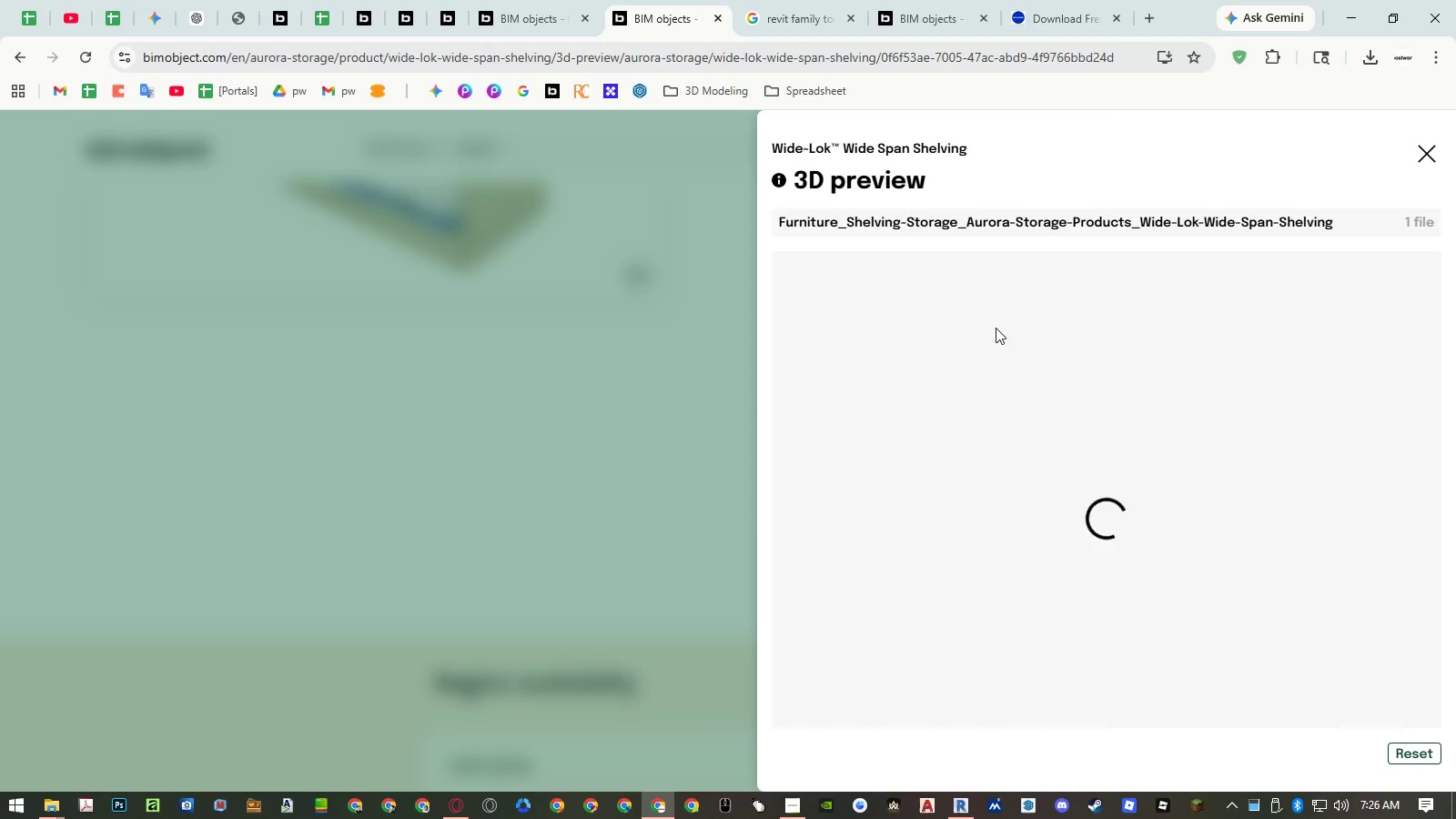 
left_click_drag(start_coordinate=[1018, 558], to_coordinate=[1004, 469])
 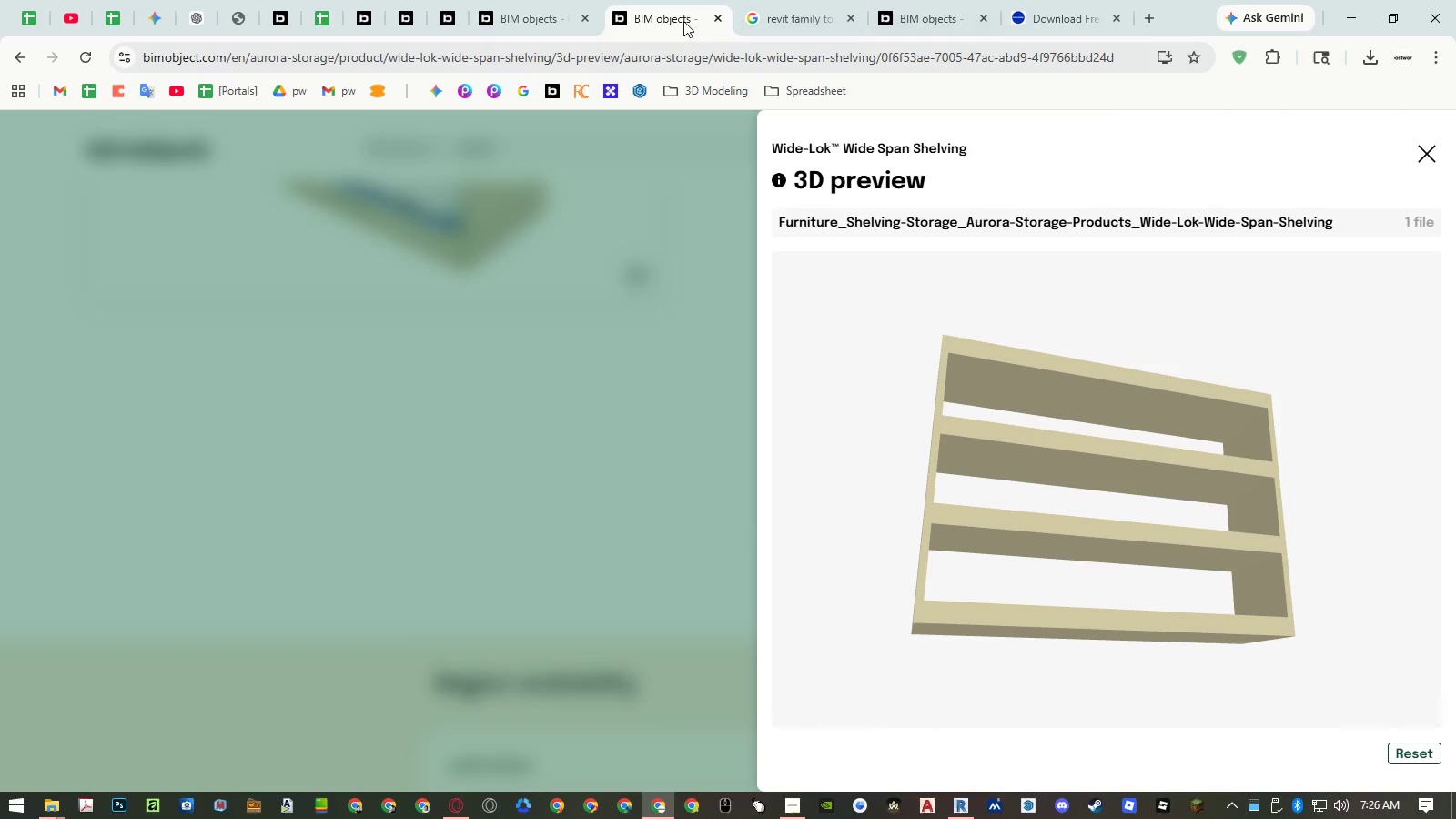 
middle_click([683, 21])
 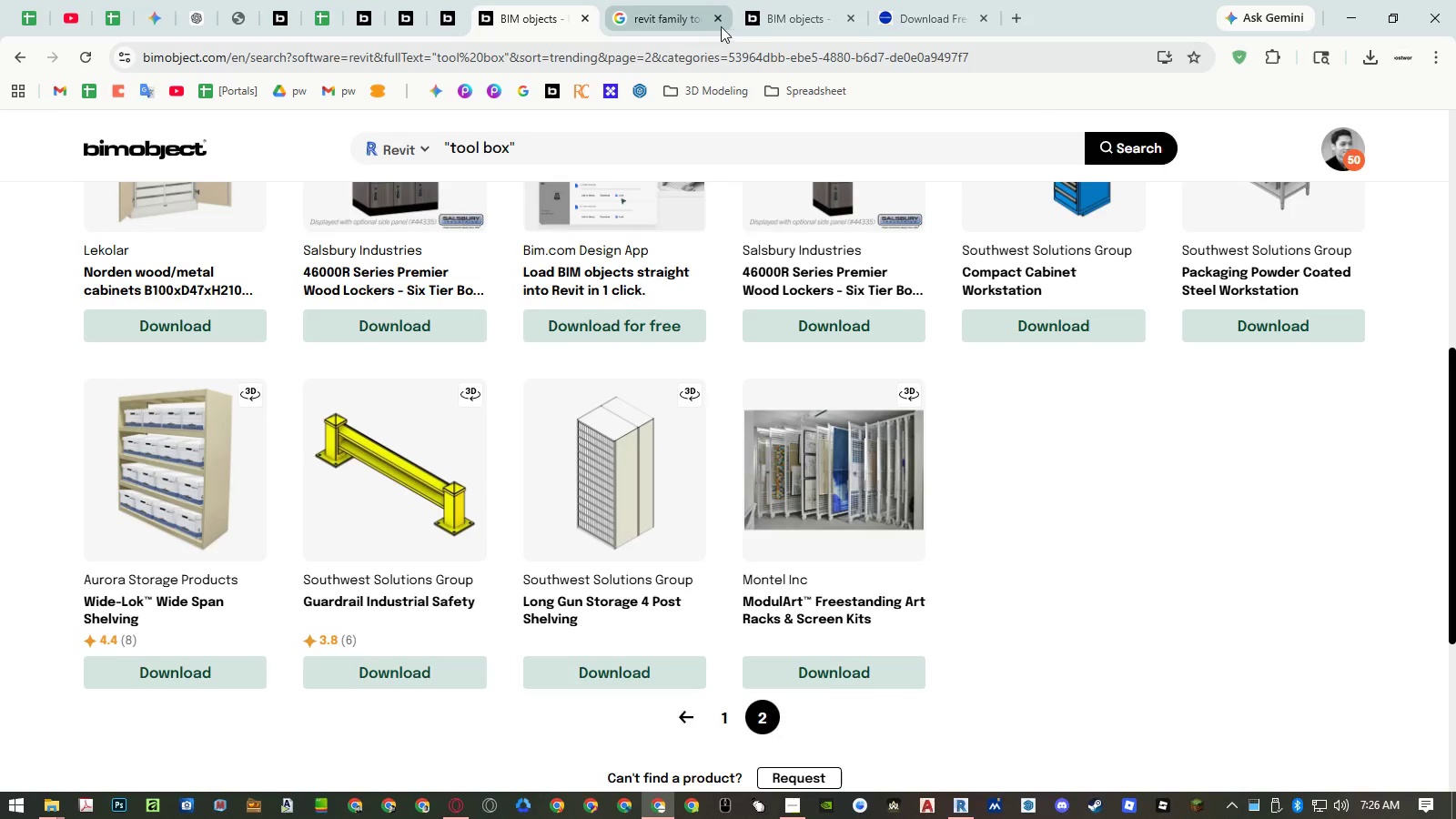 
left_click([787, 24])
 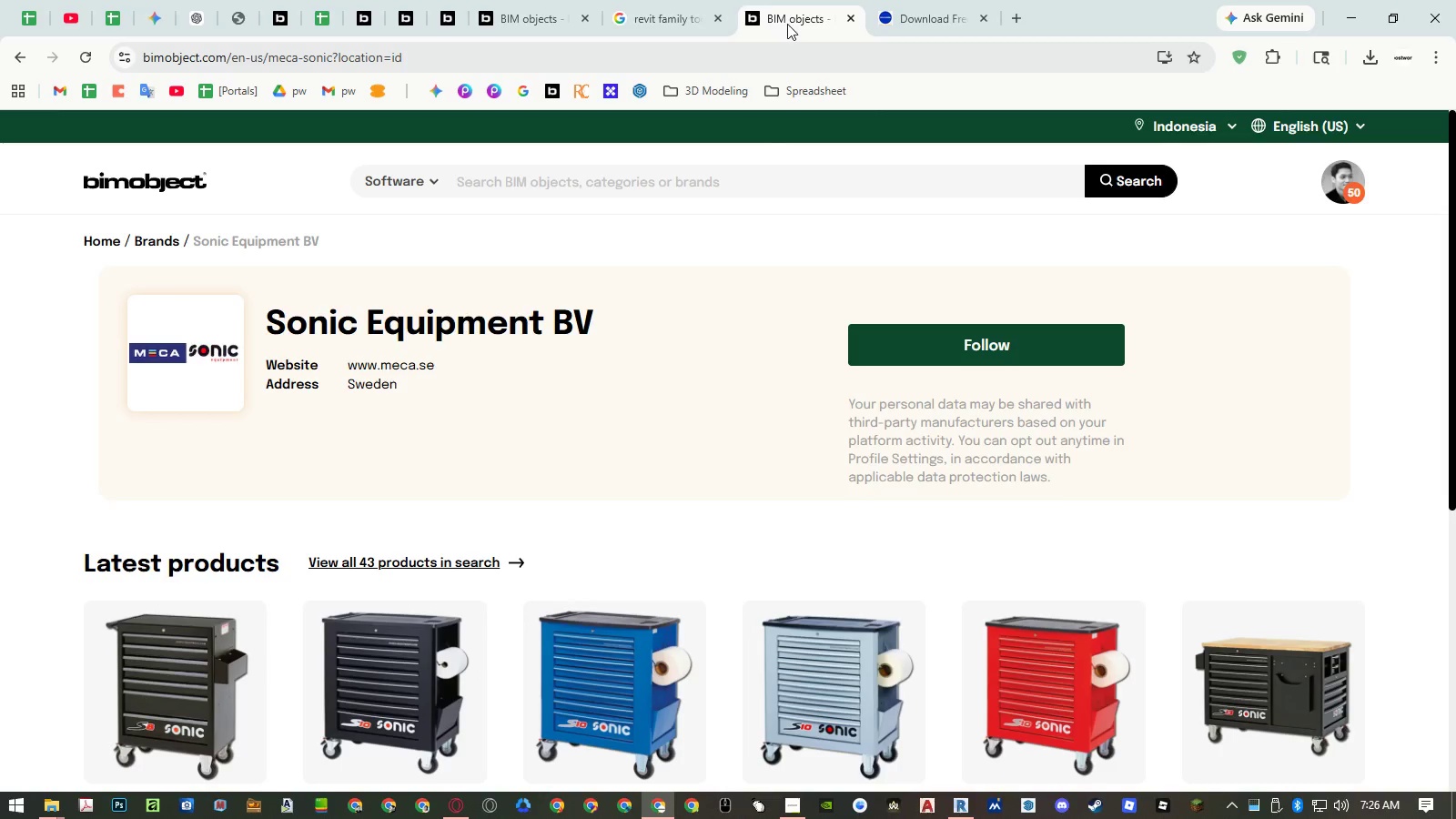 
scroll: coordinate [721, 277], scroll_direction: down, amount: 3.0
 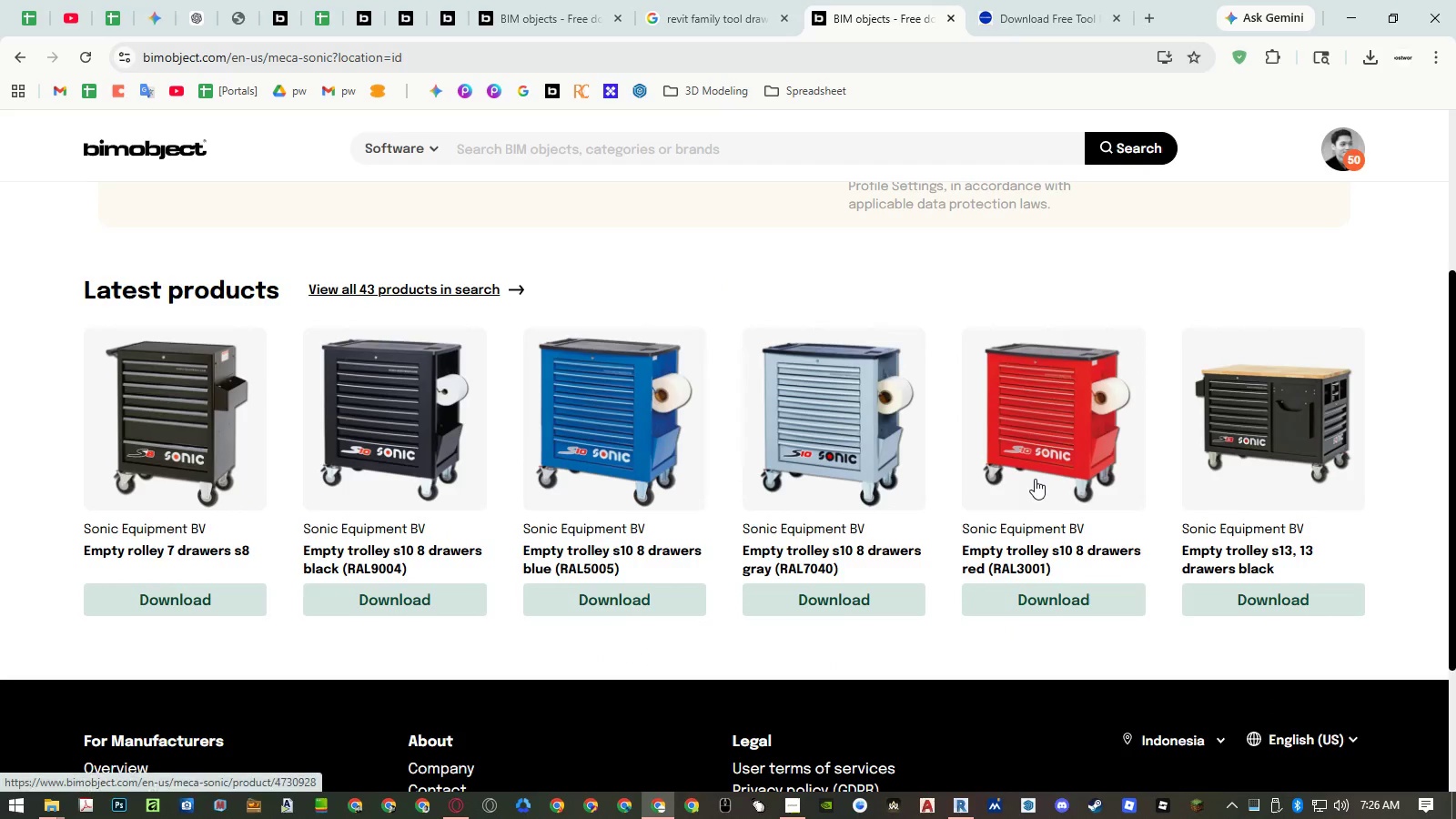 
left_click([430, 293])
 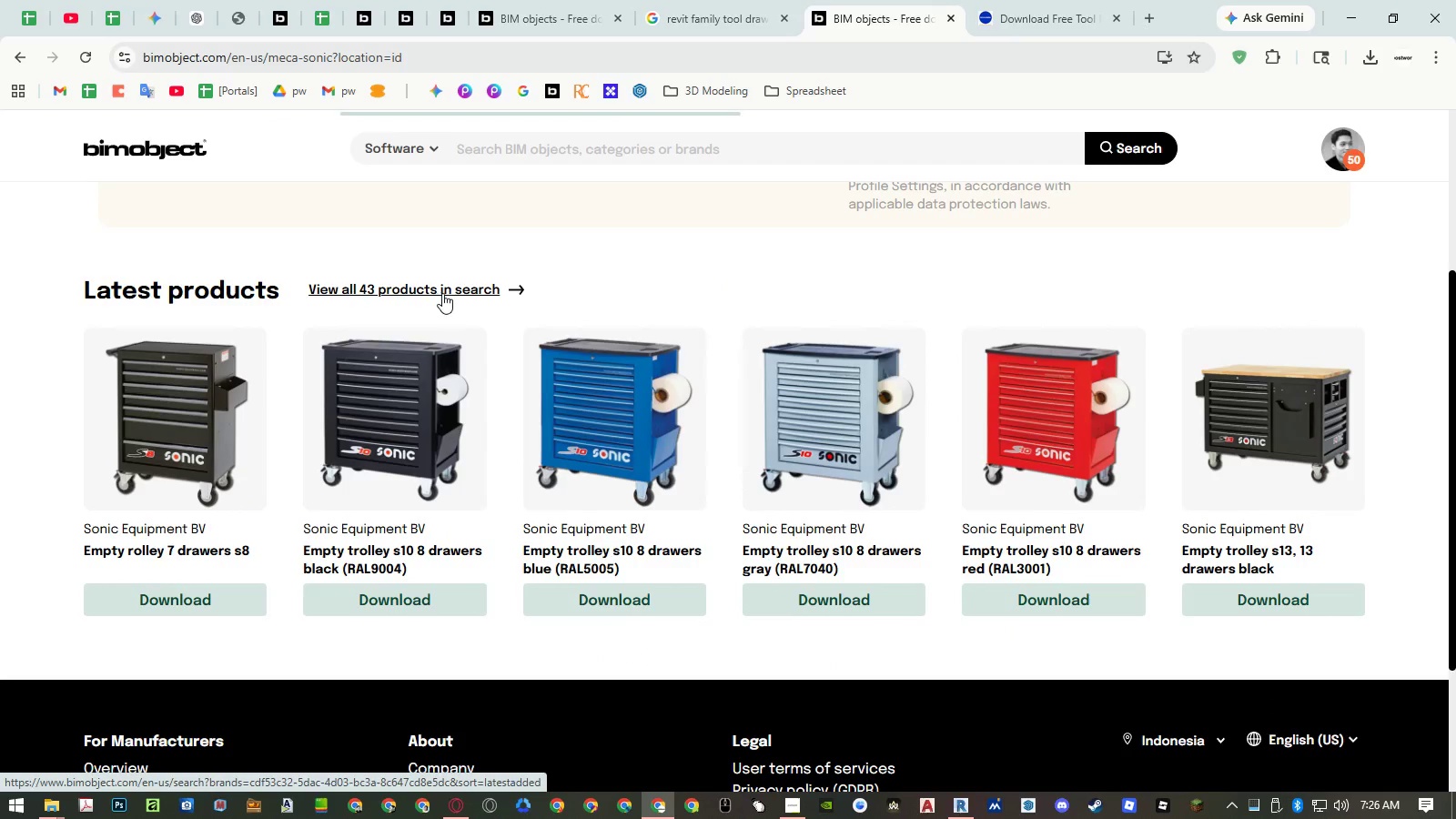 
wait(5.27)
 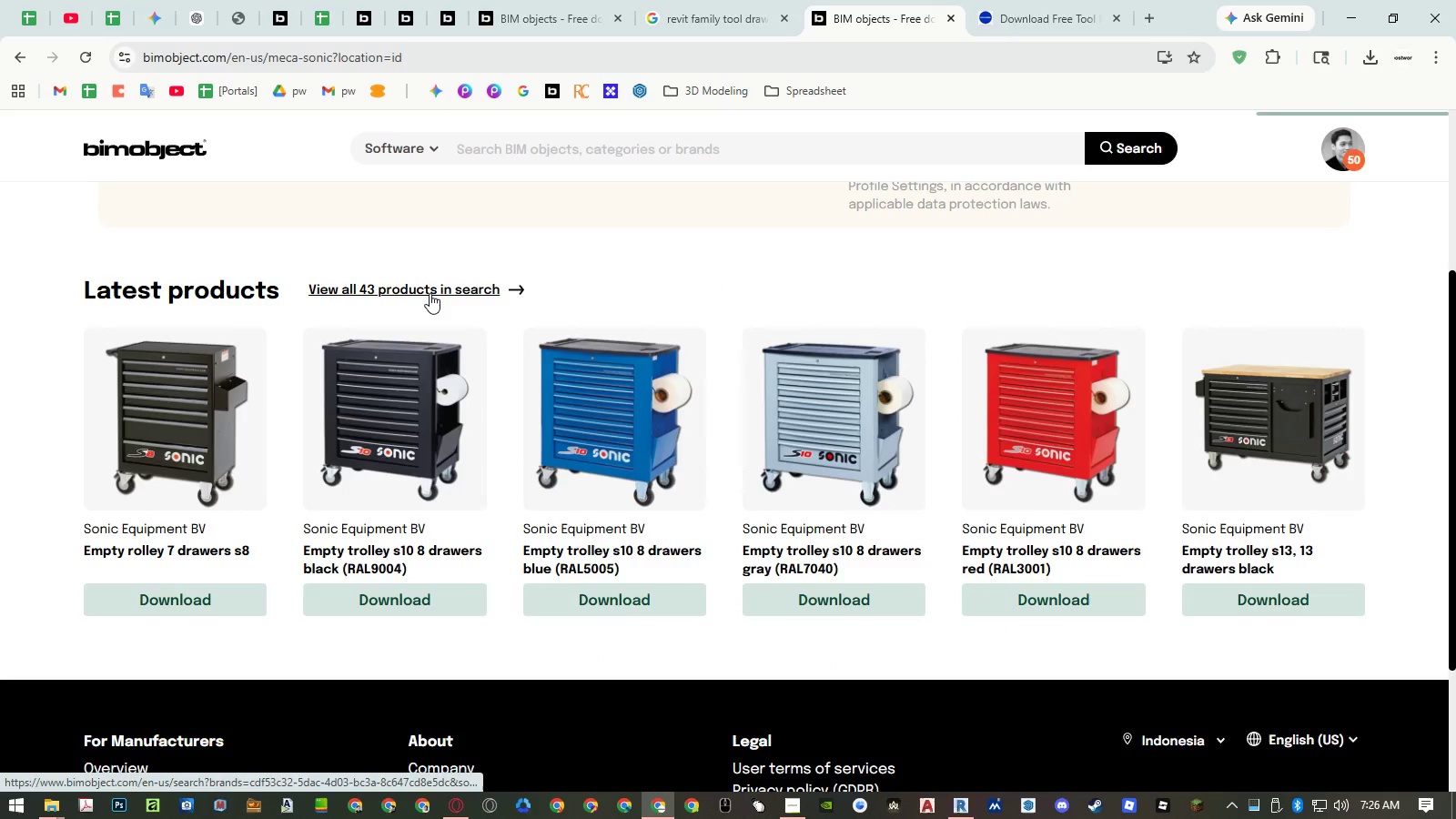 
scroll: coordinate [481, 293], scroll_direction: down, amount: 3.0
 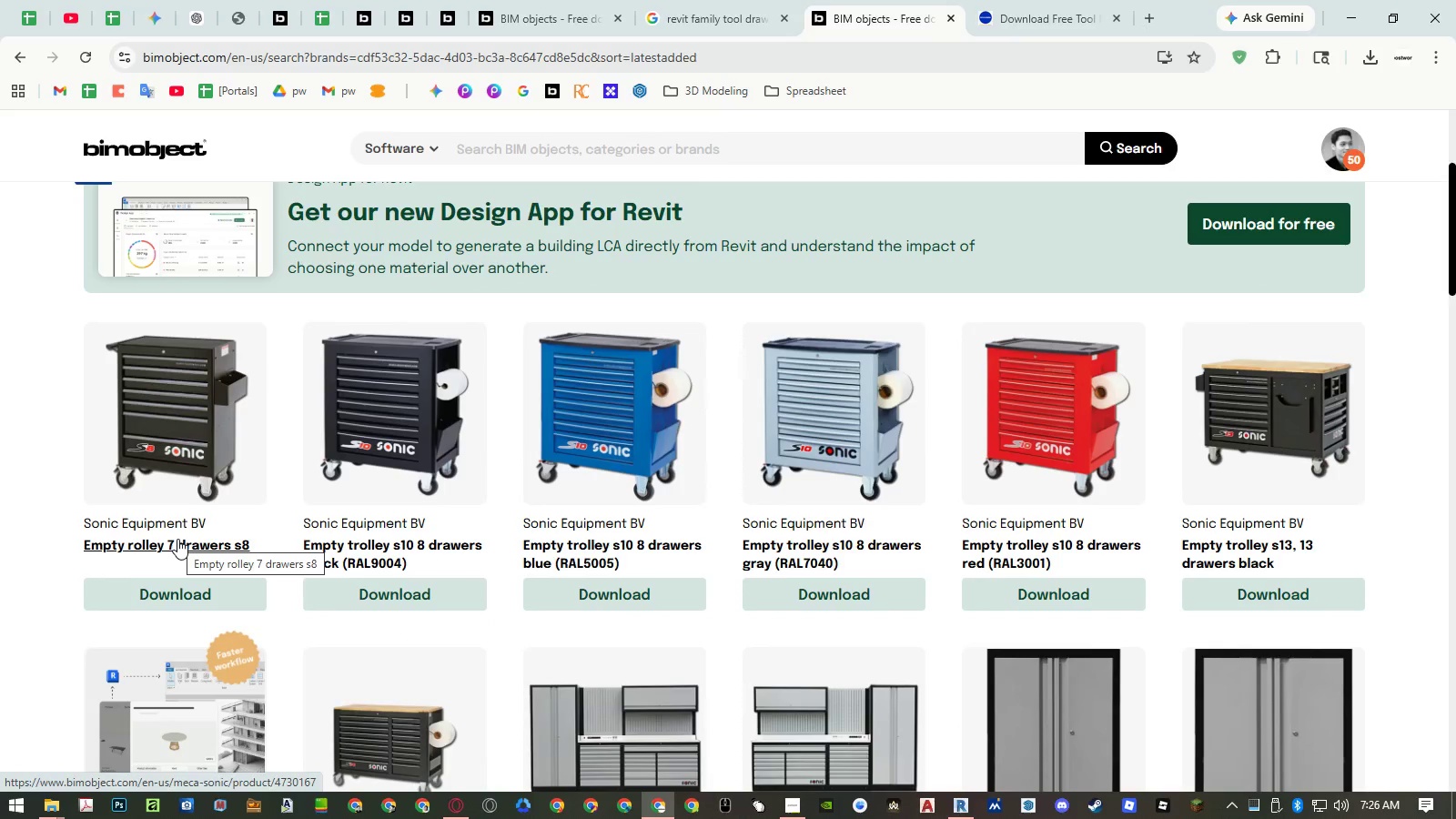 
wait(9.0)
 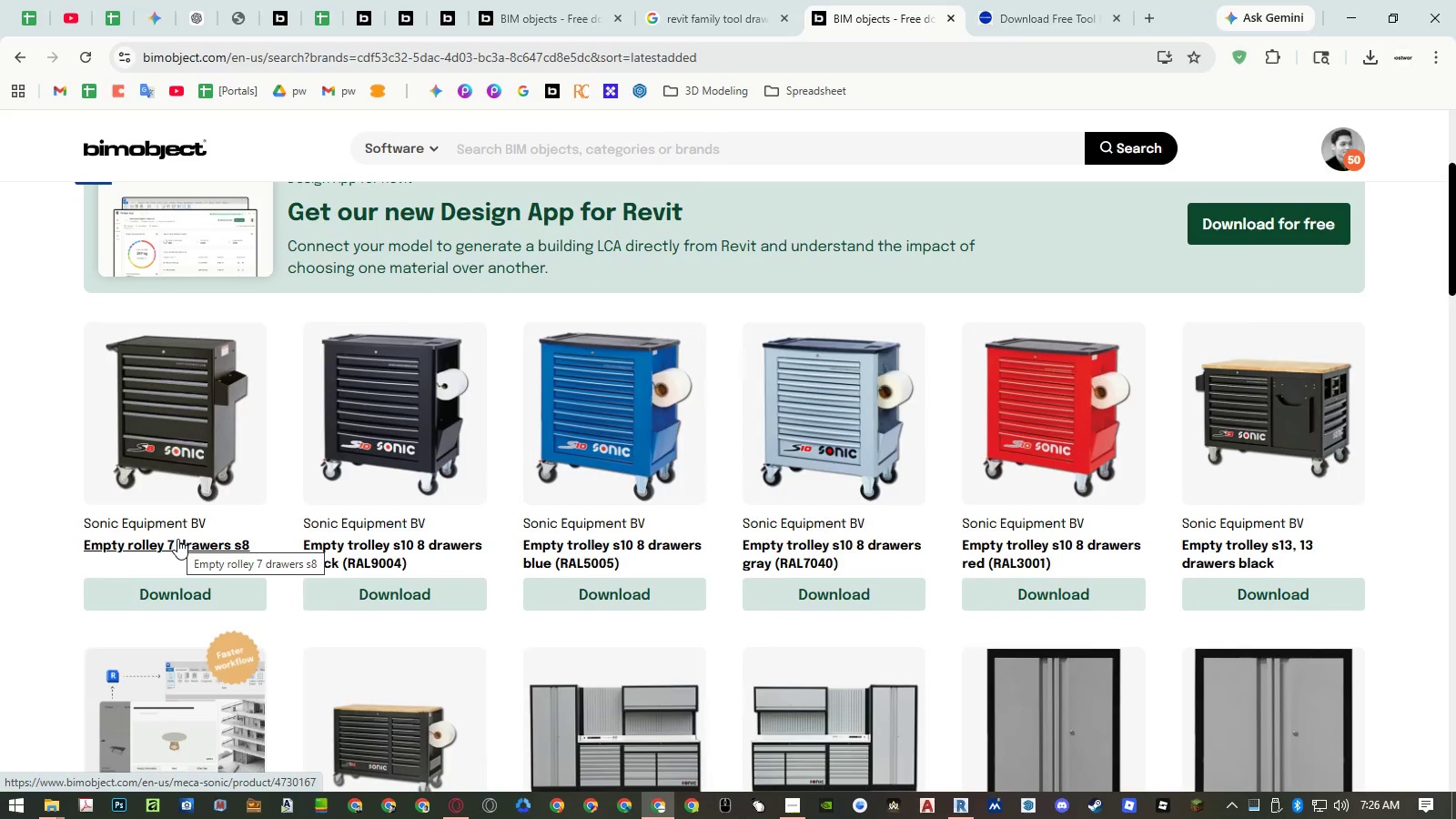 
left_click([357, 24])
 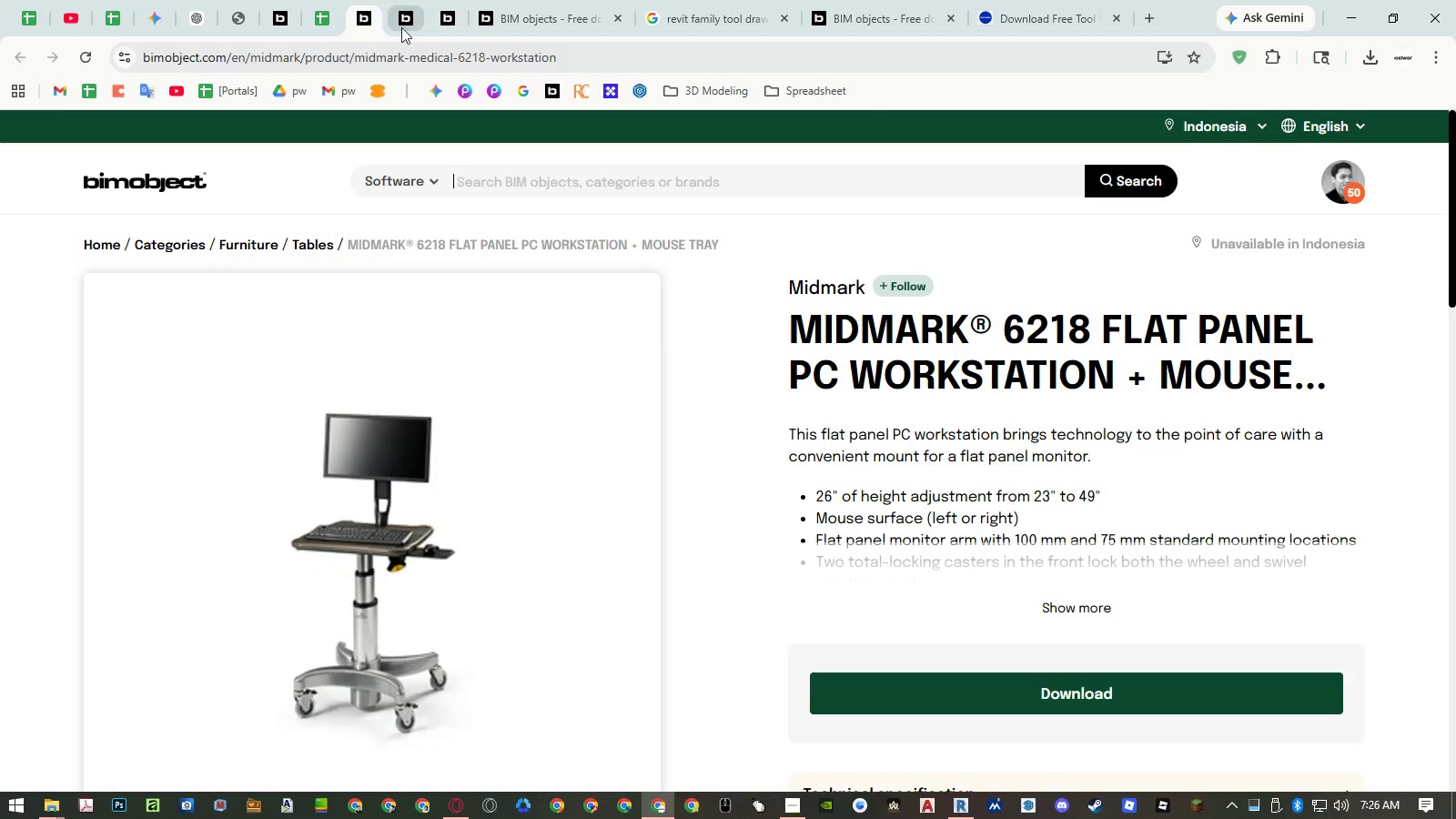 
left_click([408, 23])
 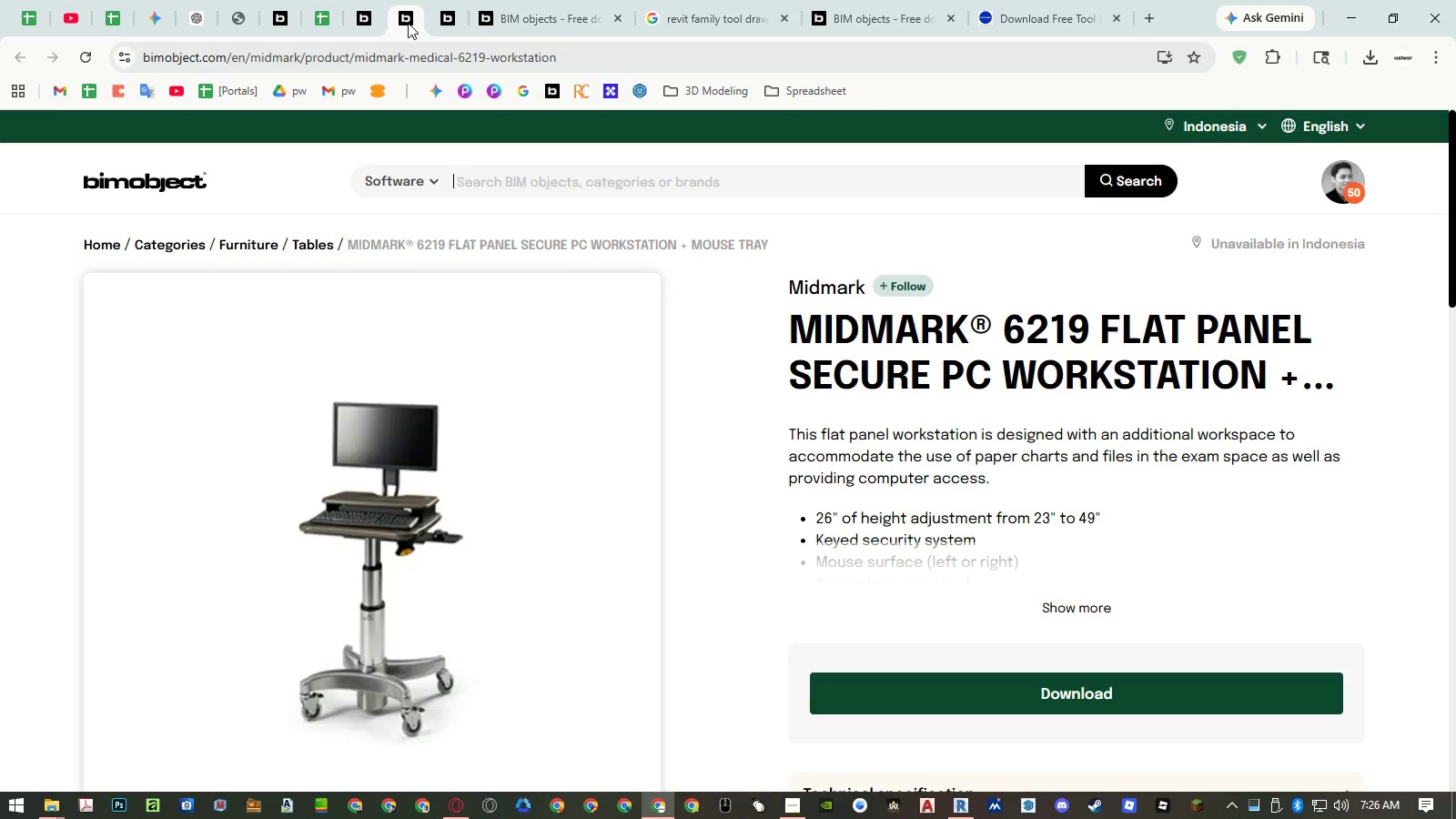 
middle_click([408, 23])
 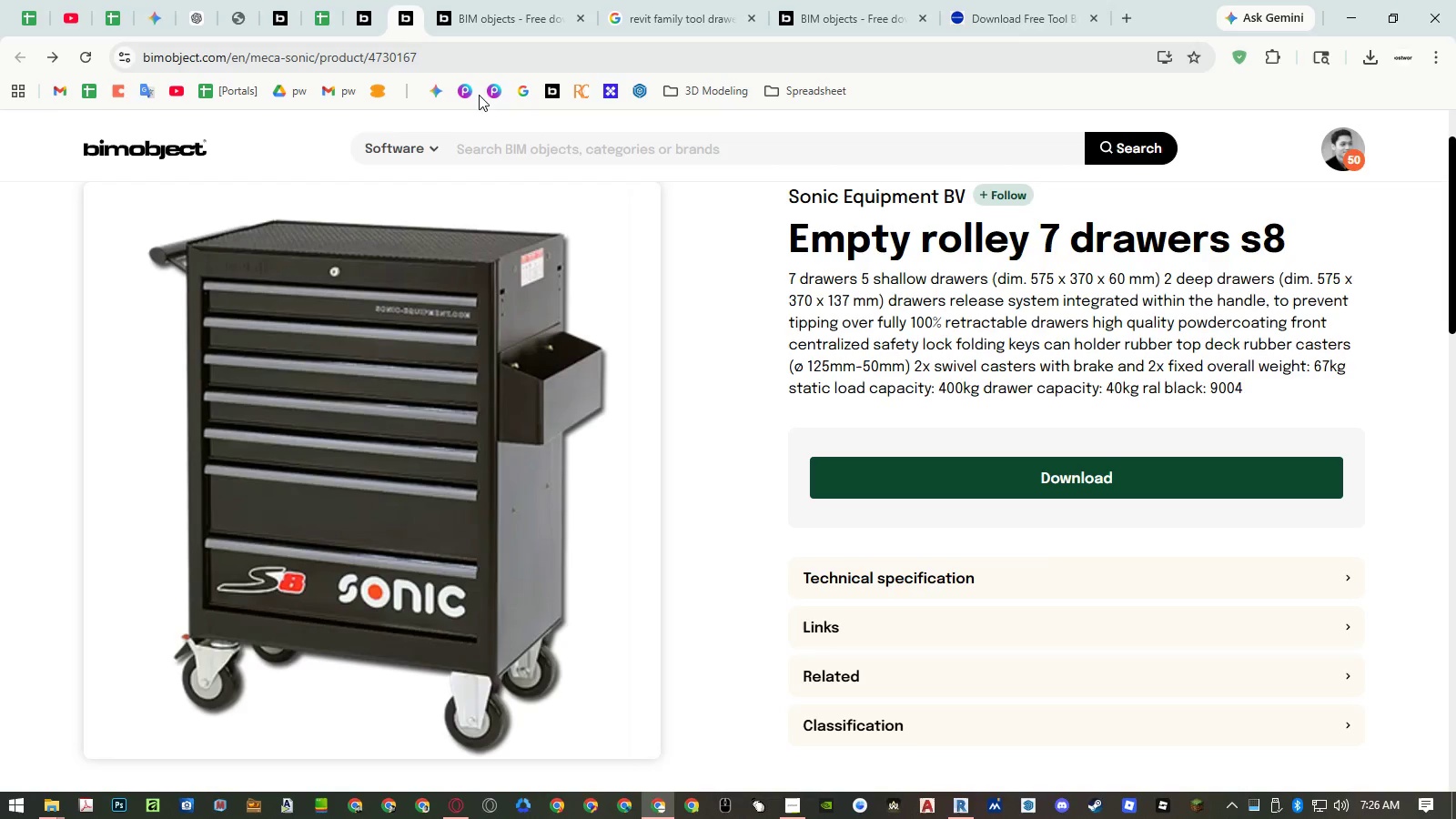 
left_click([371, 29])
 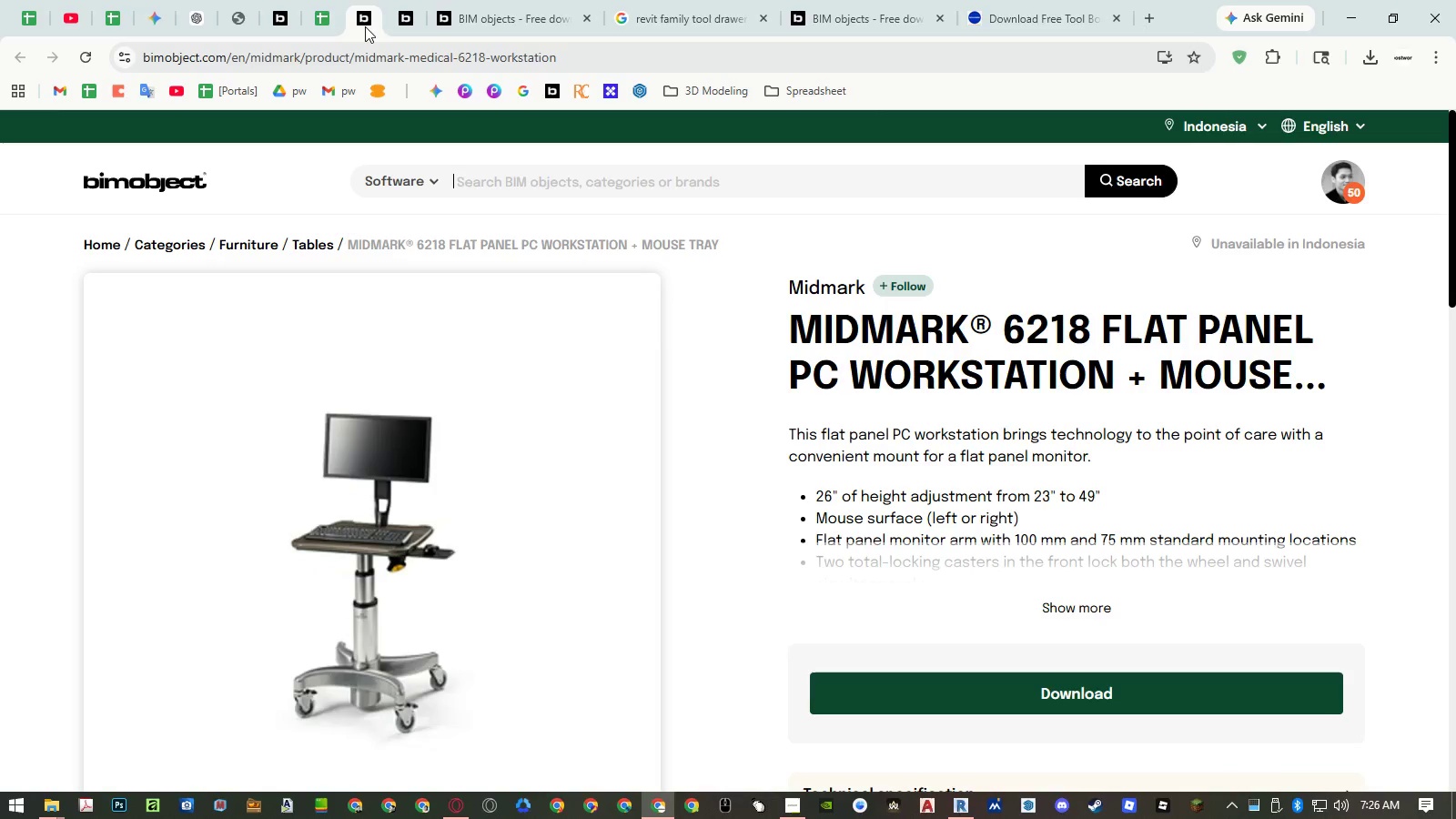 
left_click_drag(start_coordinate=[365, 26], to_coordinate=[404, 25])
 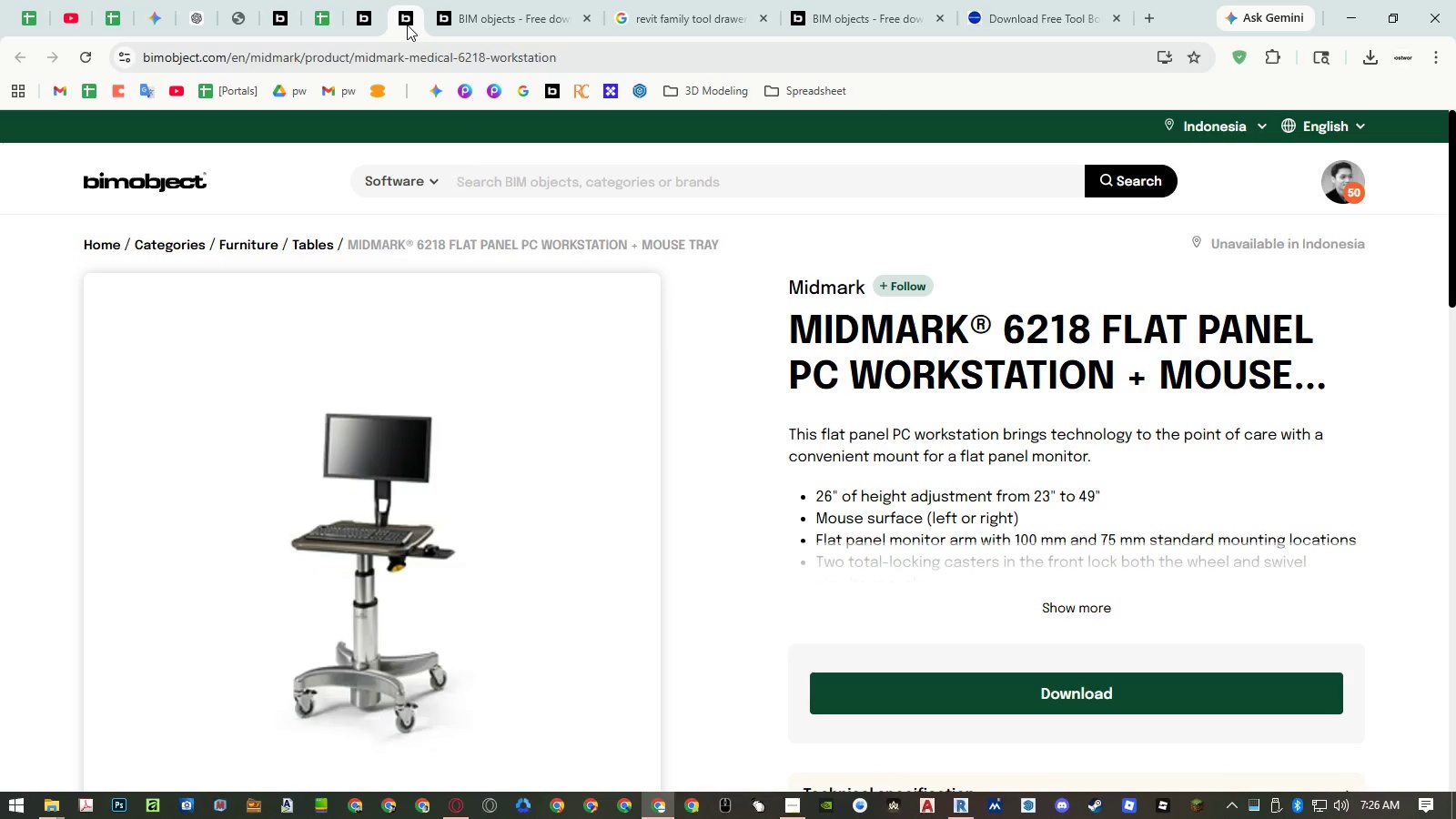 
right_click([407, 25])
 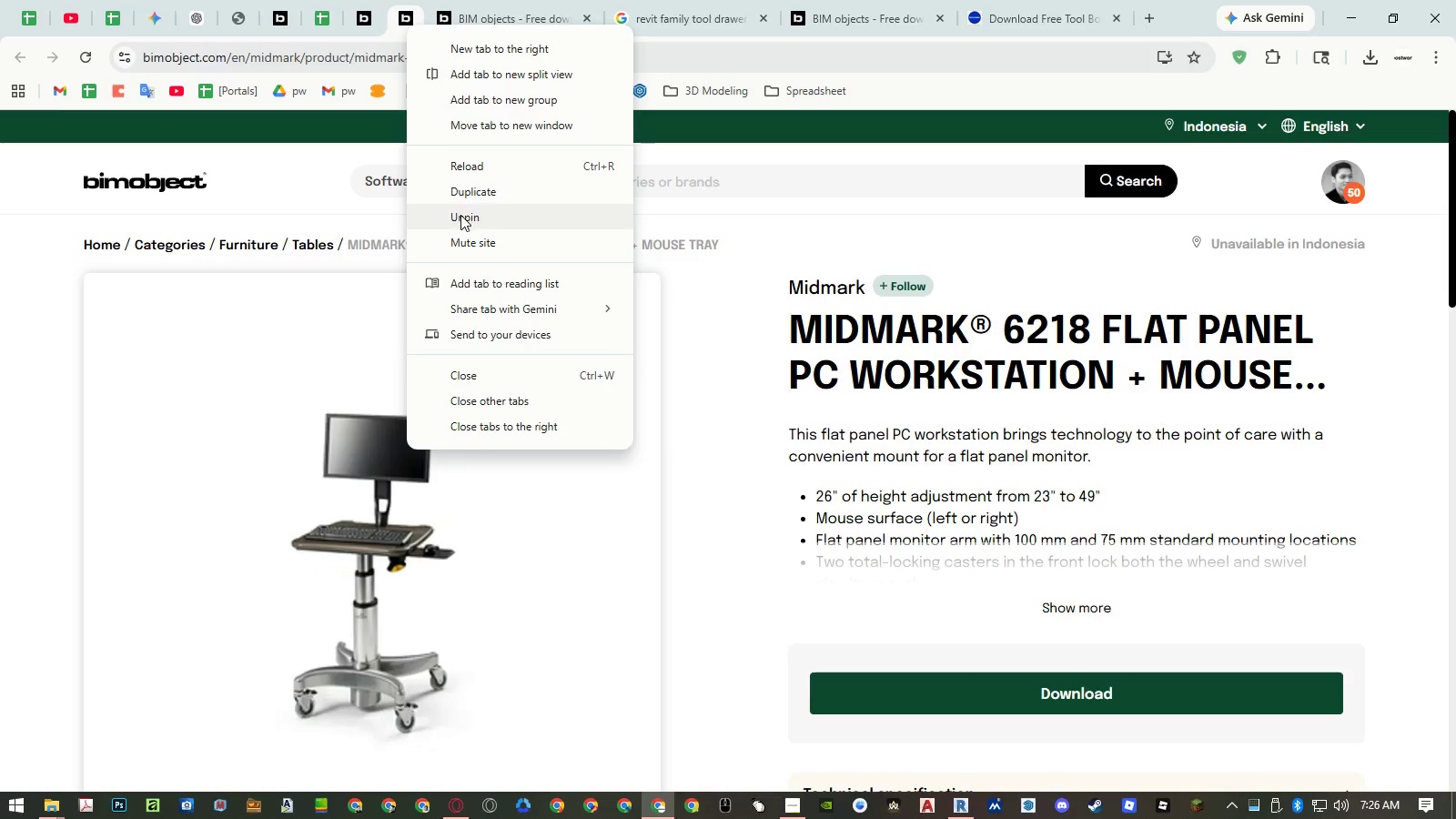 
left_click([460, 216])
 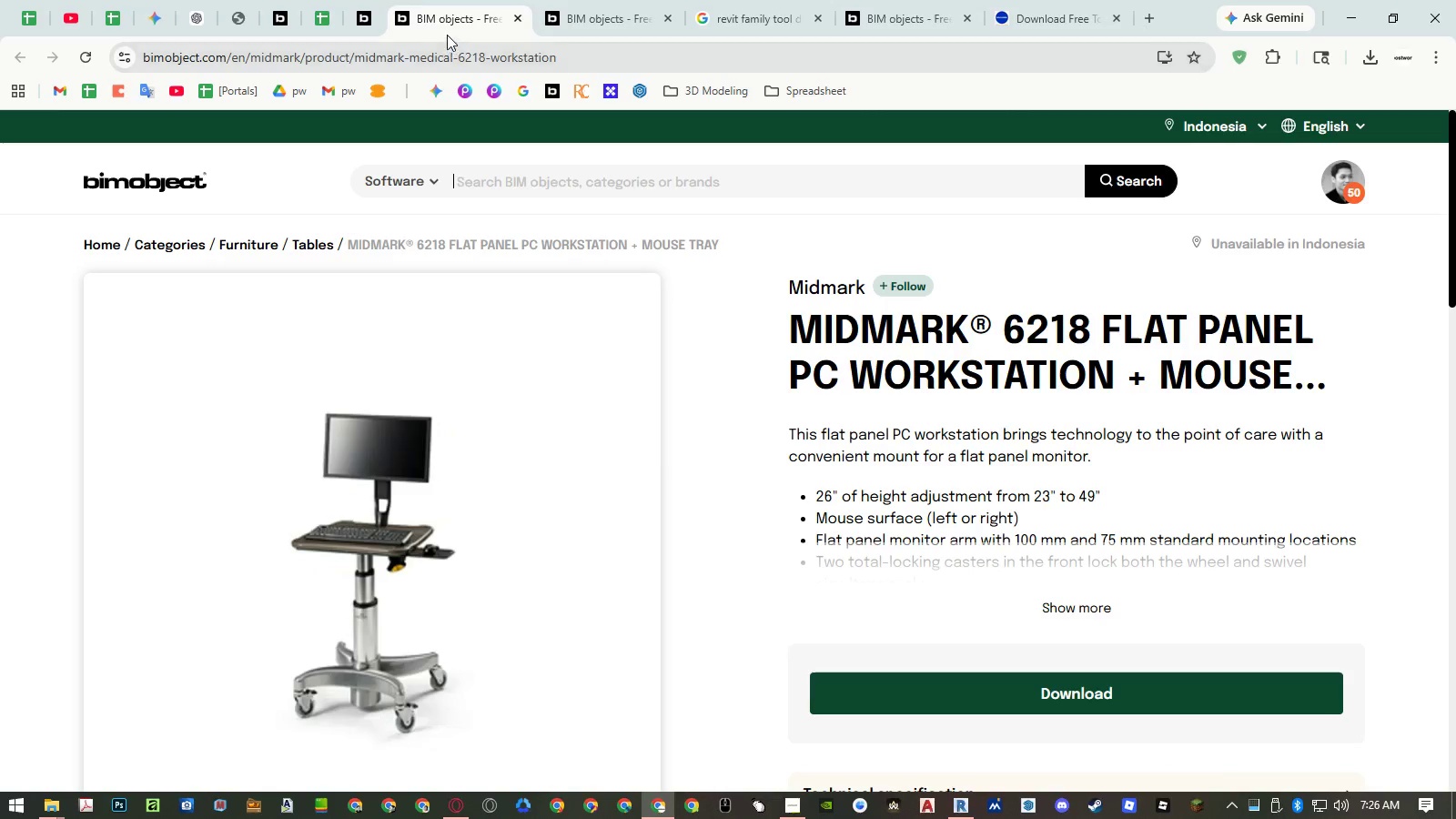 
left_click_drag(start_coordinate=[449, 27], to_coordinate=[1030, 0])
 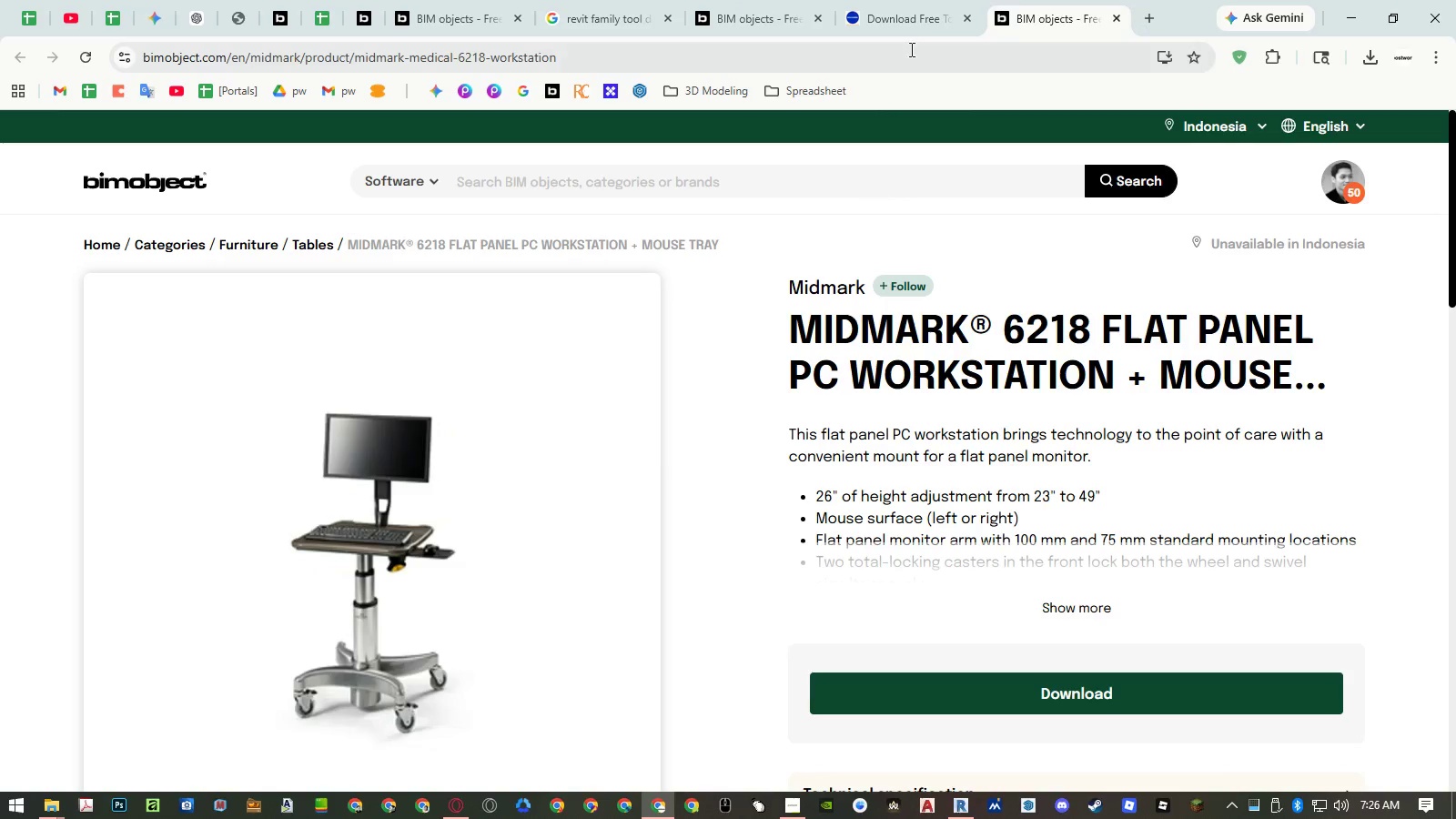 
left_click([916, 26])
 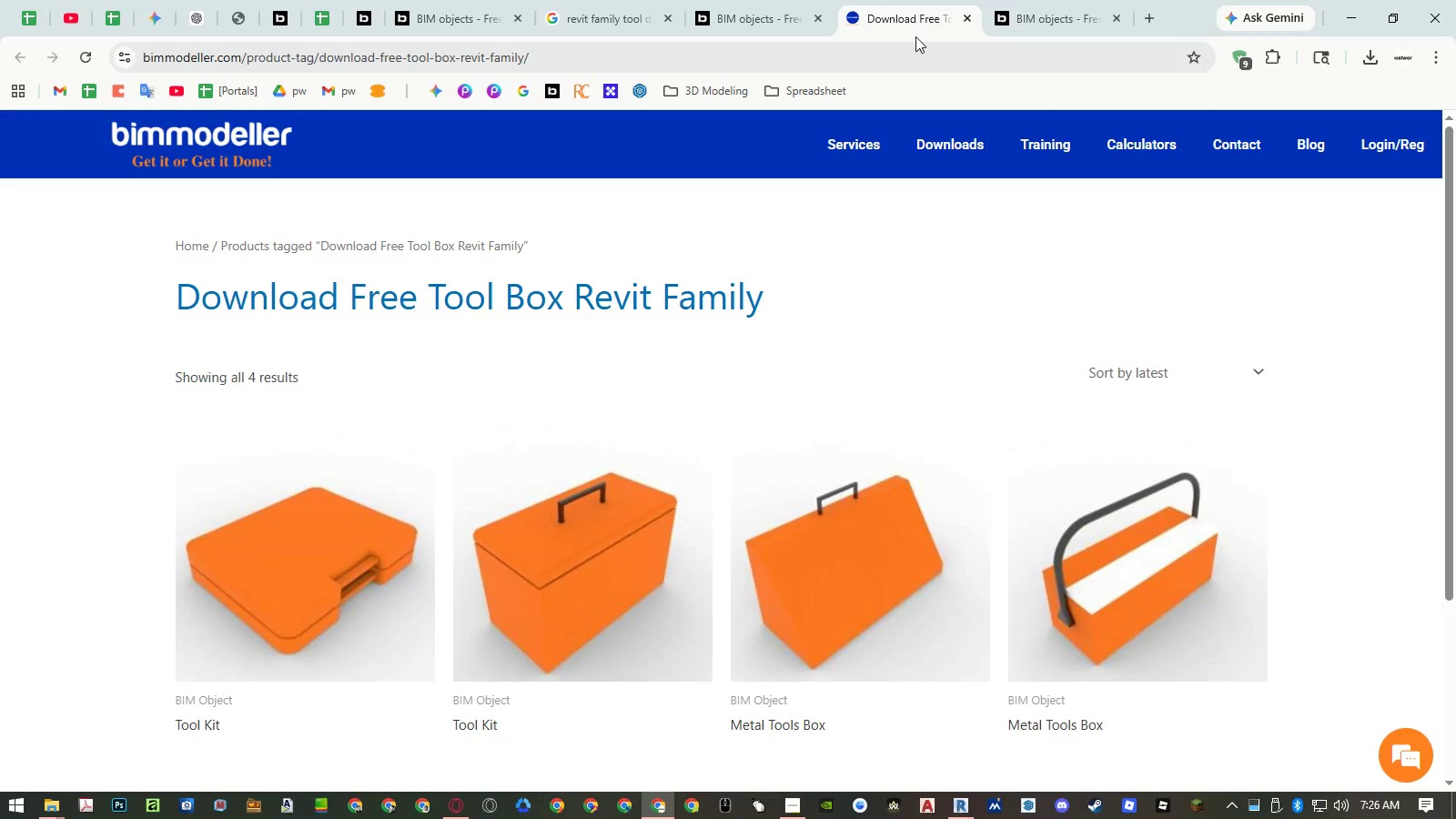 
scroll: coordinate [875, 280], scroll_direction: down, amount: 1.0
 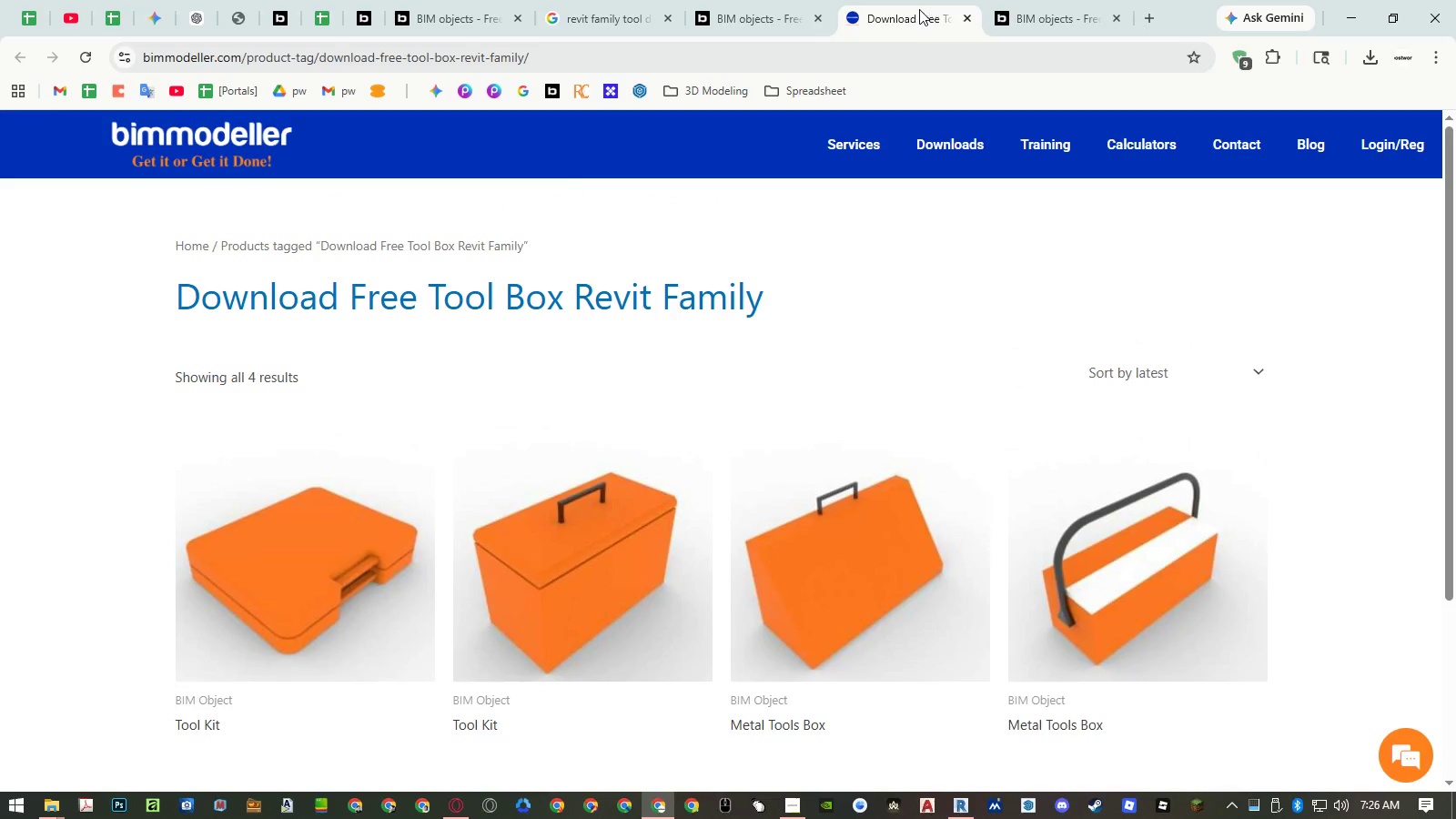 
middle_click([918, 16])
 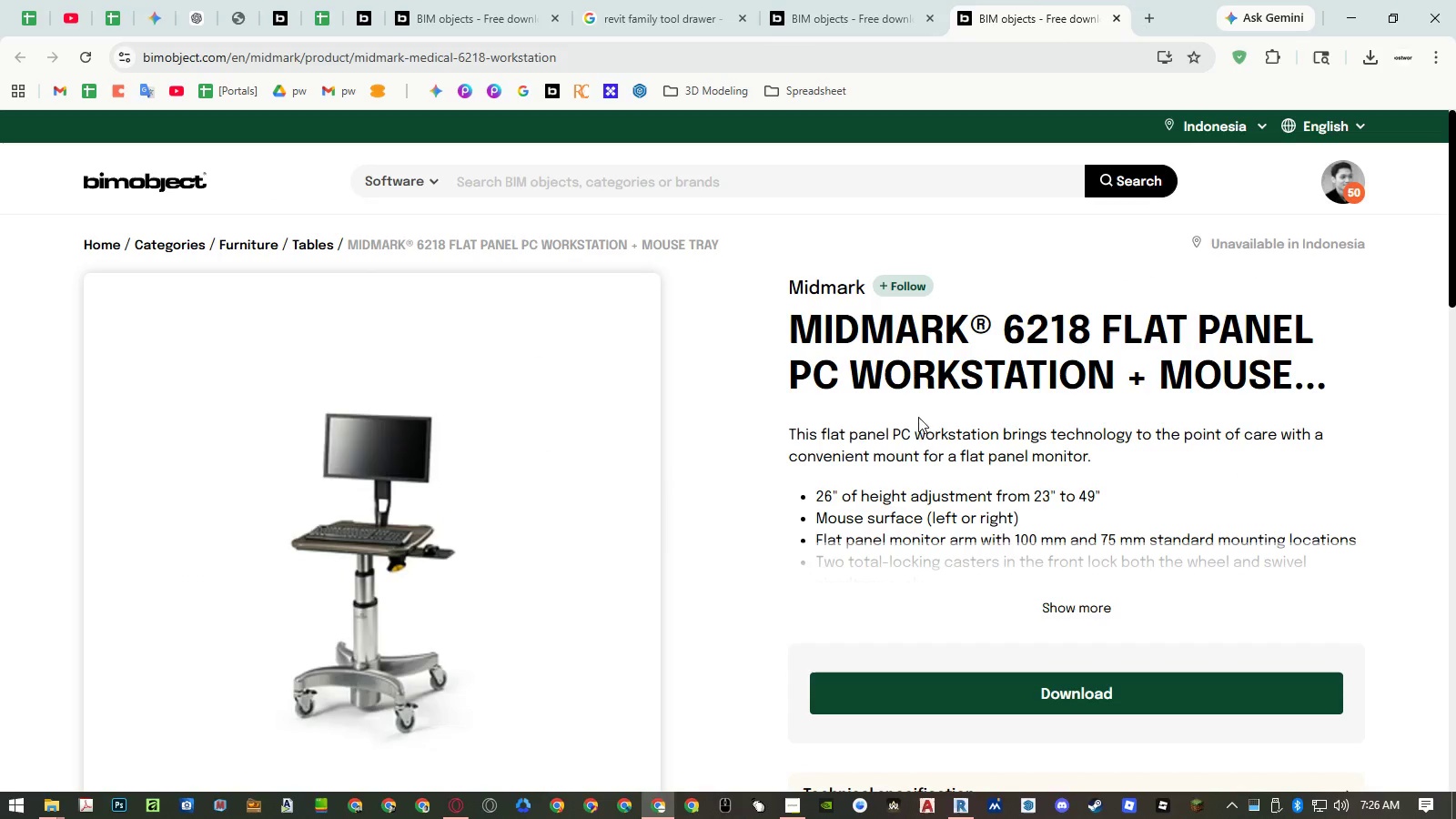 
left_click([844, 286])
 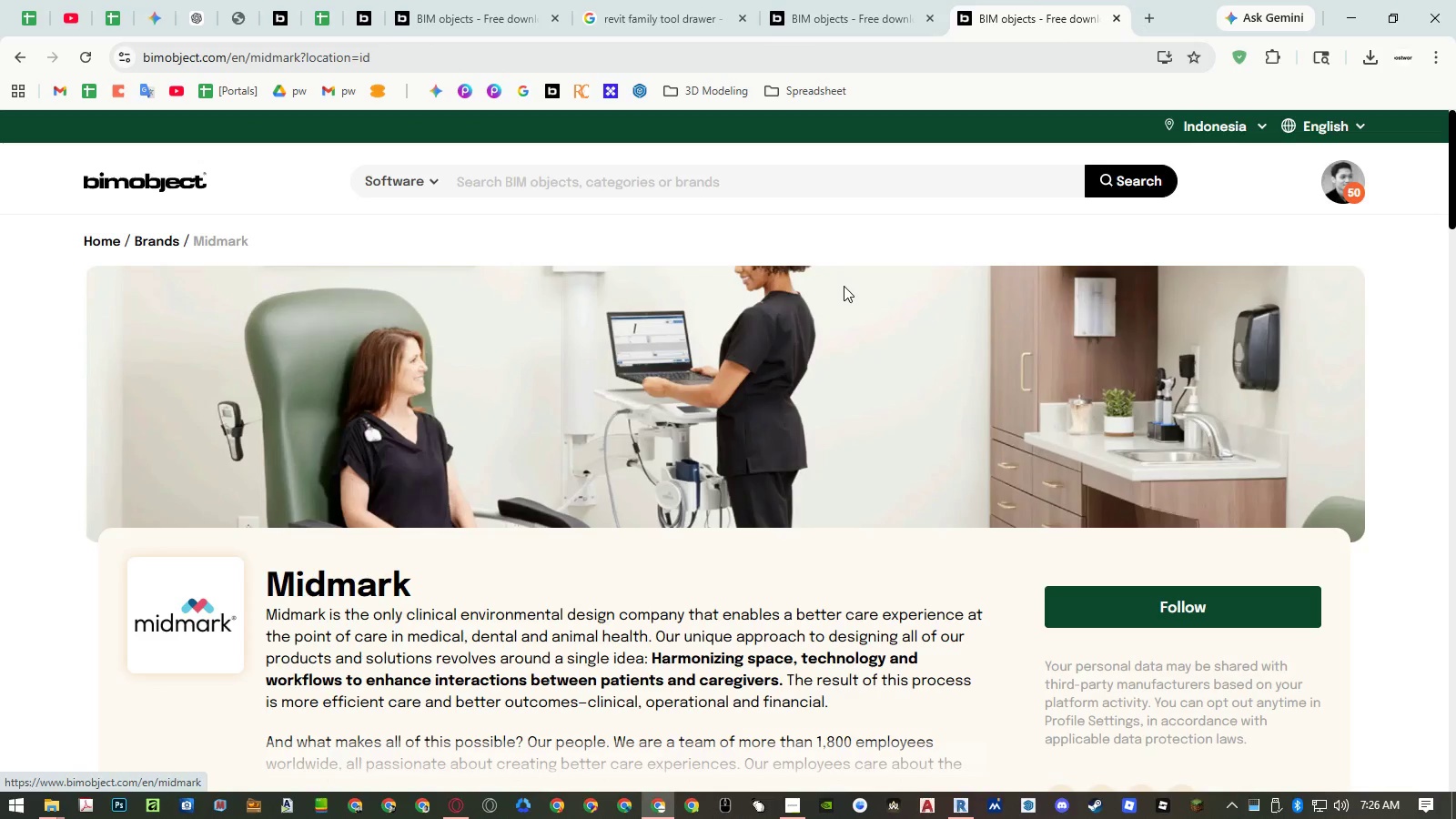 
scroll: coordinate [614, 414], scroll_direction: down, amount: 27.0
 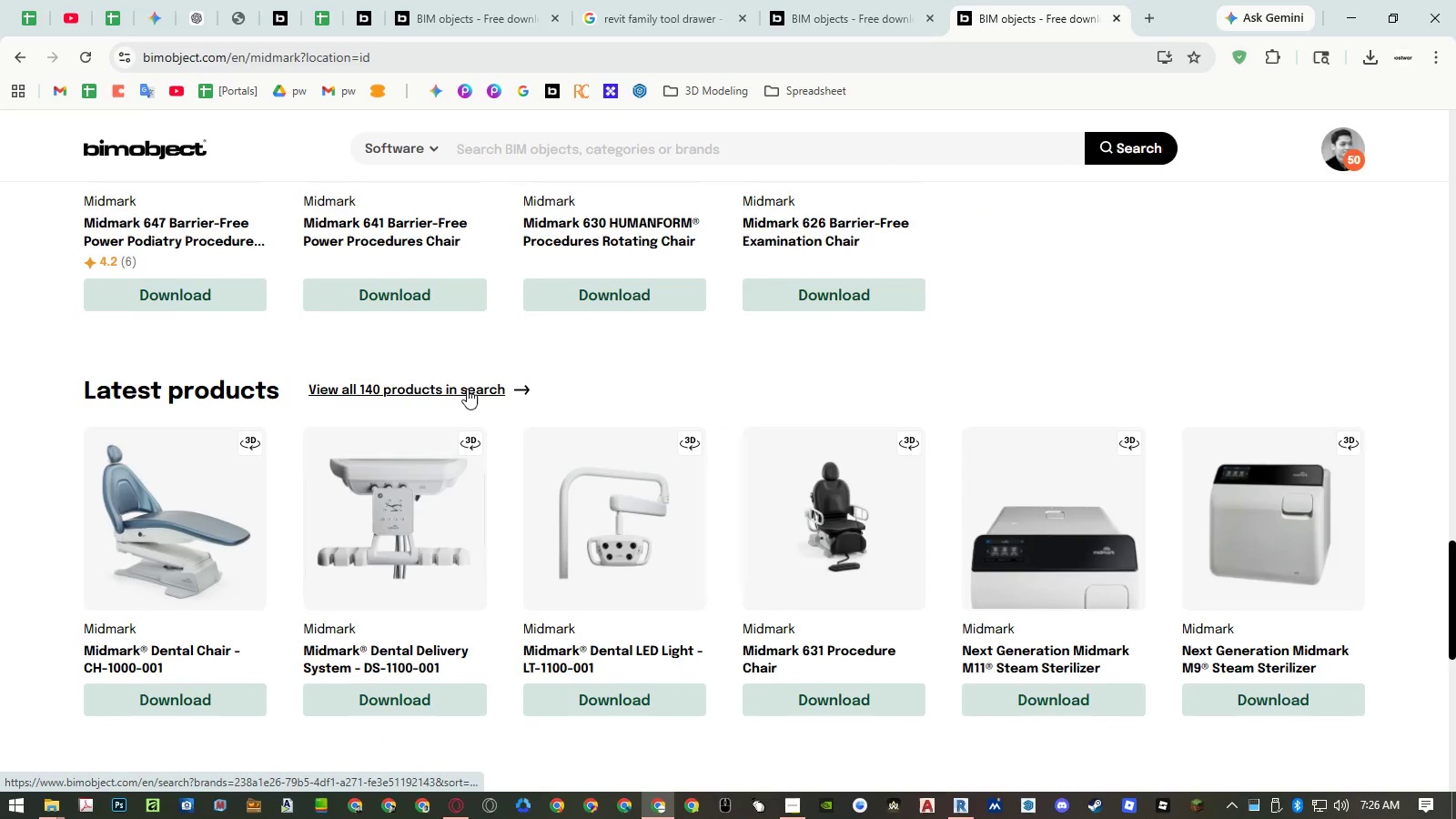 
left_click([467, 389])
 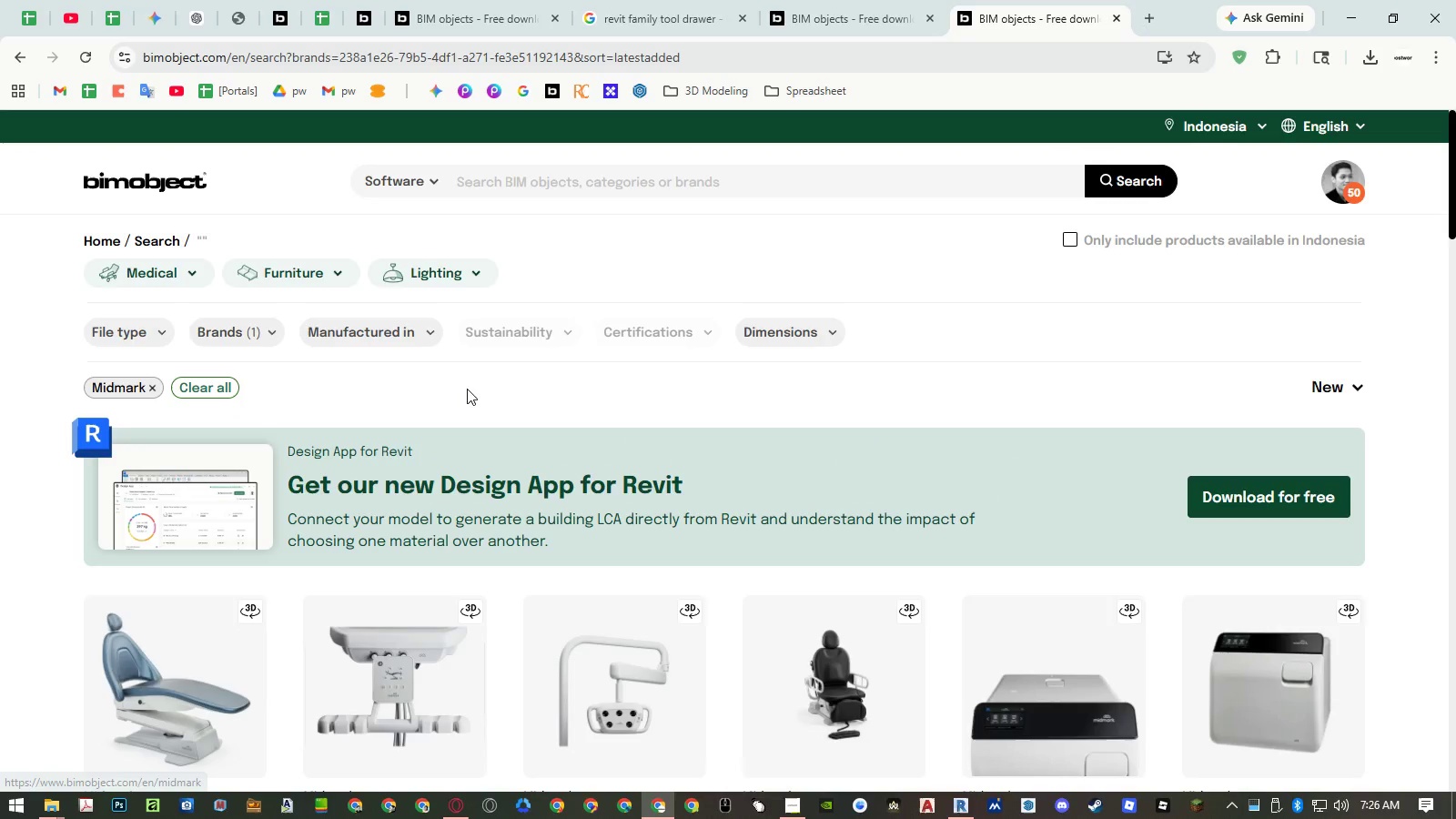 
scroll: coordinate [519, 361], scroll_direction: down, amount: 7.0
 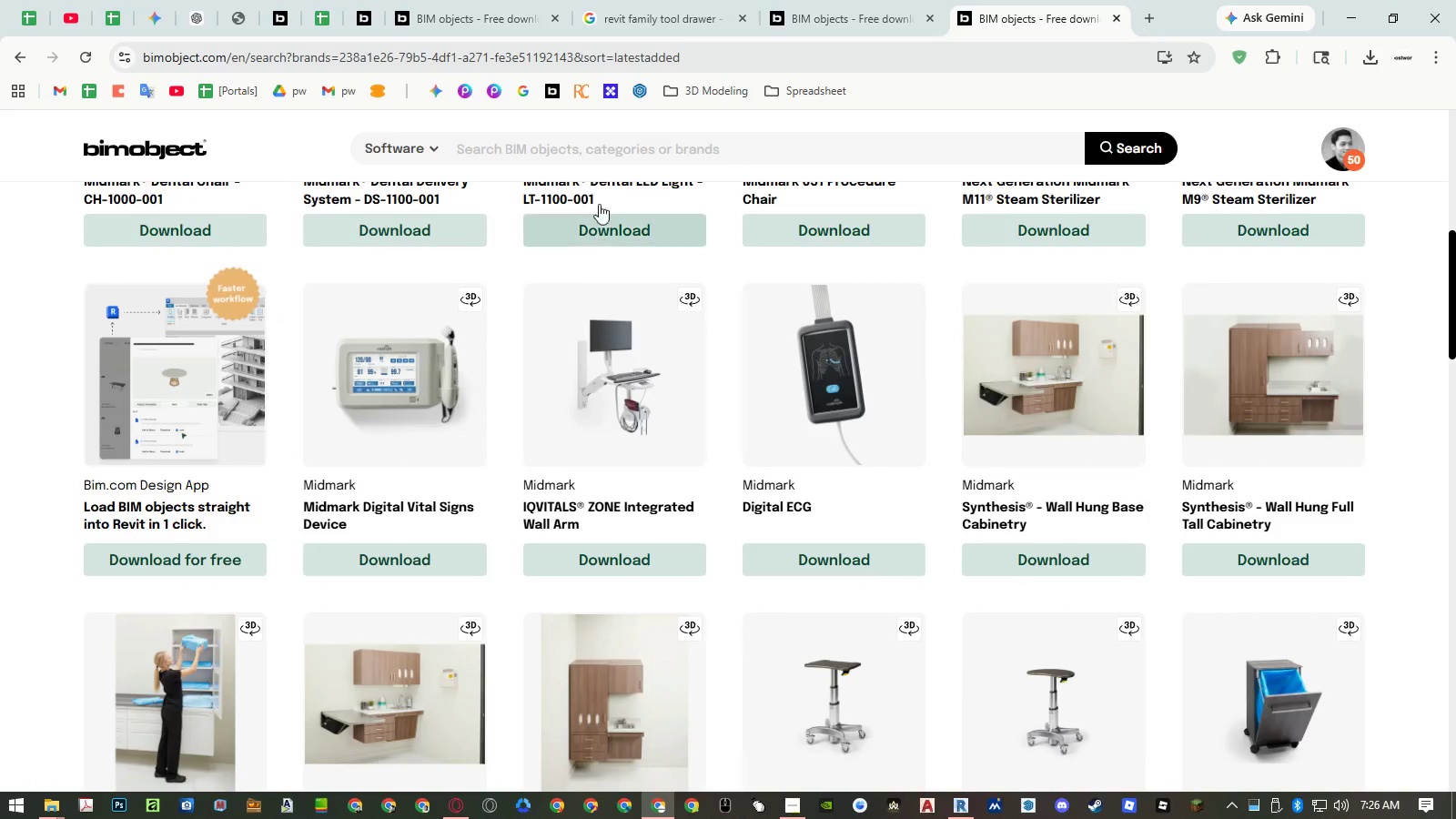 
left_click([602, 161])
 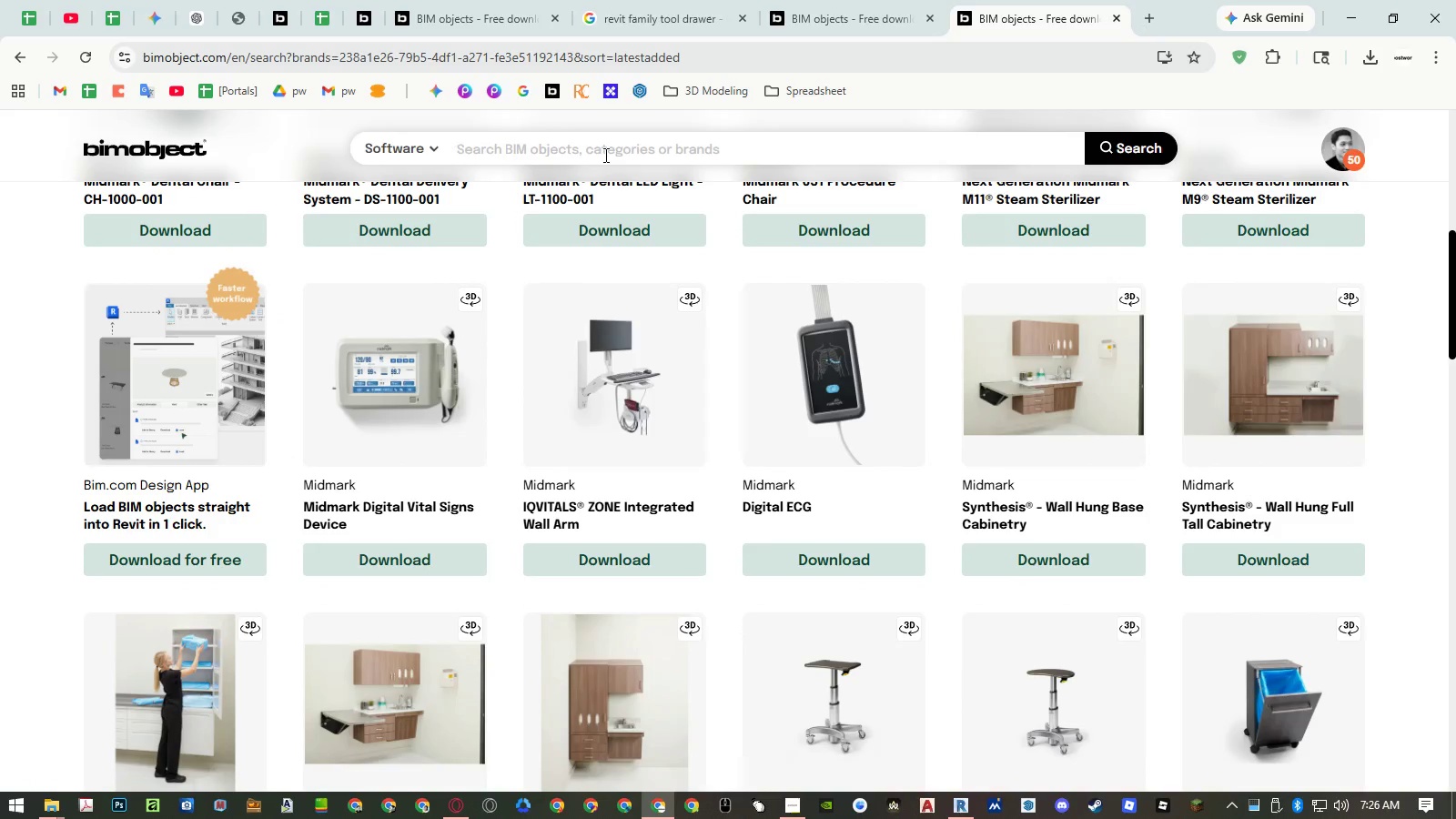 
type(workstation)
 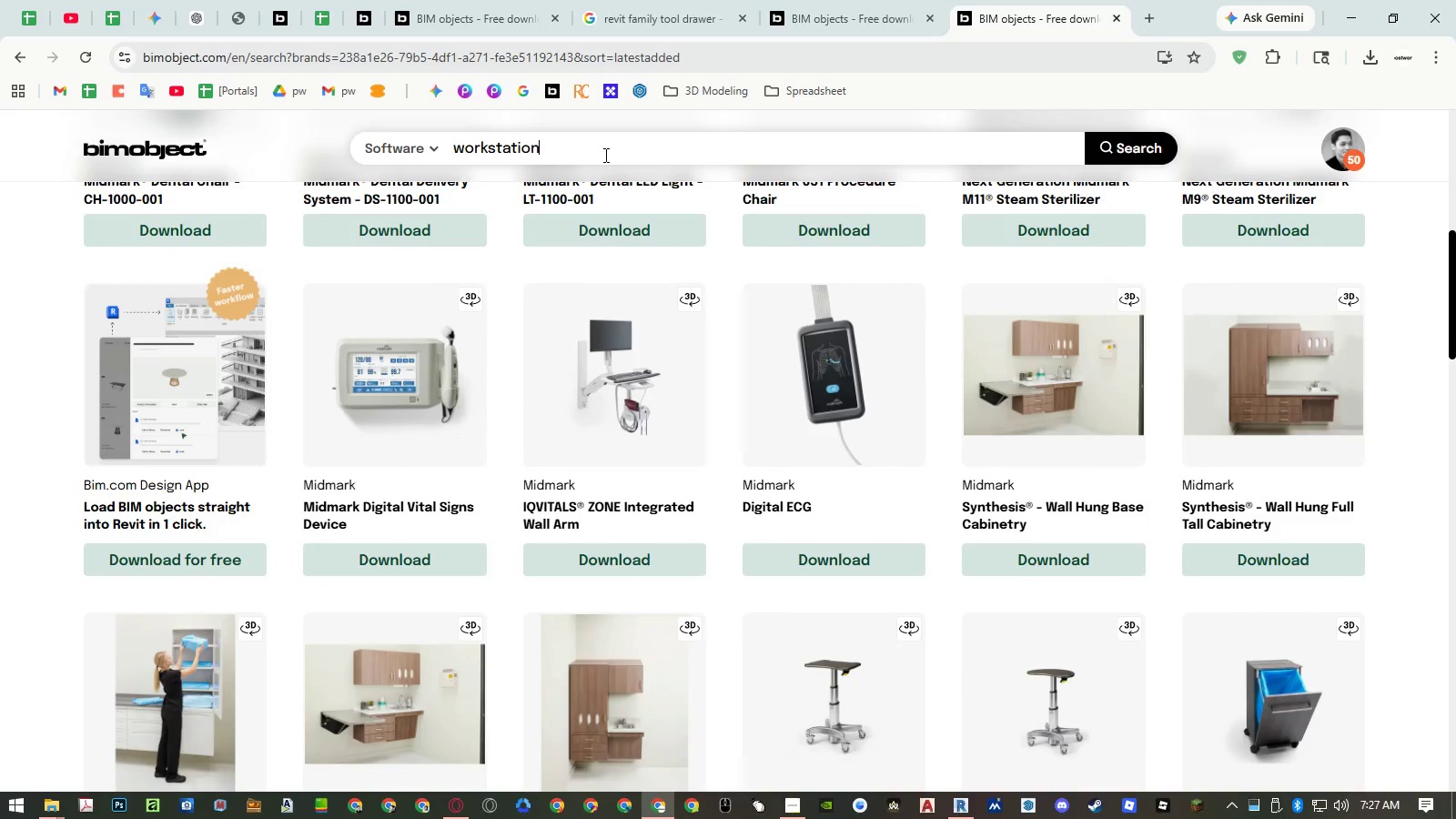 
key(Enter)
 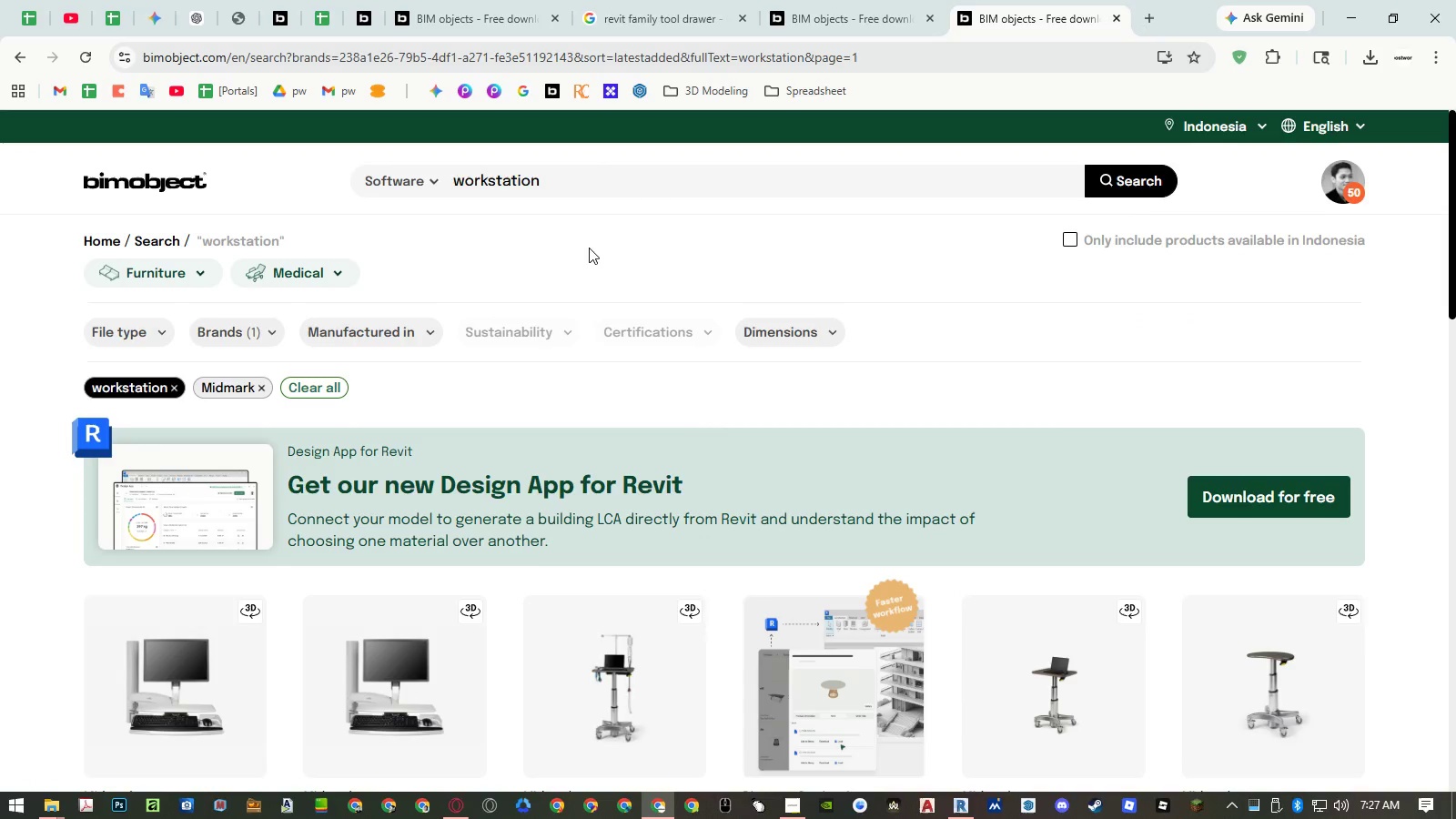 
scroll: coordinate [591, 248], scroll_direction: down, amount: 3.0
 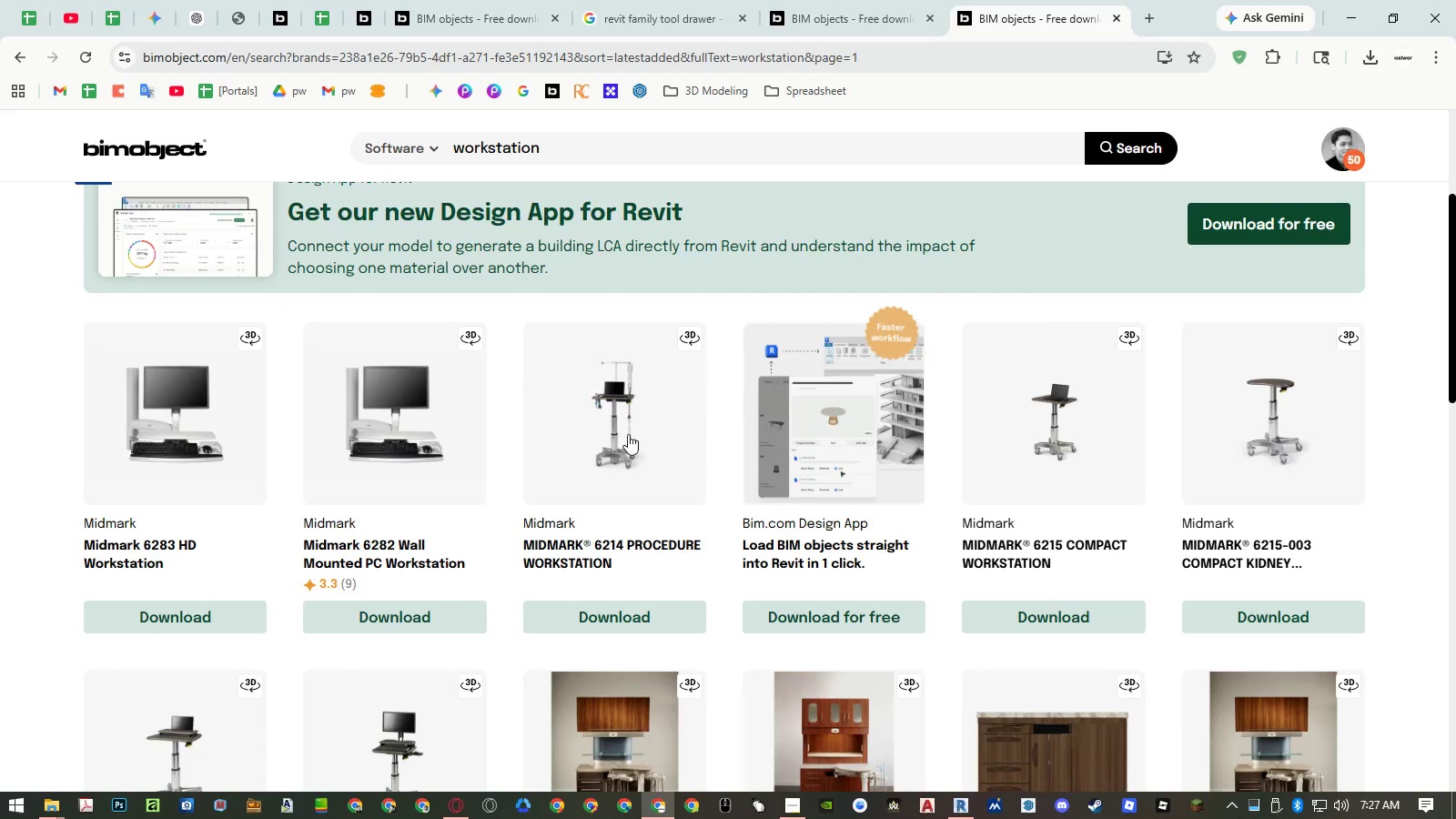 
middle_click([616, 550])
 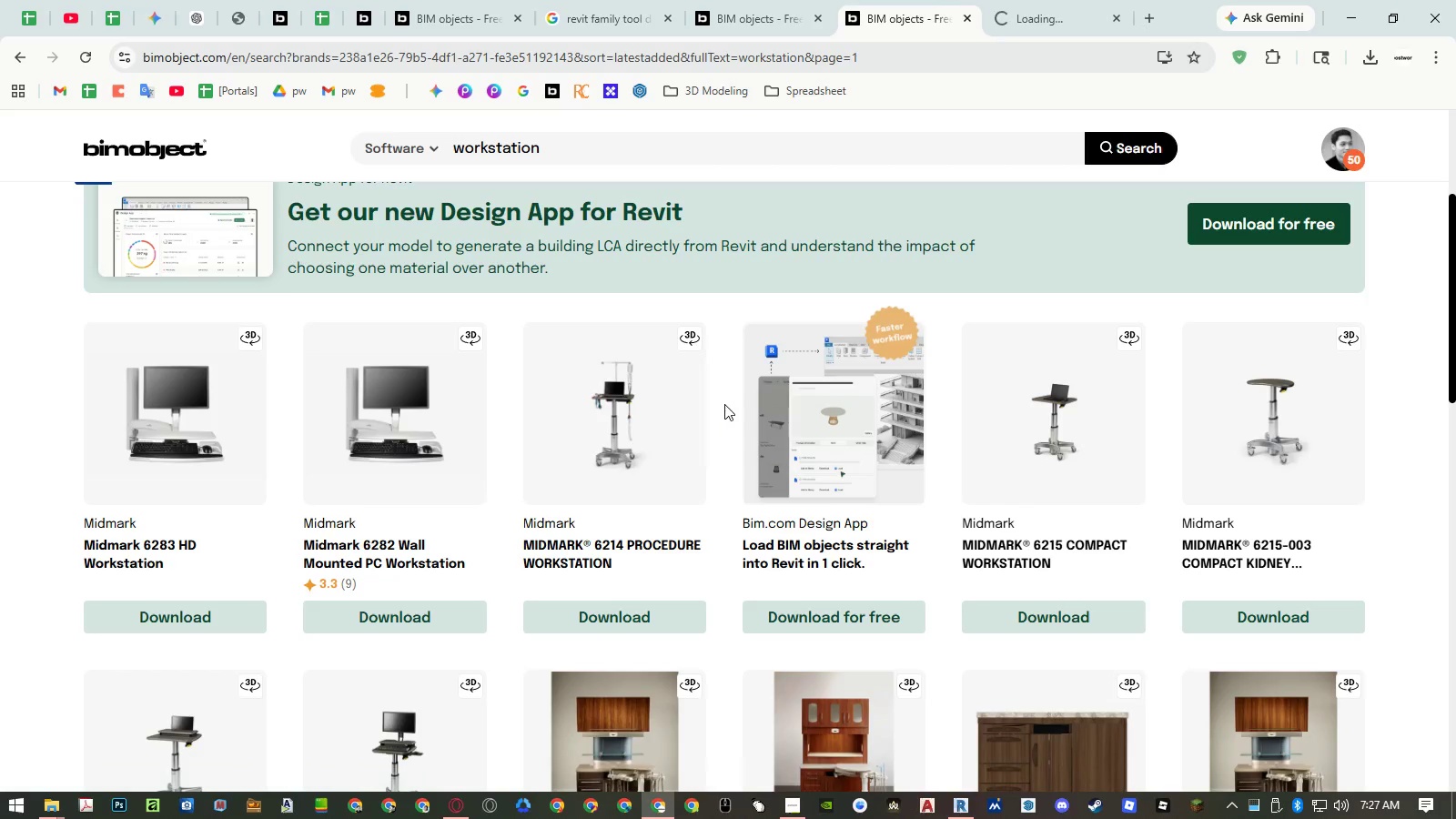 
scroll: coordinate [724, 404], scroll_direction: down, amount: 3.0
 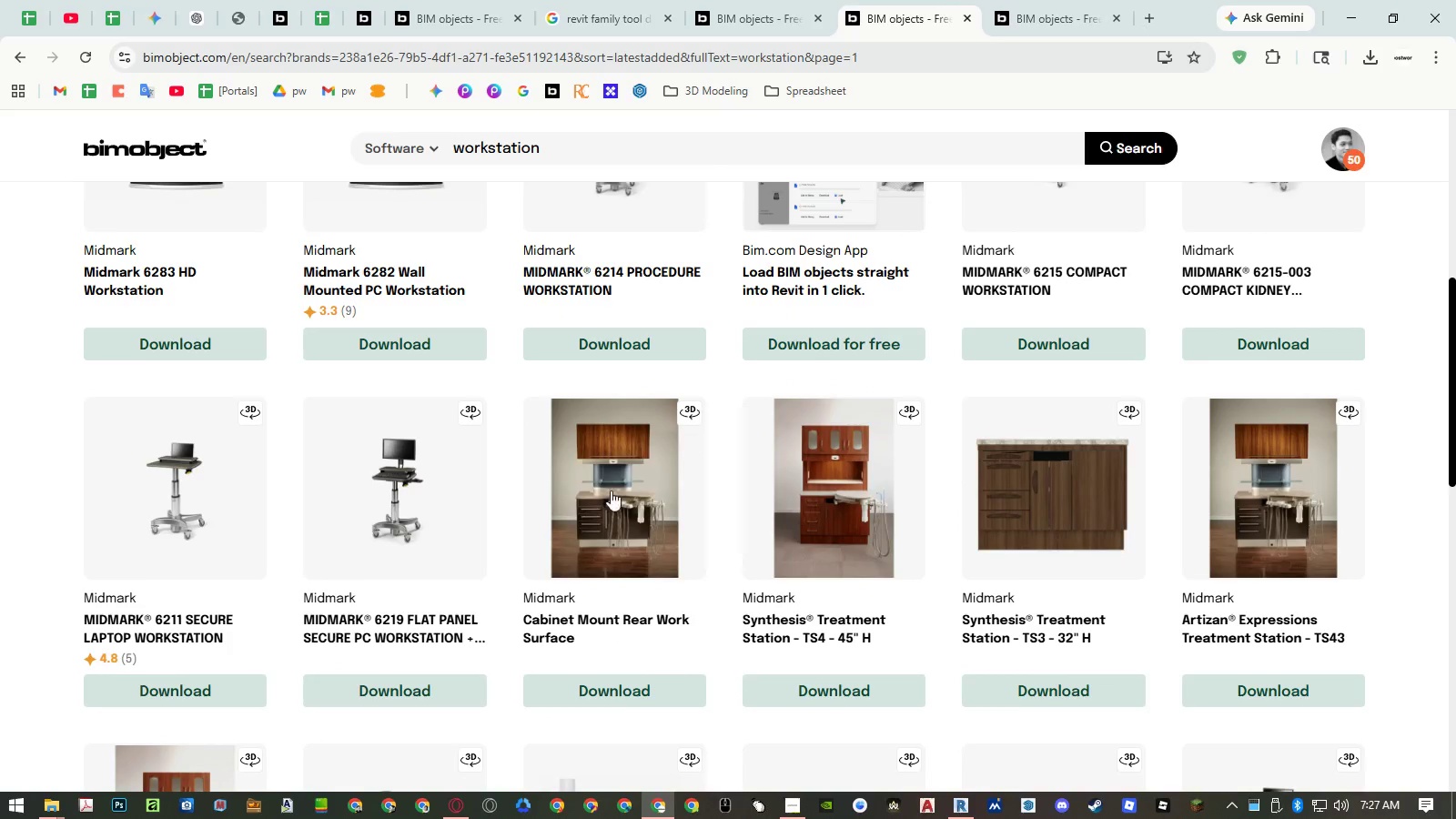 
middle_click([445, 621])
 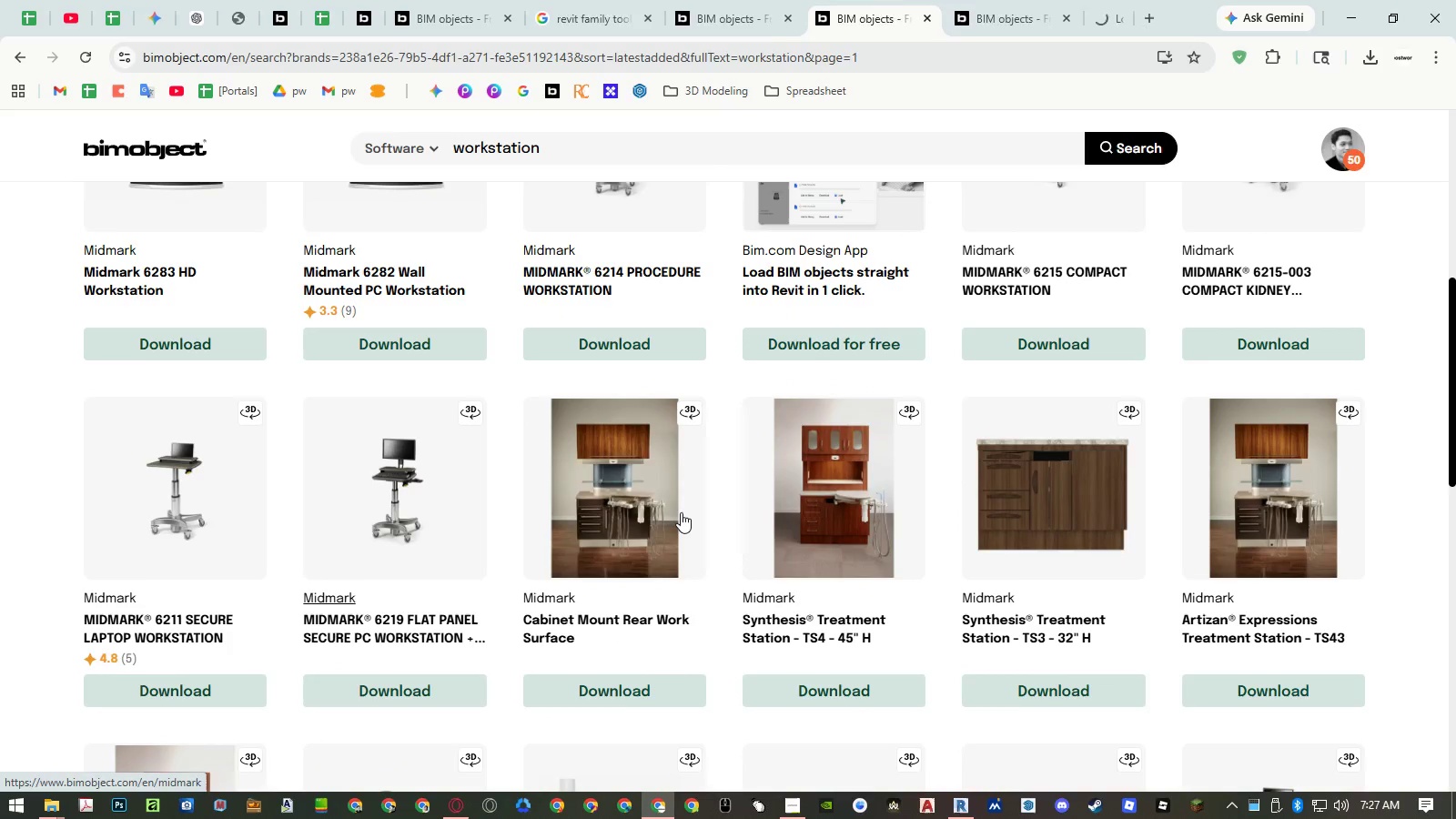 
scroll: coordinate [682, 511], scroll_direction: down, amount: 3.0
 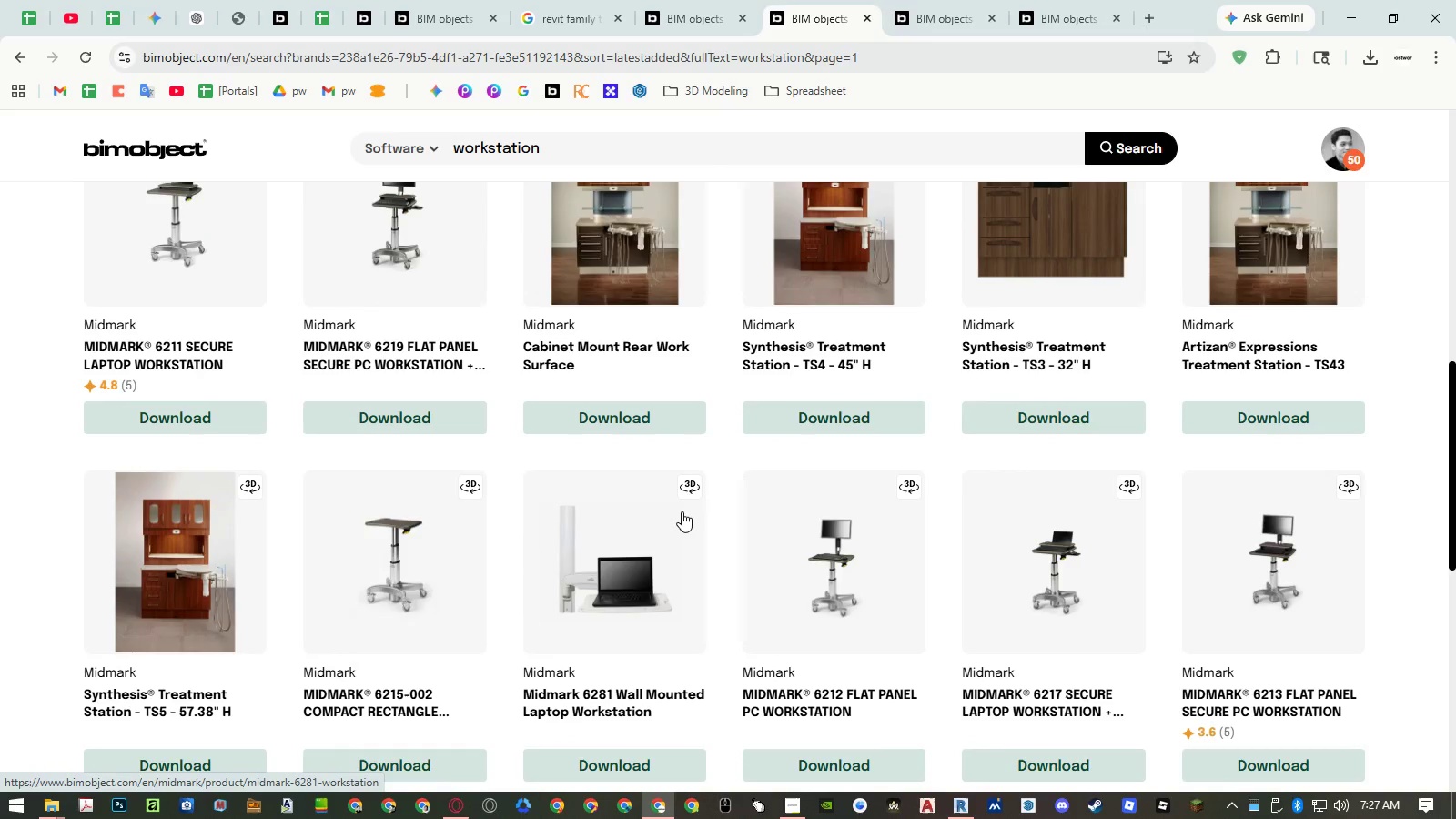 
scroll: coordinate [682, 511], scroll_direction: up, amount: 2.0
 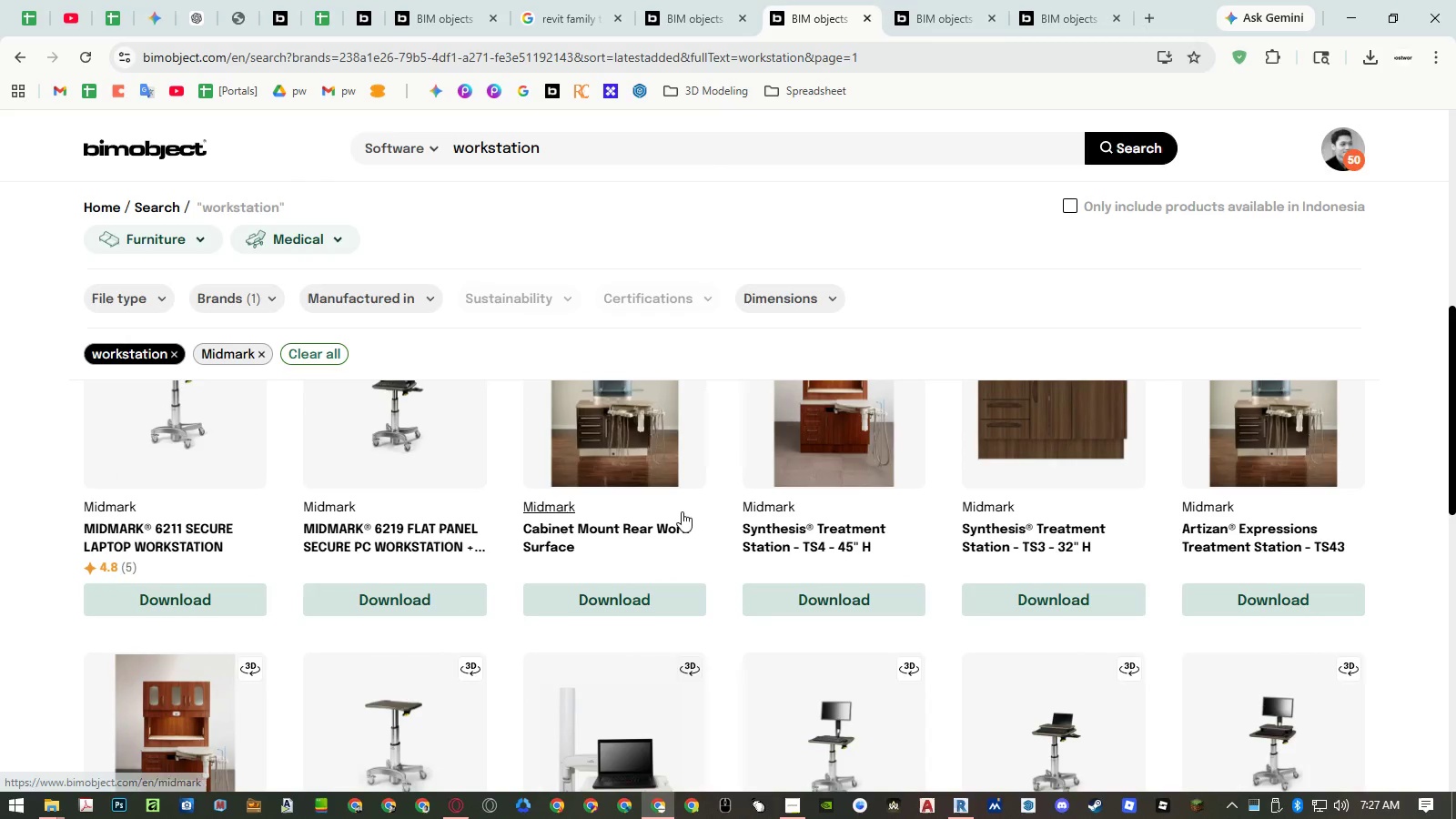 
scroll: coordinate [682, 511], scroll_direction: down, amount: 6.0
 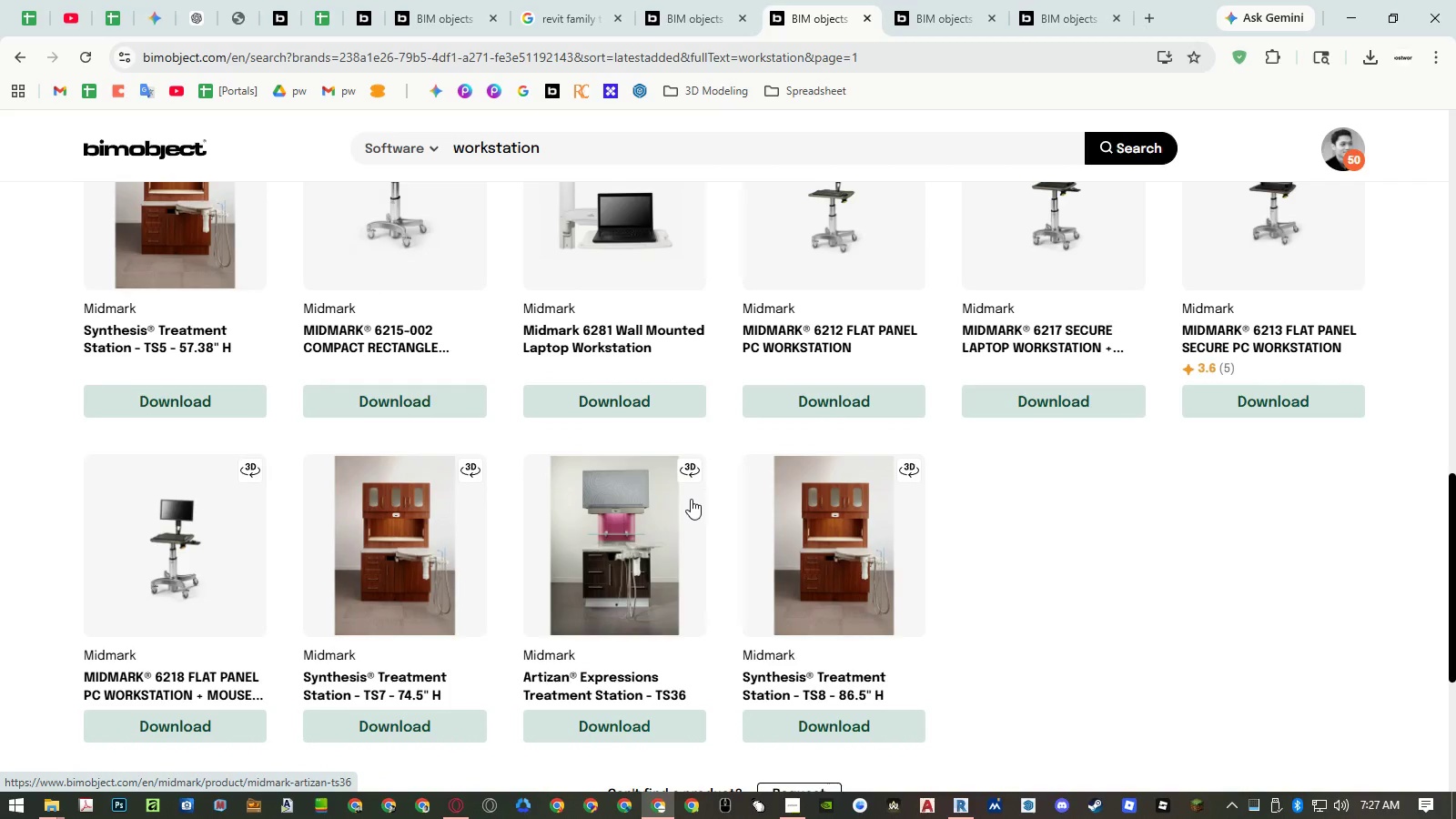 
scroll: coordinate [691, 499], scroll_direction: up, amount: 8.0
 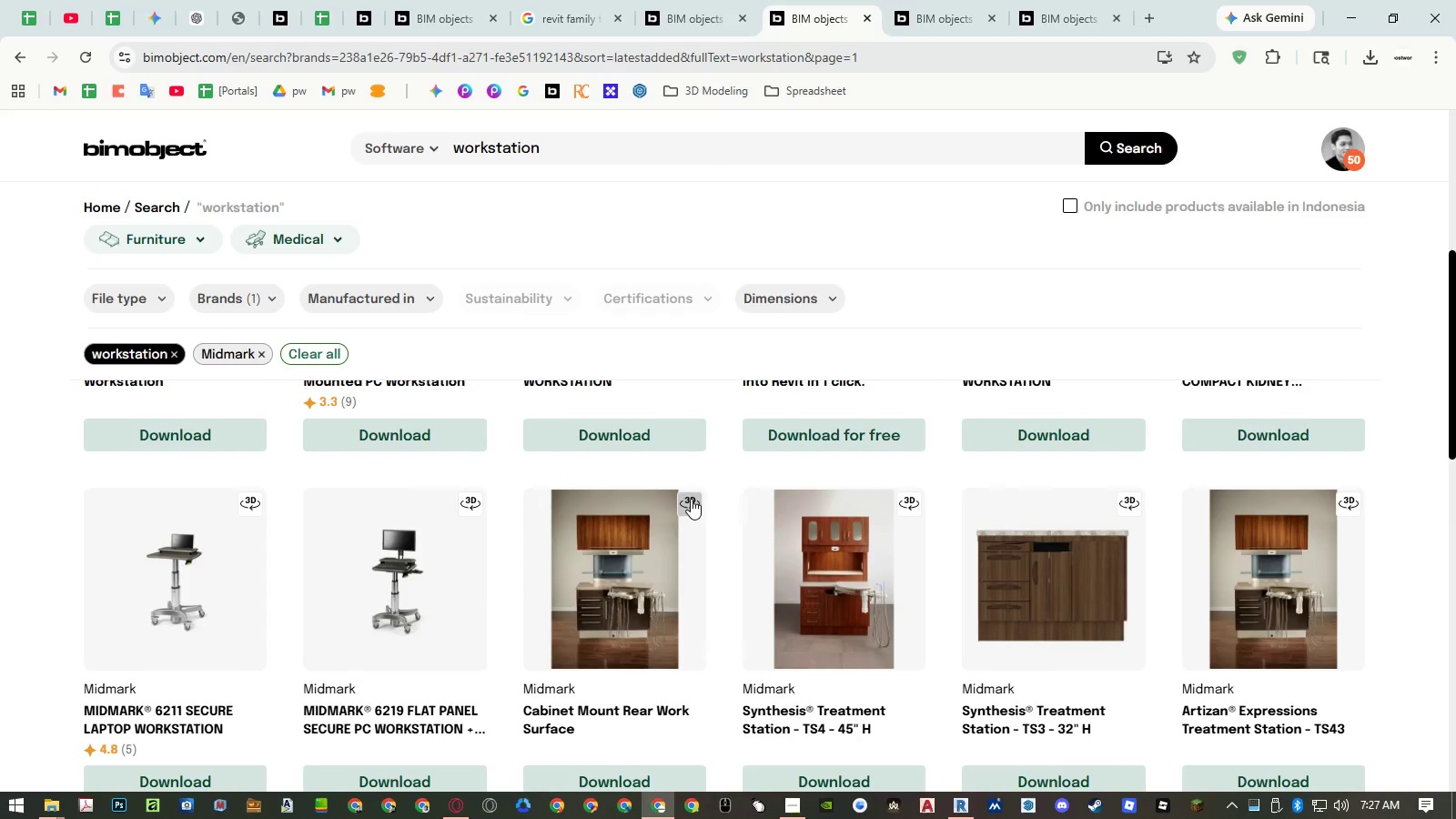 
scroll: coordinate [691, 499], scroll_direction: down, amount: 7.0
 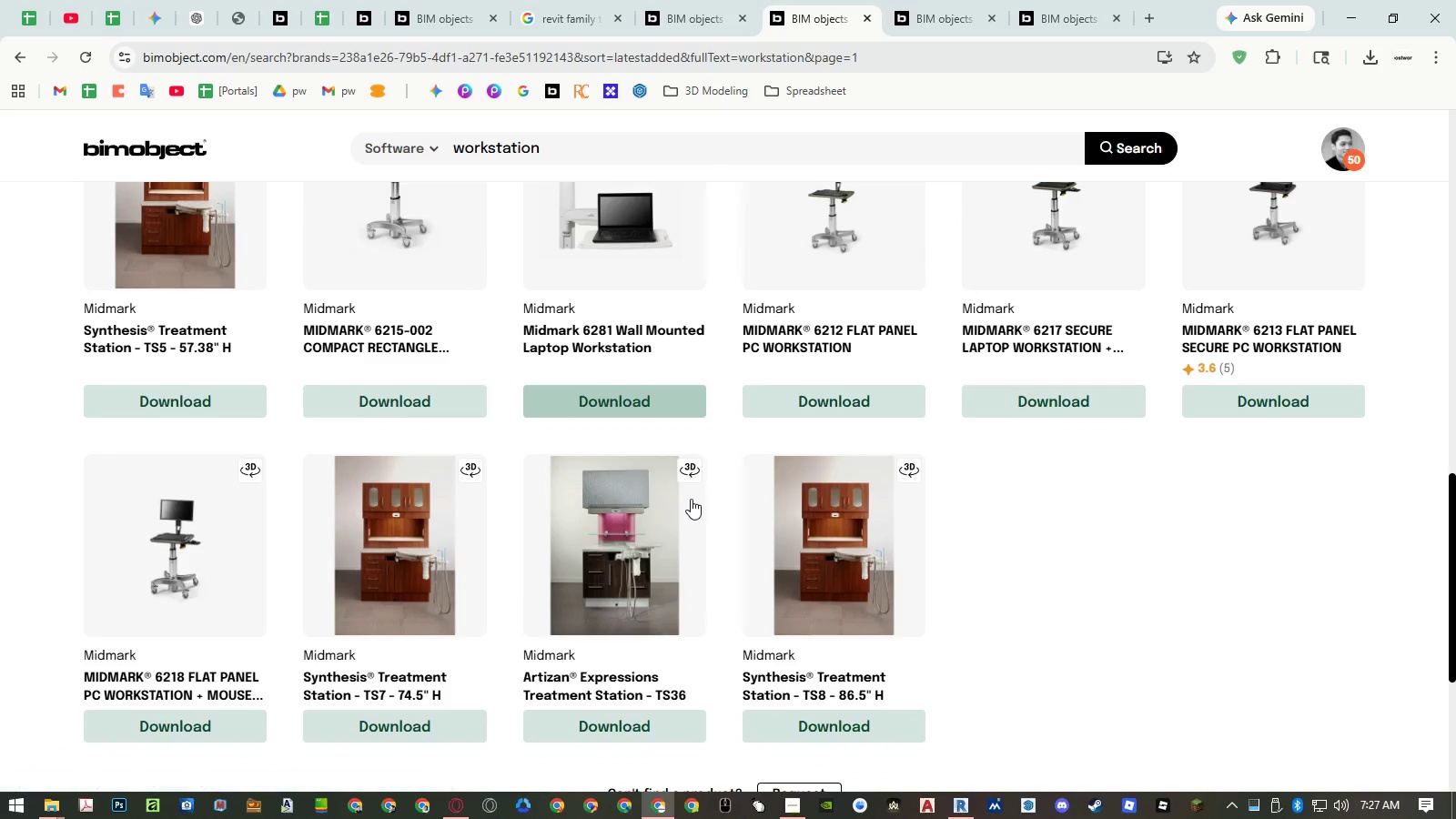 
scroll: coordinate [691, 499], scroll_direction: up, amount: 7.0
 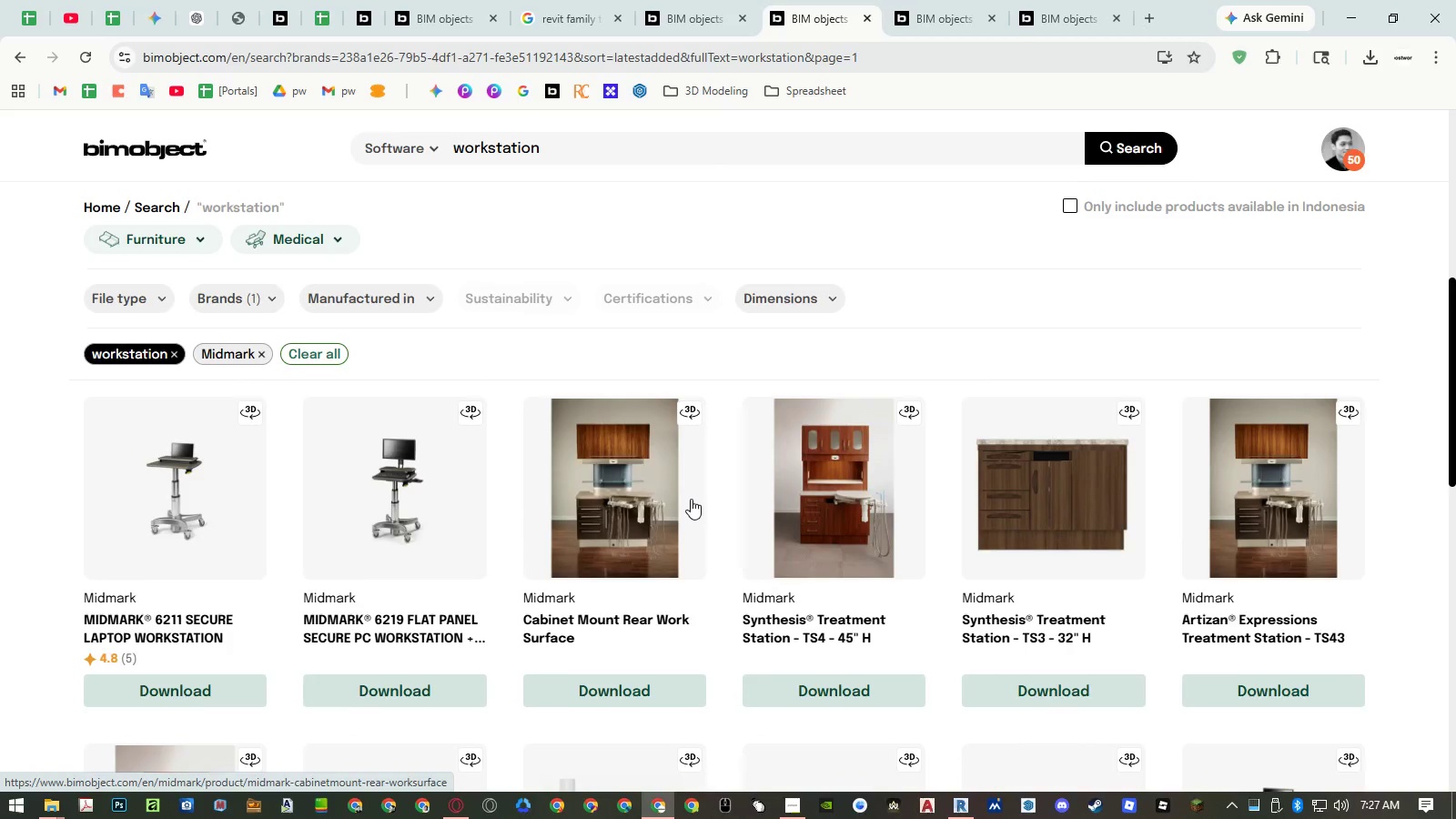 
scroll: coordinate [692, 497], scroll_direction: down, amount: 7.0
 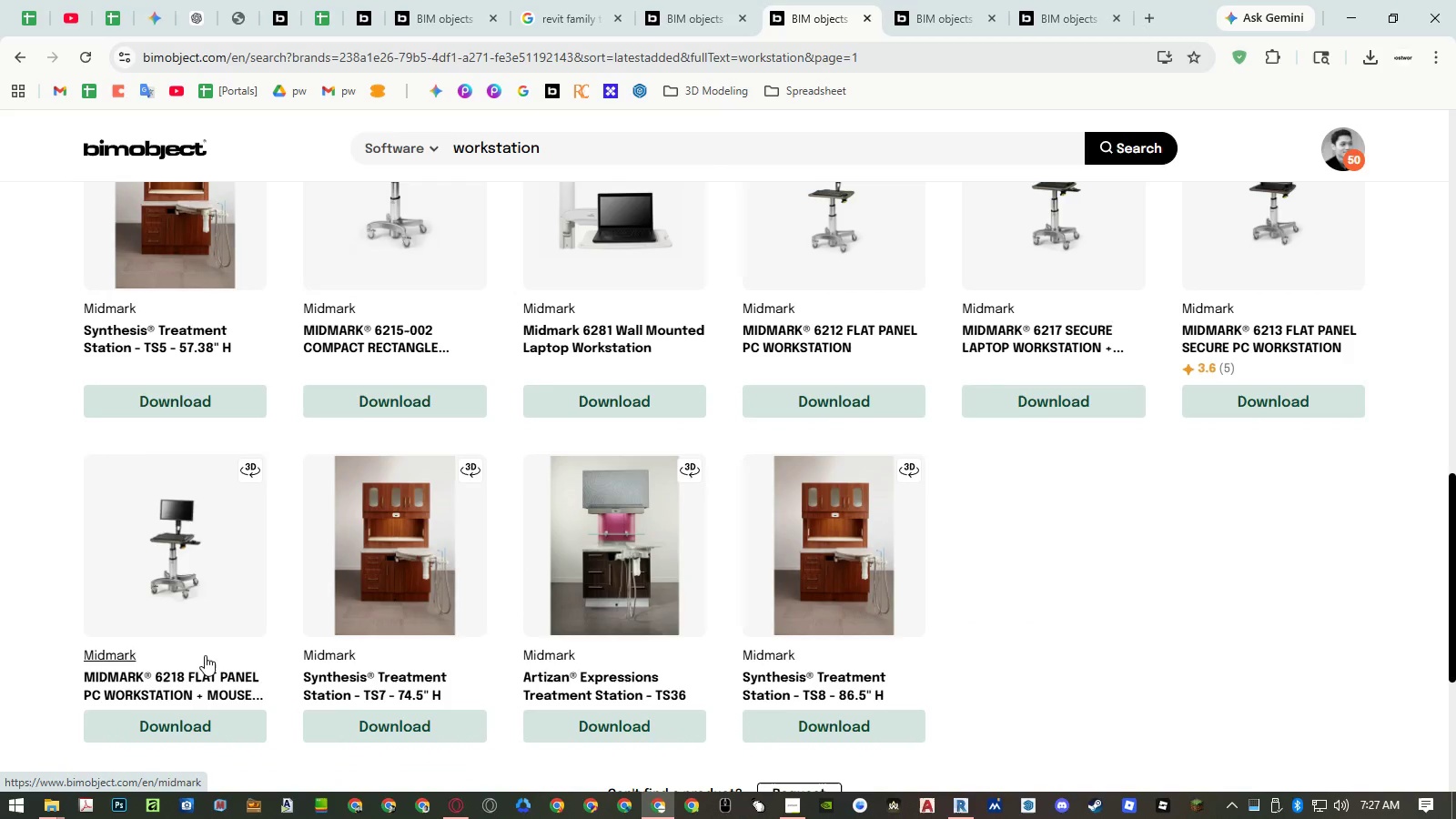 
middle_click([197, 673])
 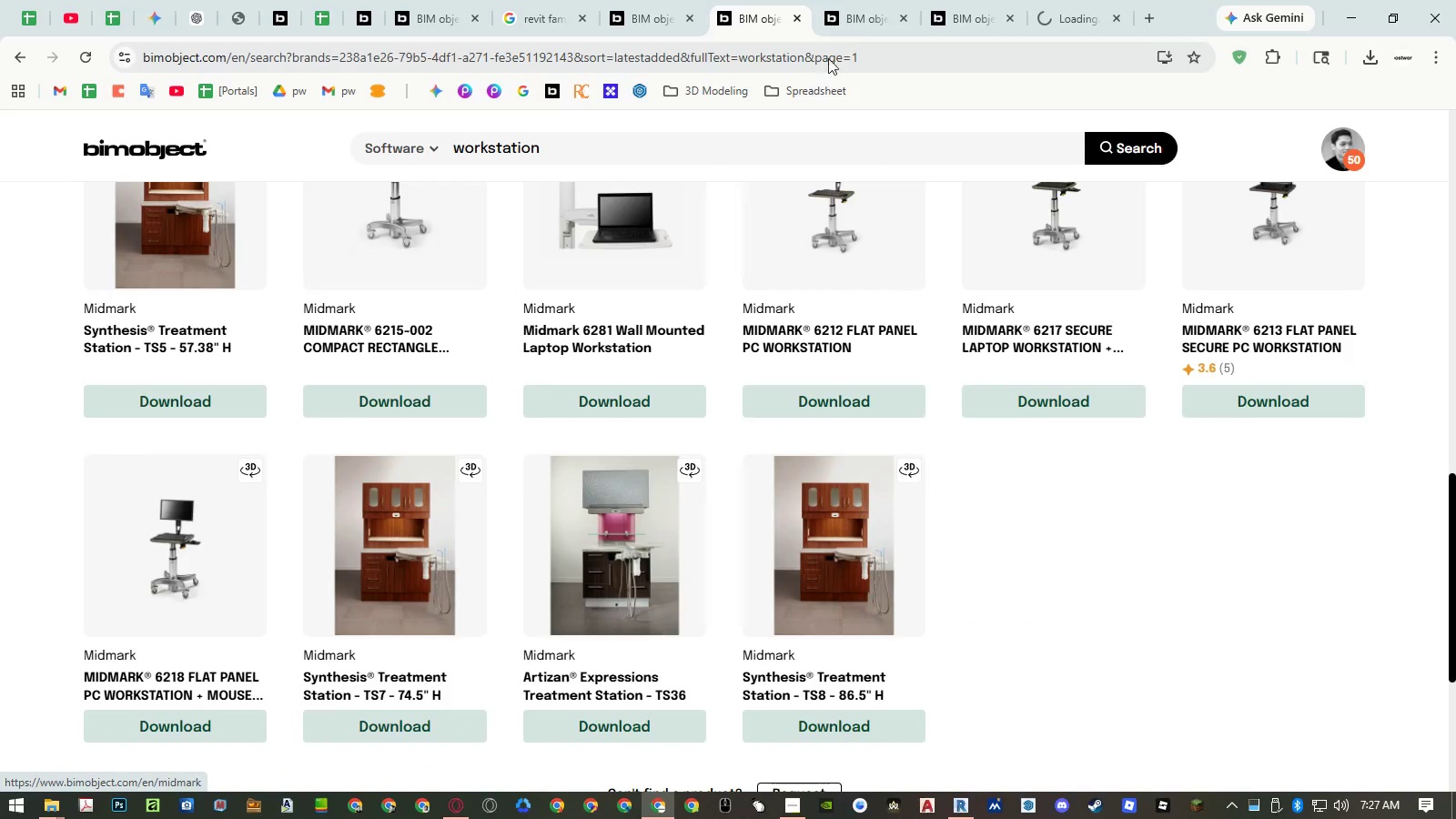 
left_click([860, 21])
 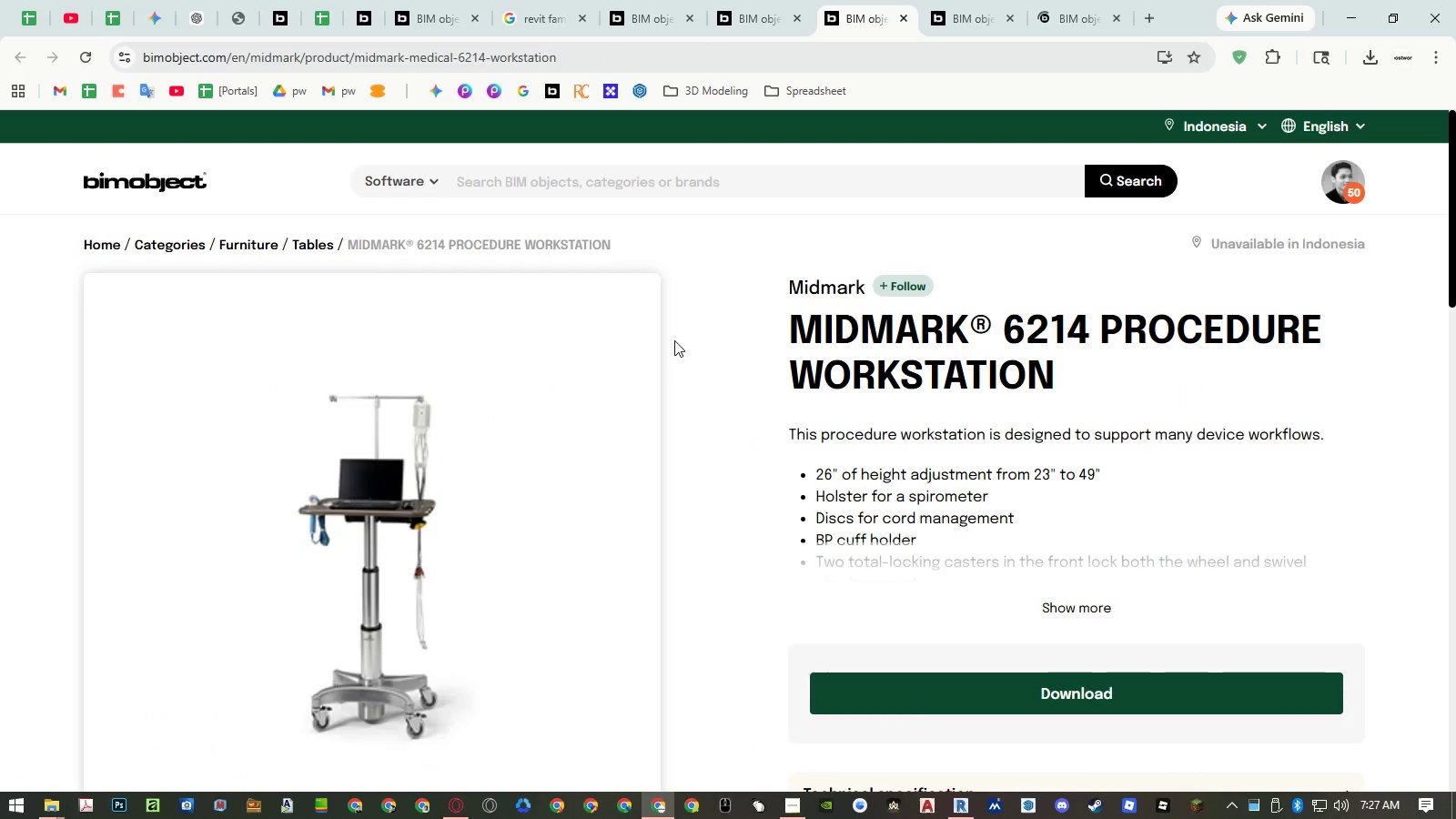 
scroll: coordinate [674, 340], scroll_direction: down, amount: 2.0
 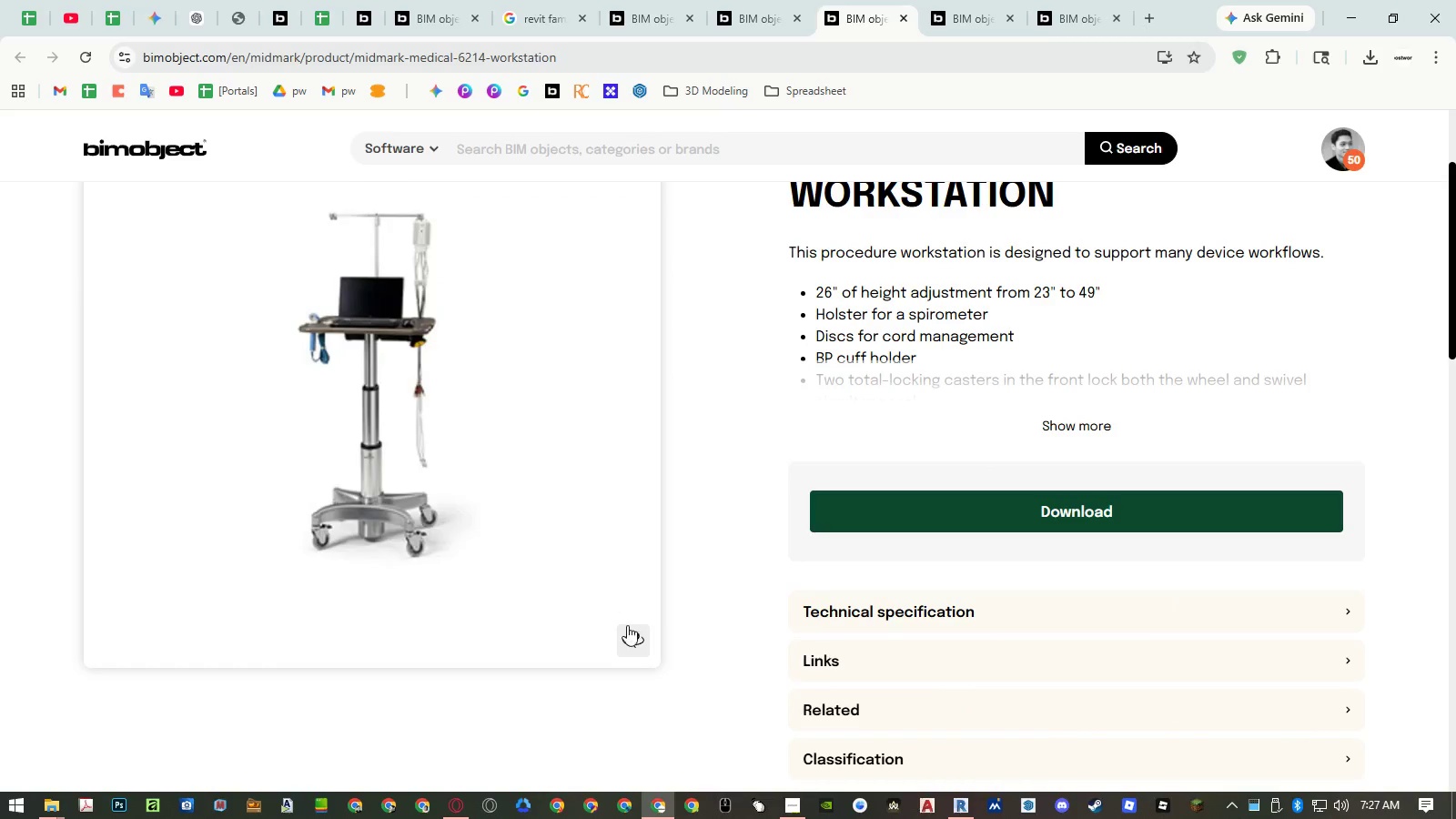 
left_click([630, 633])
 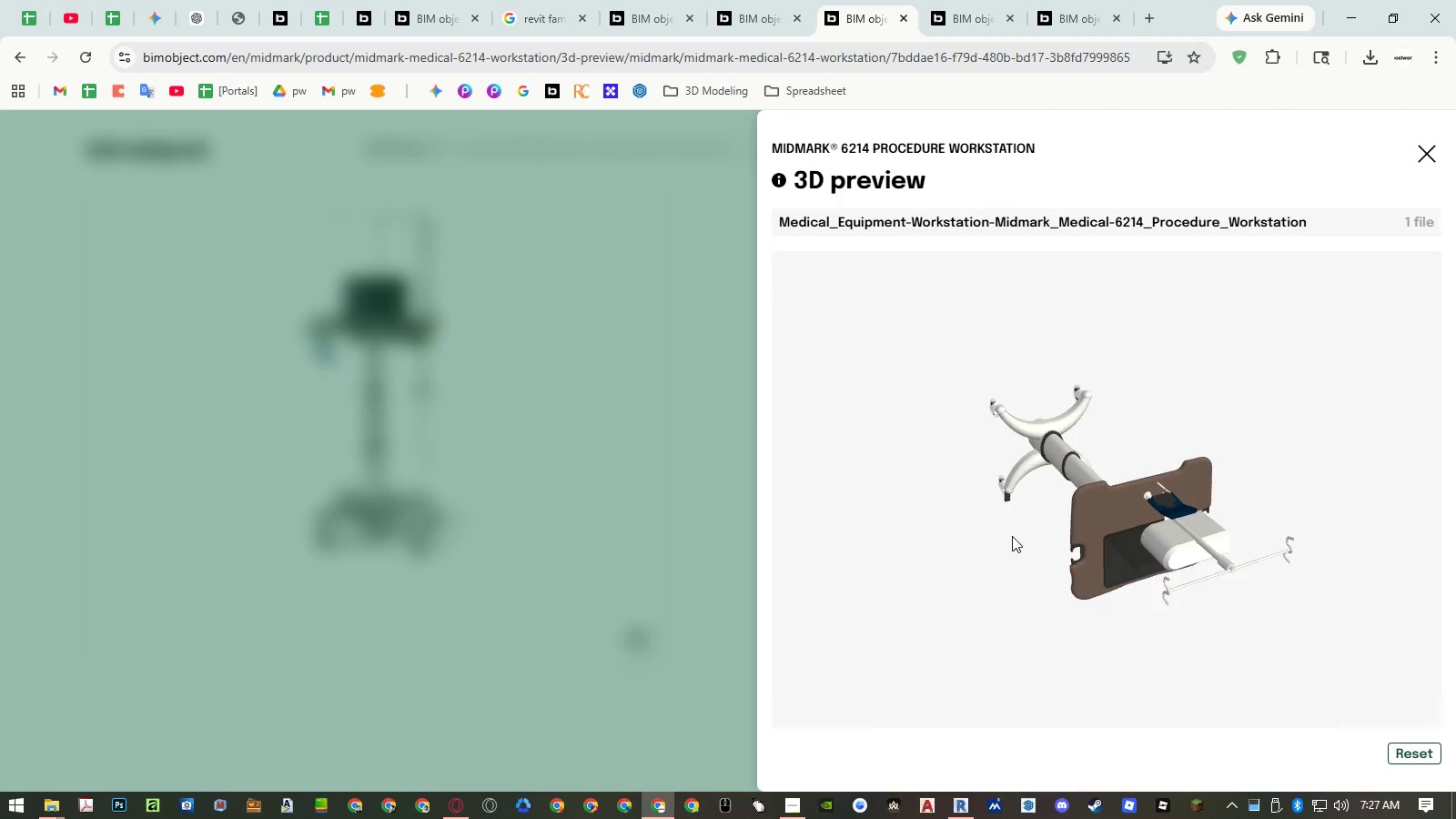 
left_click_drag(start_coordinate=[1132, 521], to_coordinate=[1071, 534])
 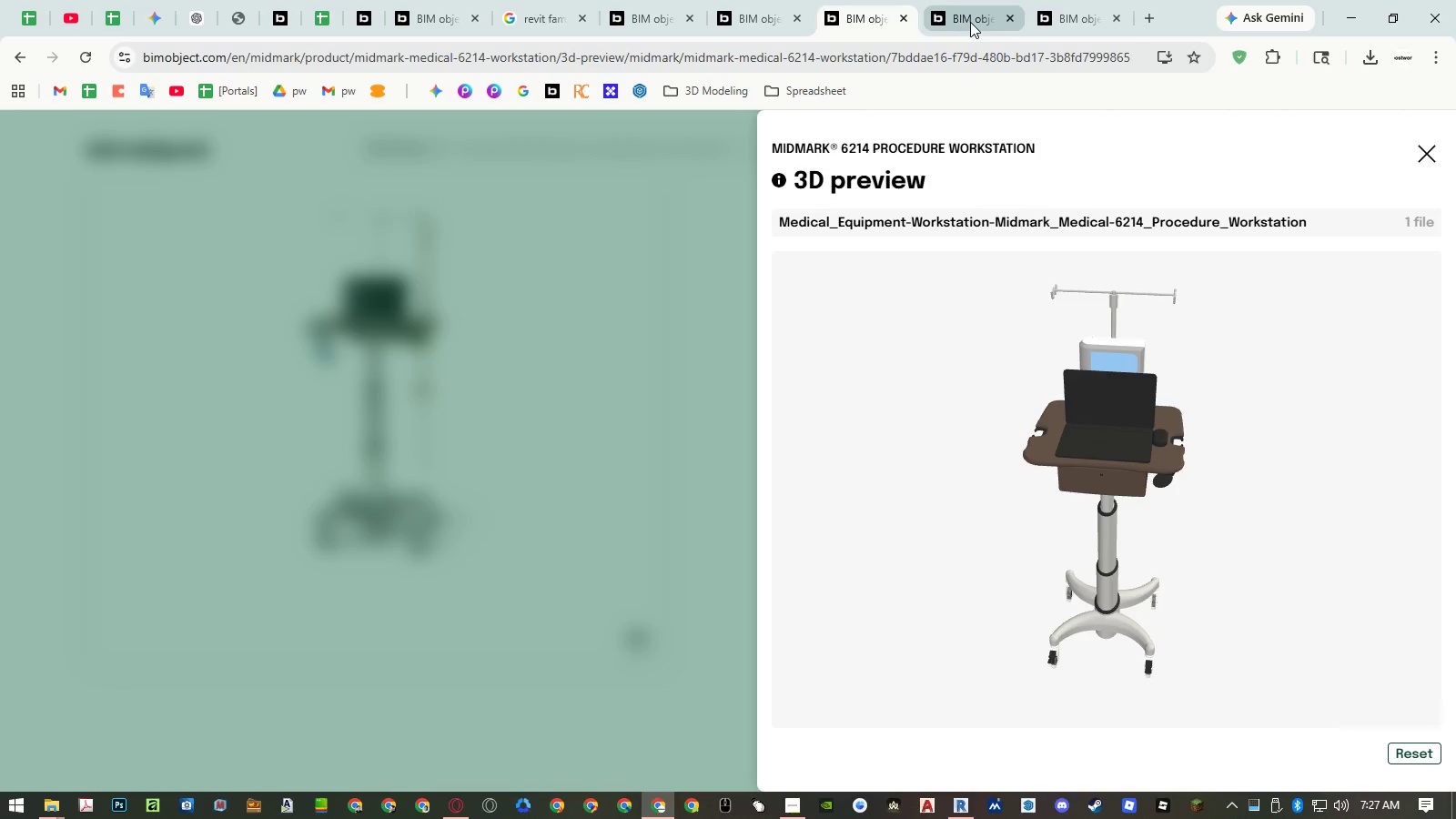 
left_click([970, 22])
 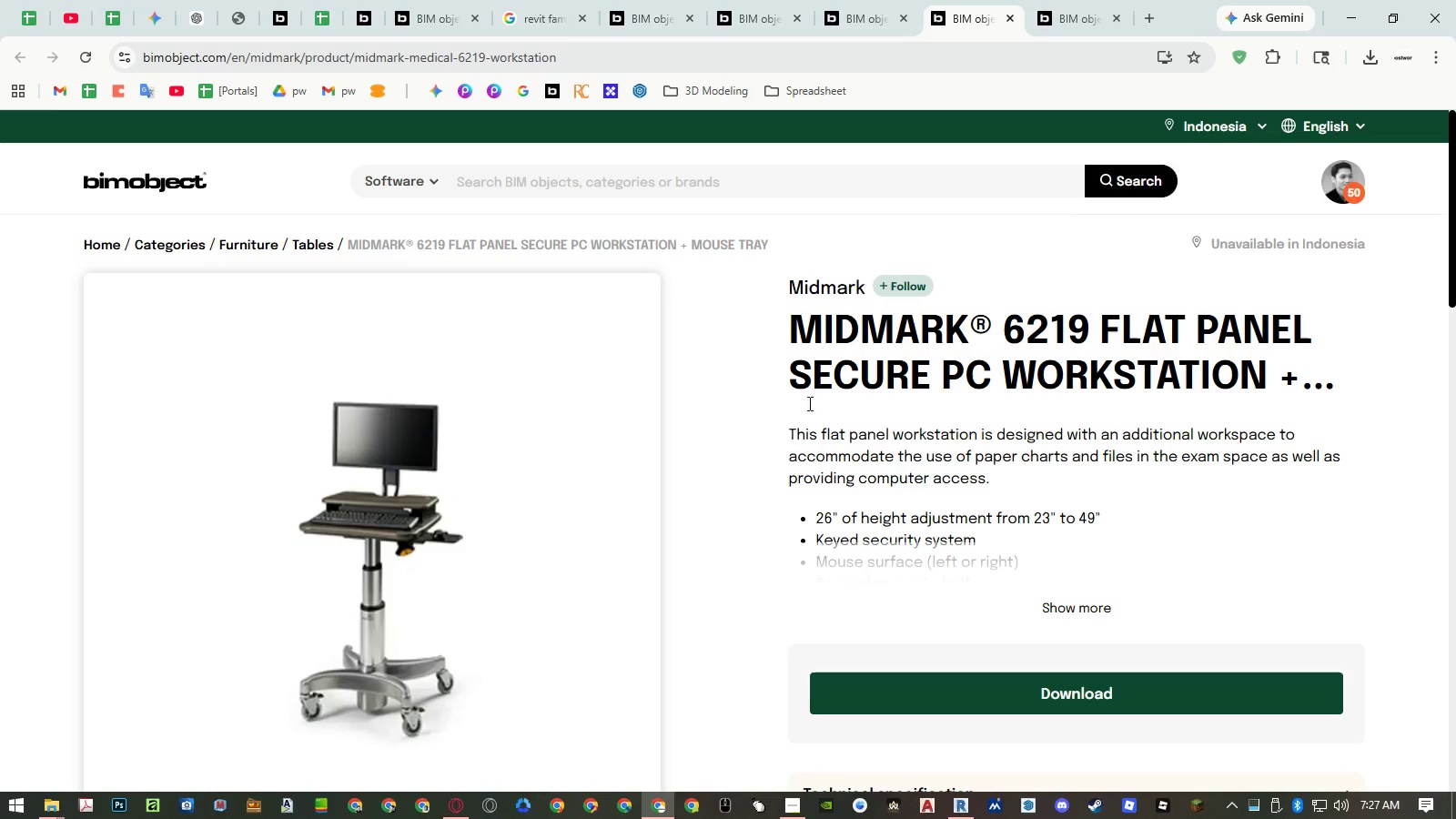 
scroll: coordinate [735, 440], scroll_direction: down, amount: 1.0
 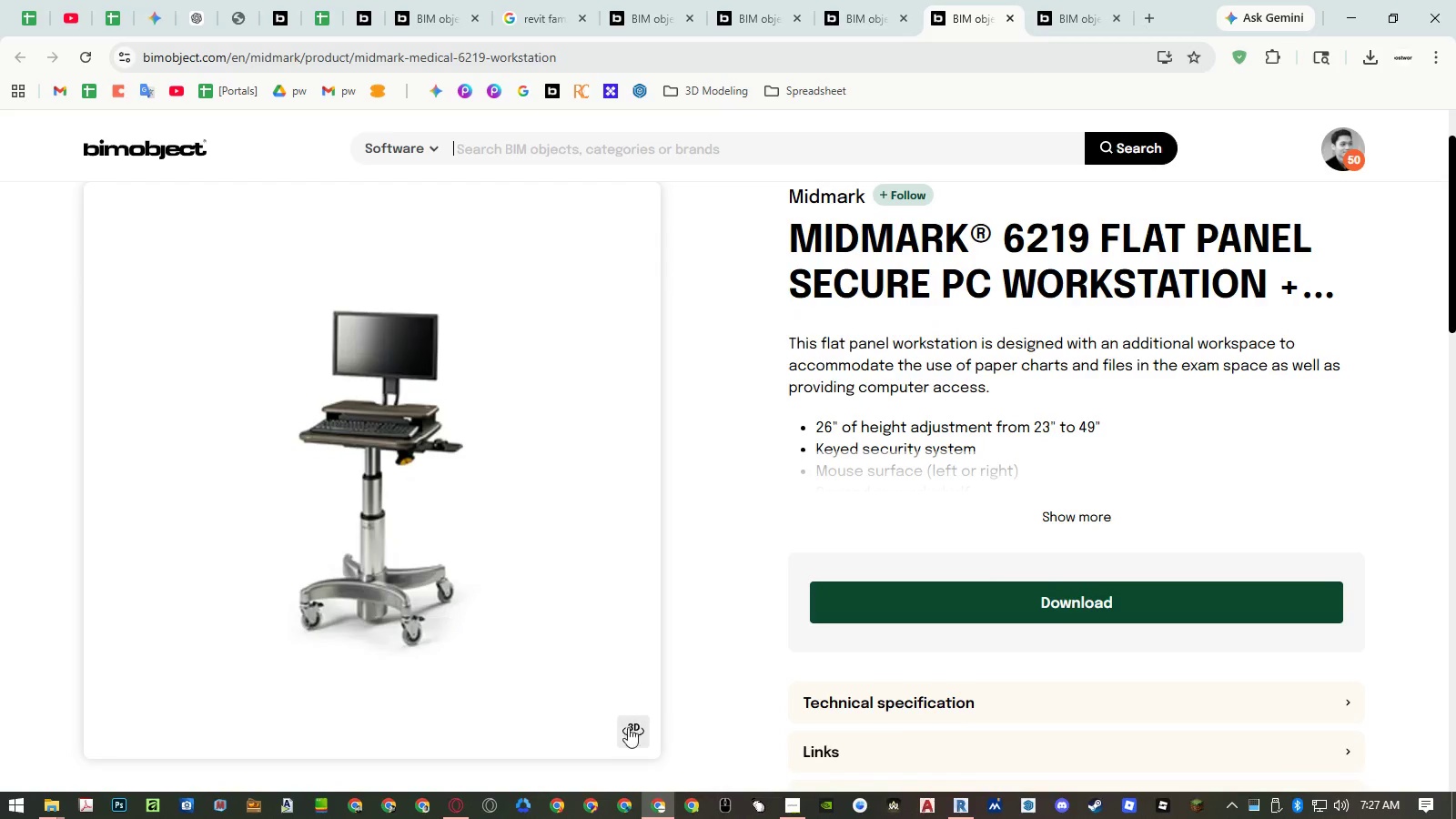 
left_click([628, 733])
 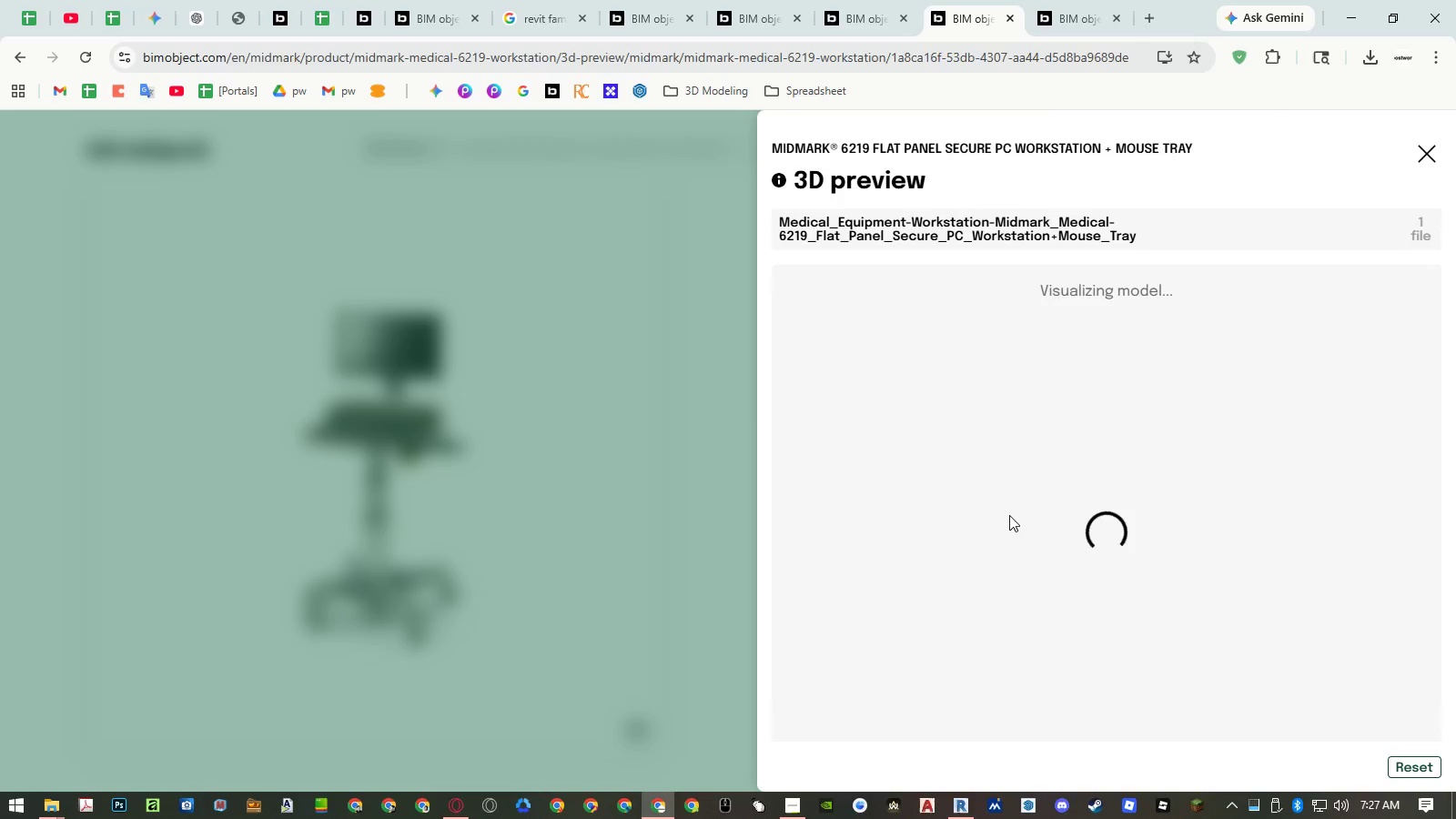 
left_click_drag(start_coordinate=[1122, 503], to_coordinate=[1161, 497])
 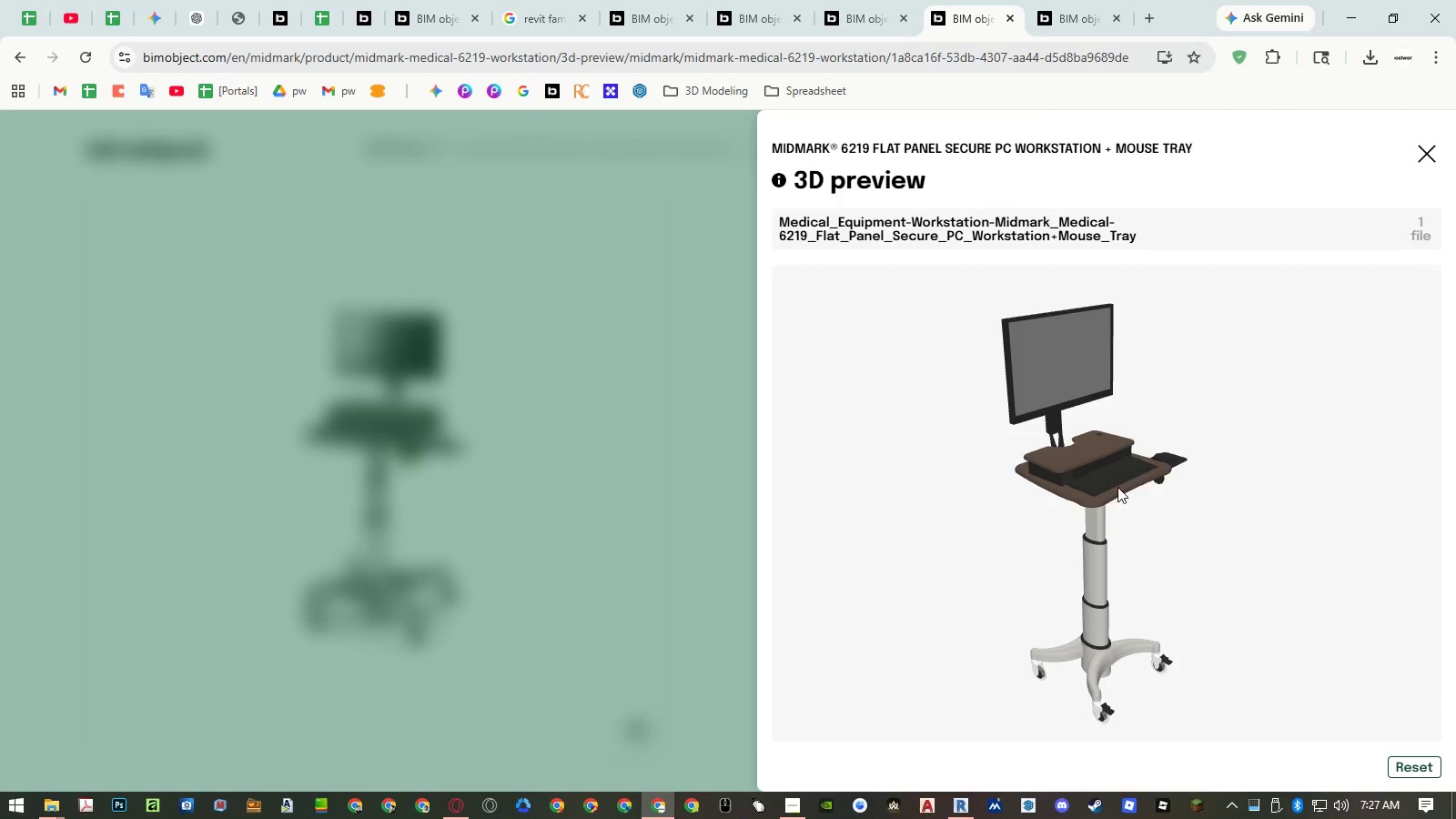 
scroll: coordinate [1107, 477], scroll_direction: up, amount: 10.0
 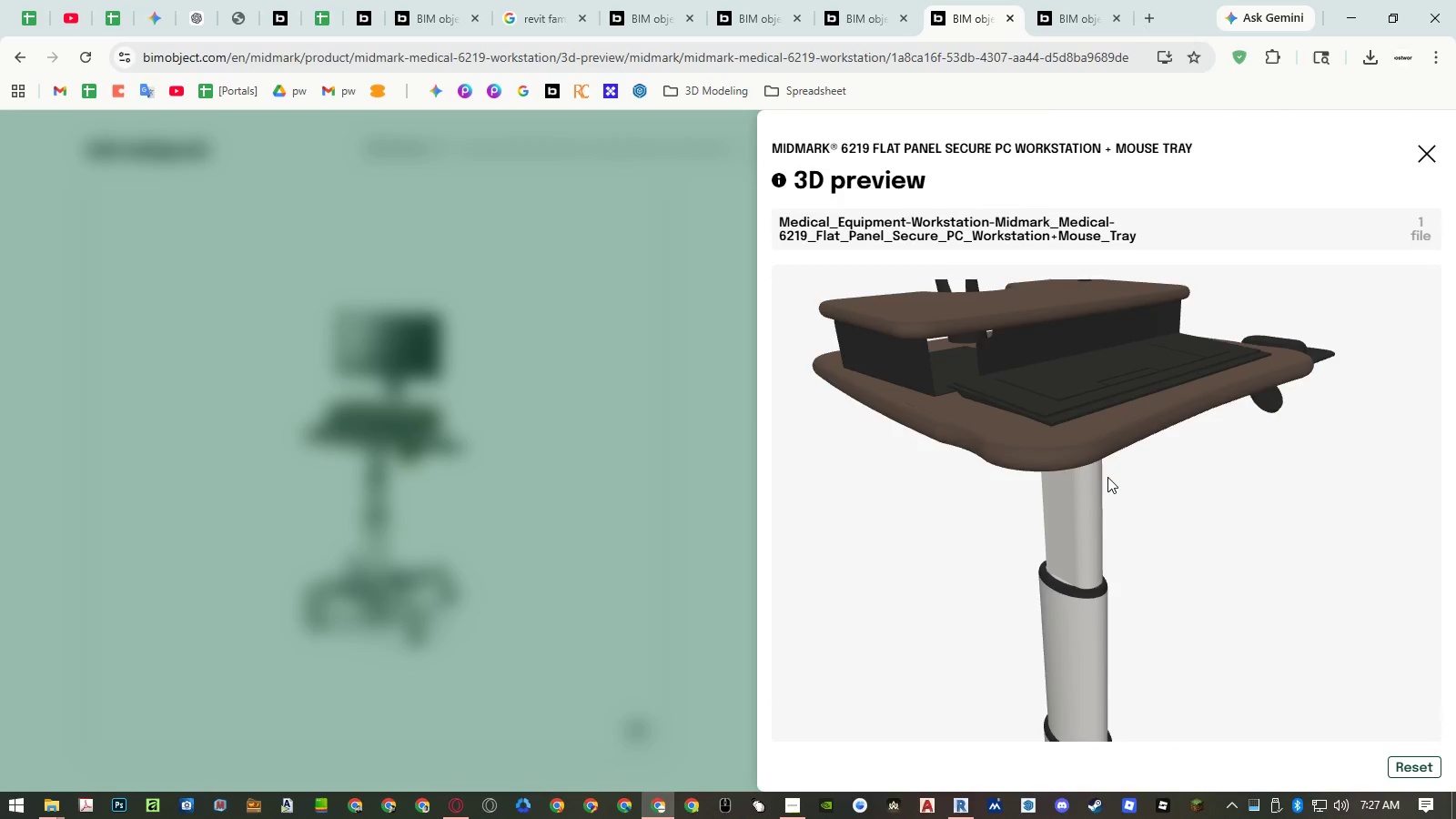 
left_click_drag(start_coordinate=[1174, 478], to_coordinate=[1156, 489])
 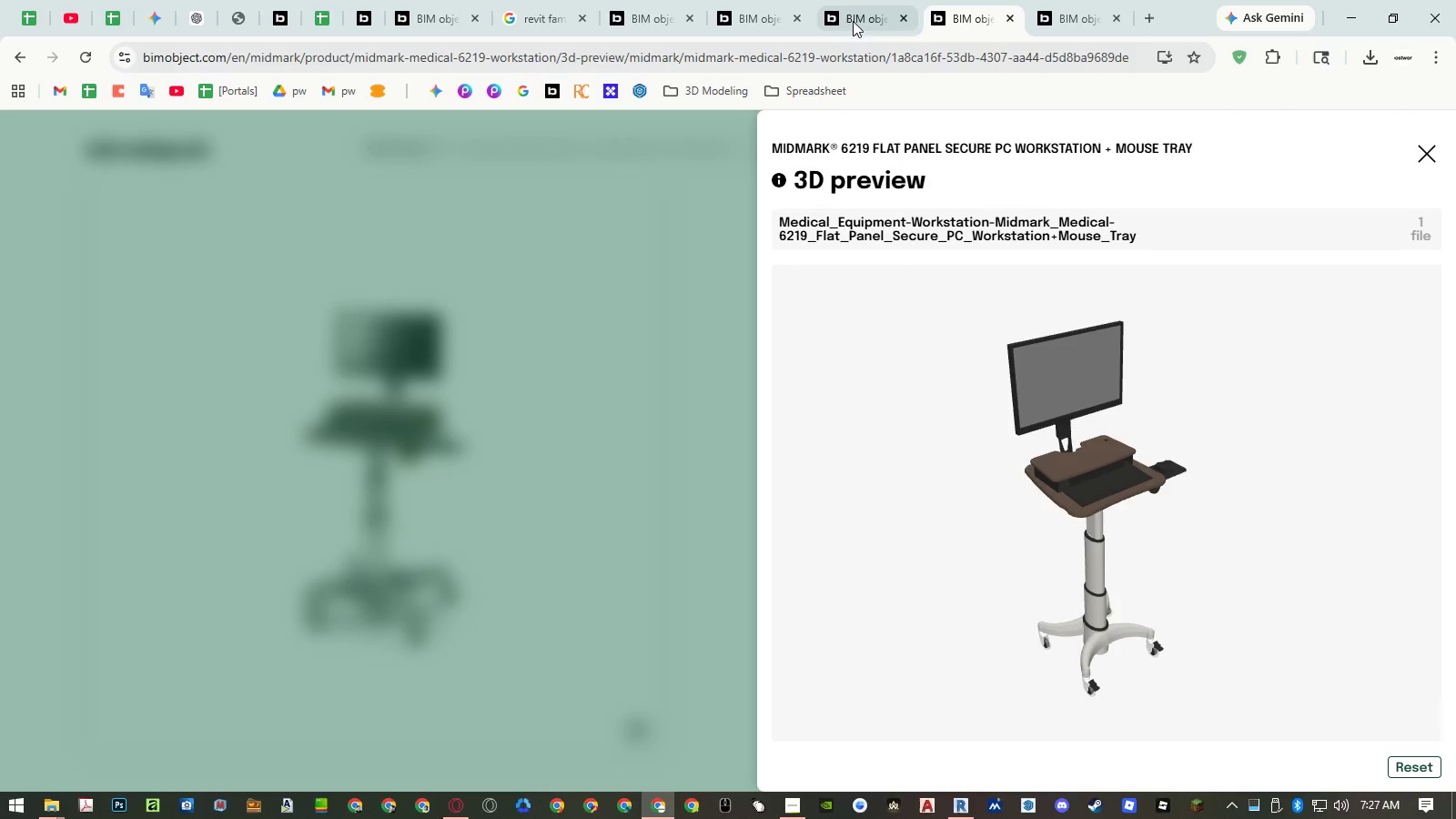 
scroll: coordinate [1107, 477], scroll_direction: down, amount: 13.0
 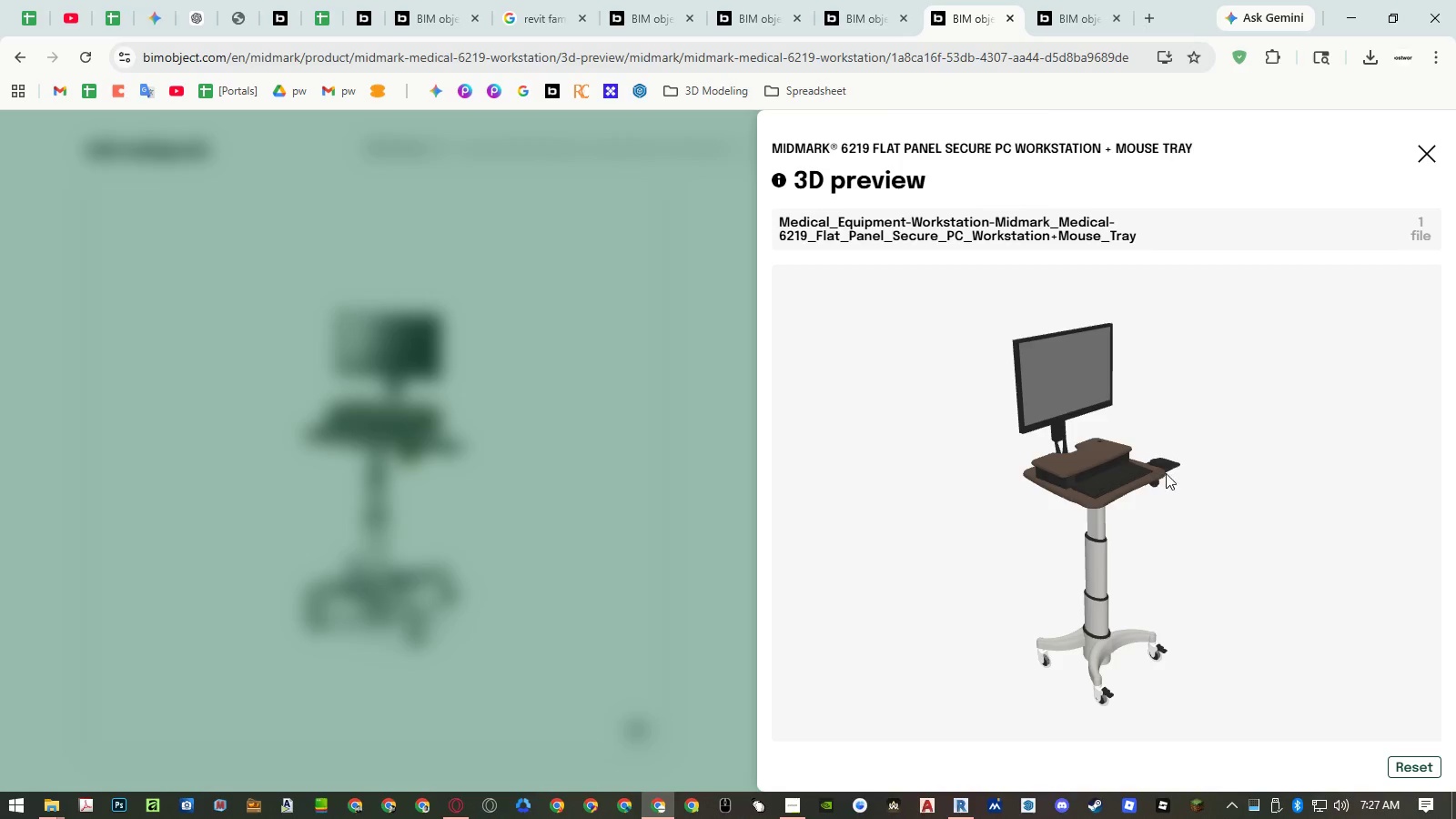 
left_click([838, 21])
 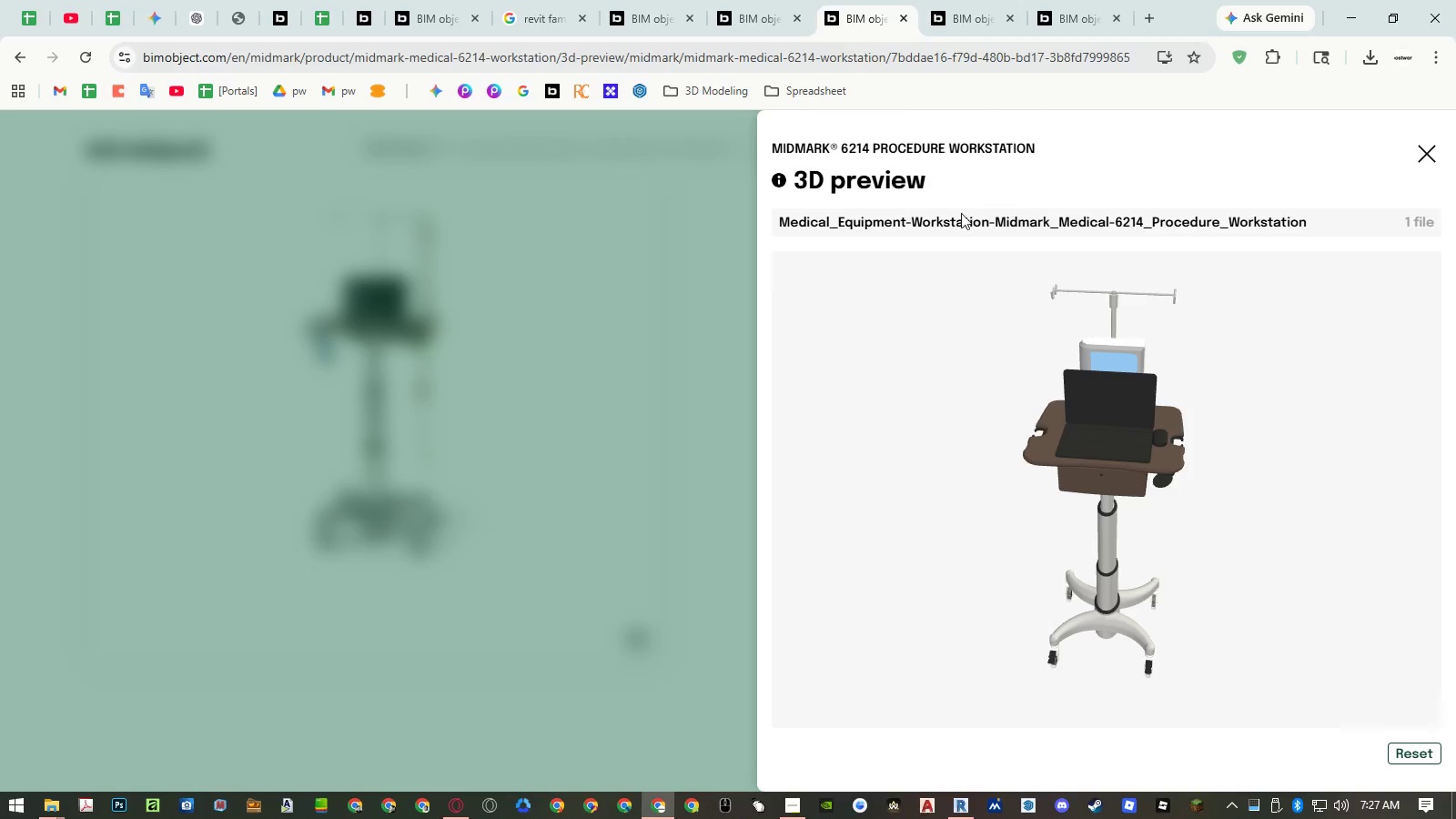 
left_click_drag(start_coordinate=[1014, 379], to_coordinate=[1096, 369])
 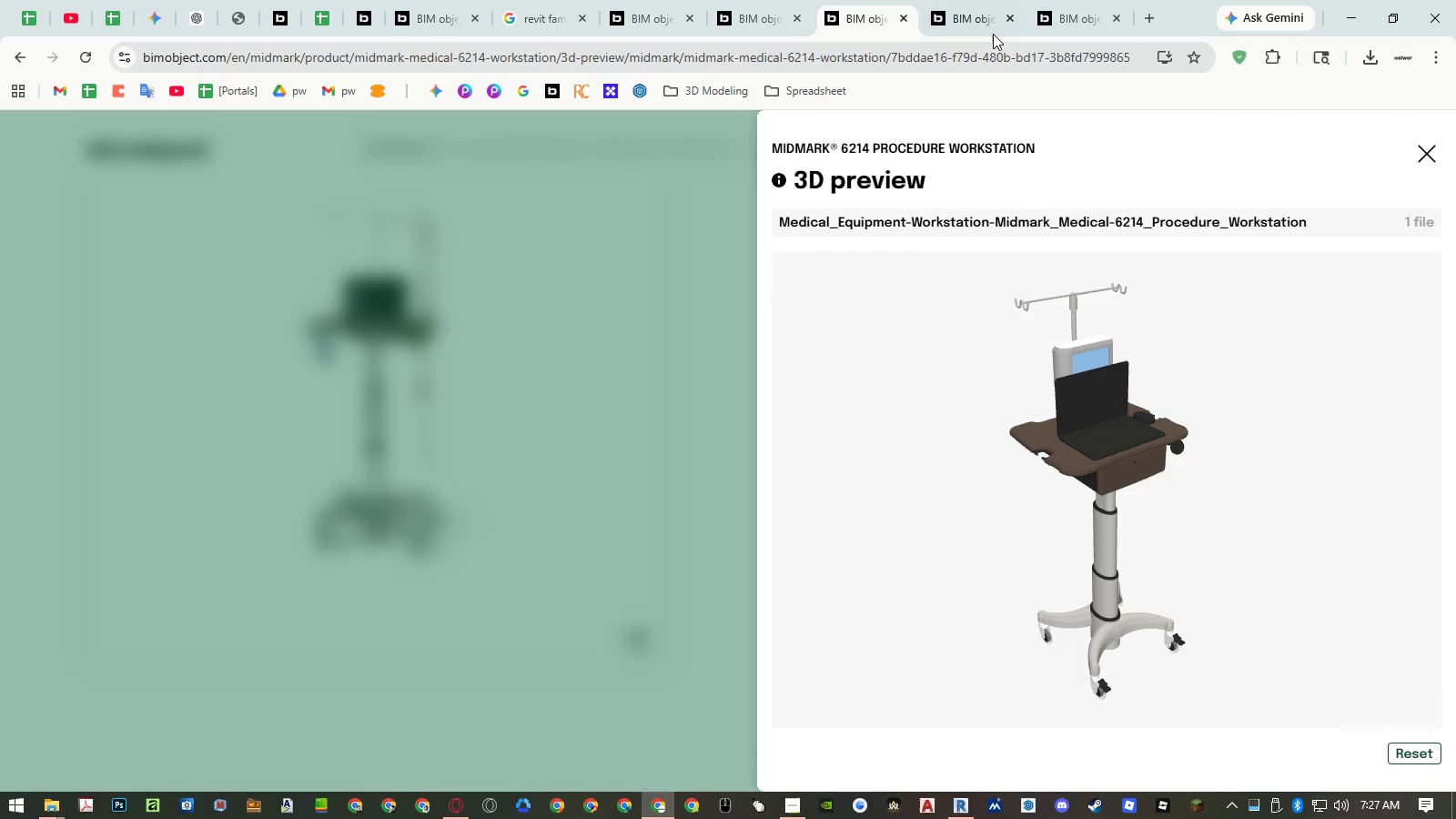 
left_click([982, 26])
 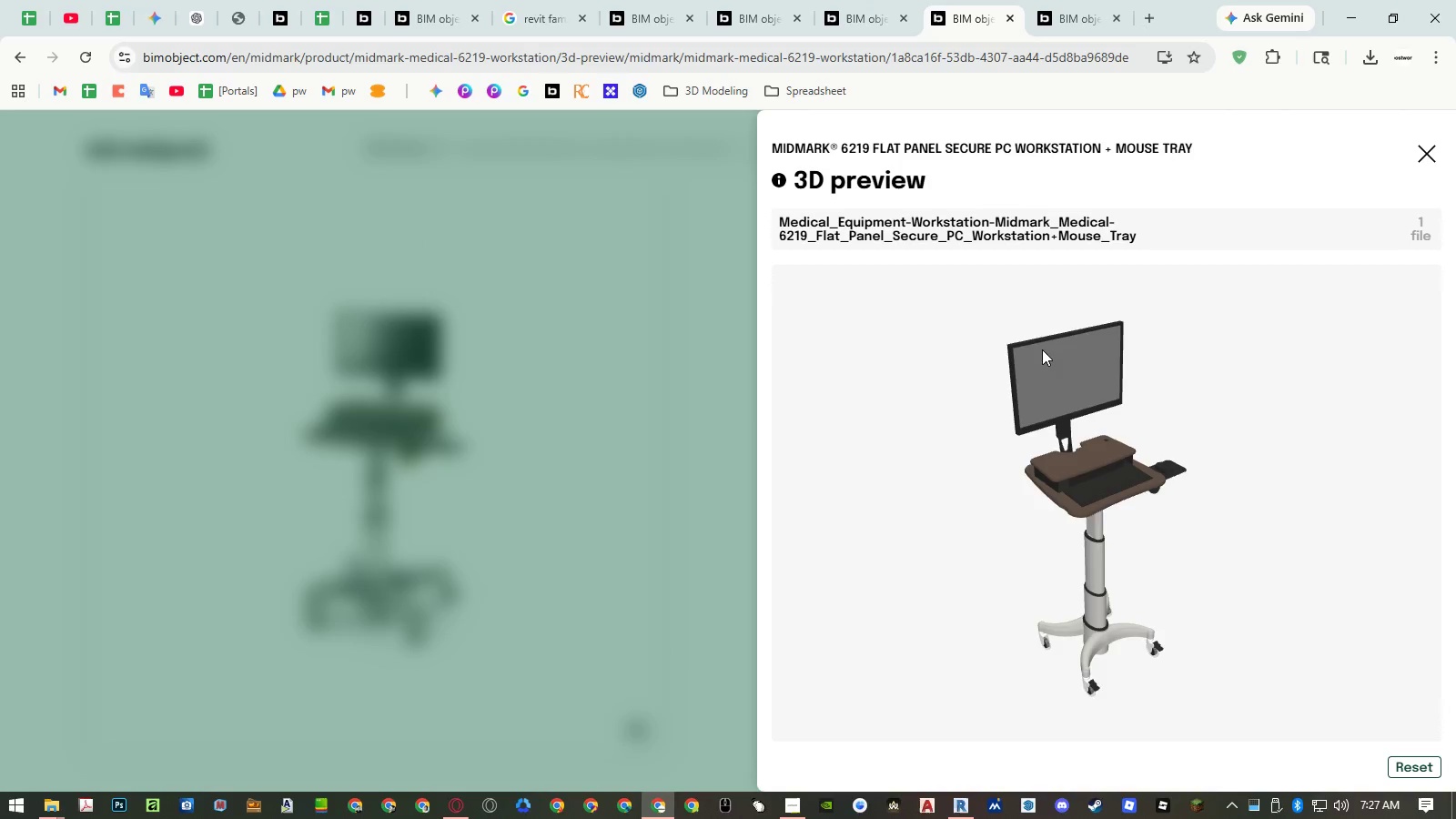 
left_click_drag(start_coordinate=[1066, 462], to_coordinate=[1046, 462])
 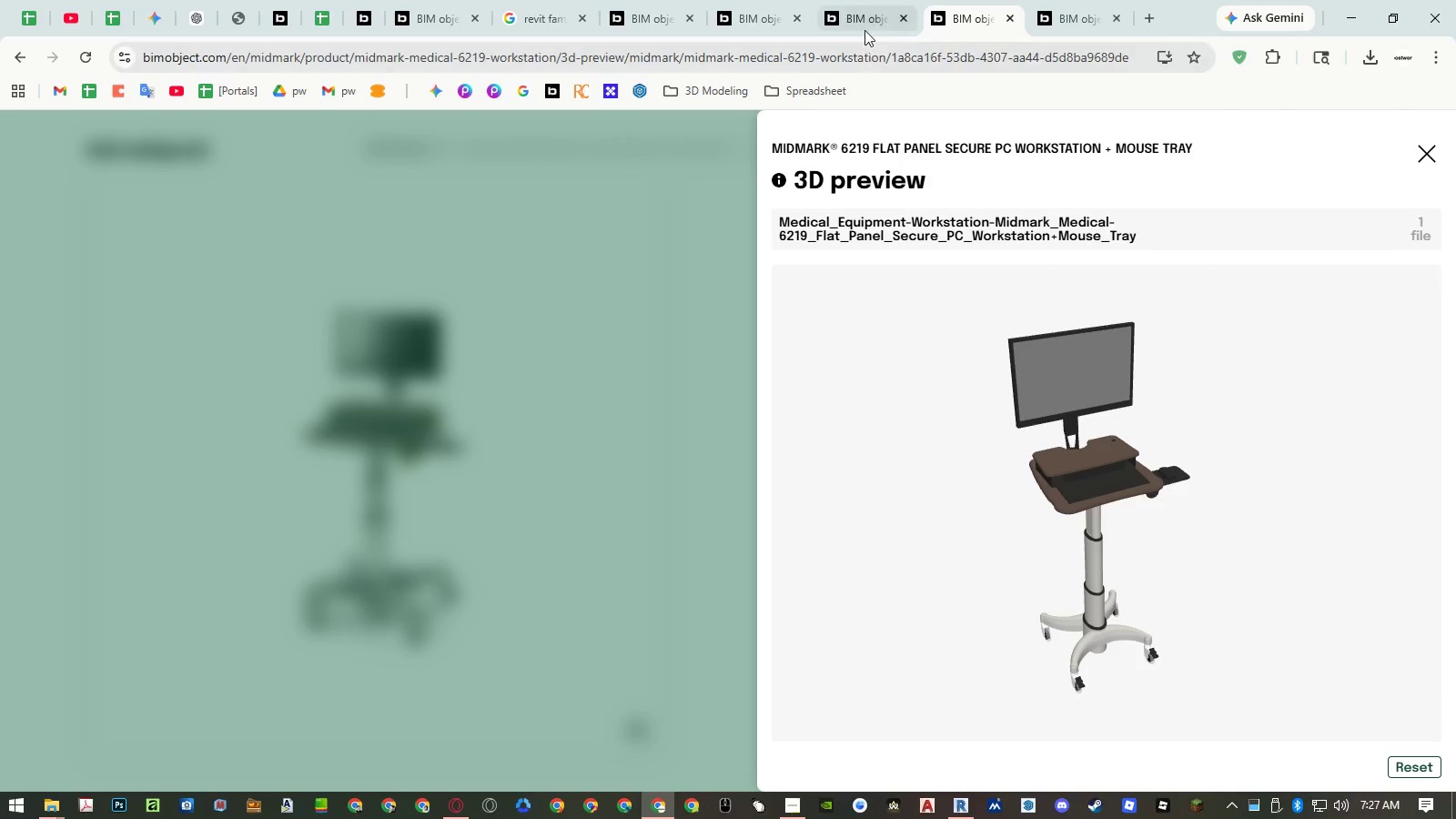 
left_click([863, 23])
 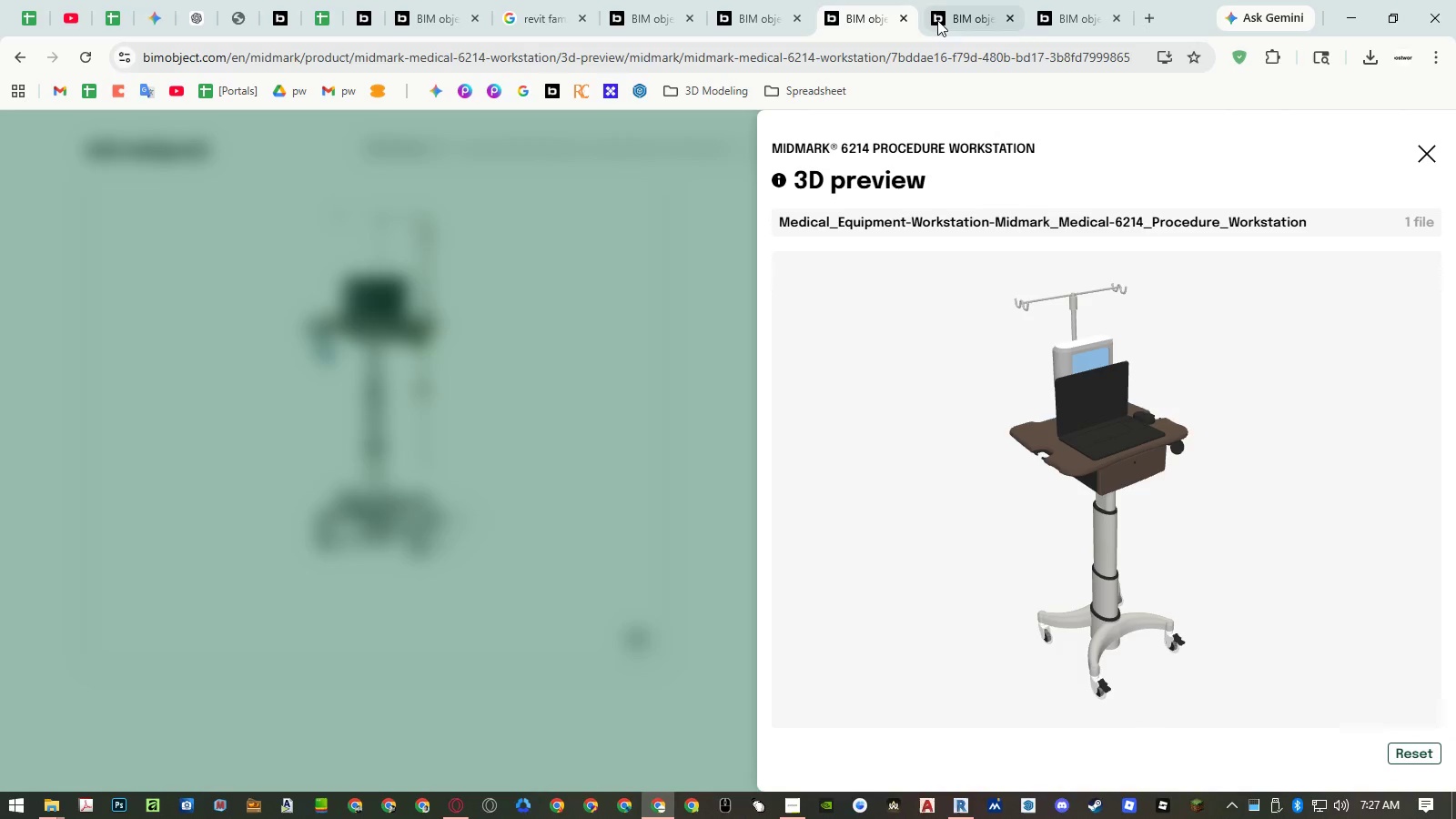 
left_click([955, 15])
 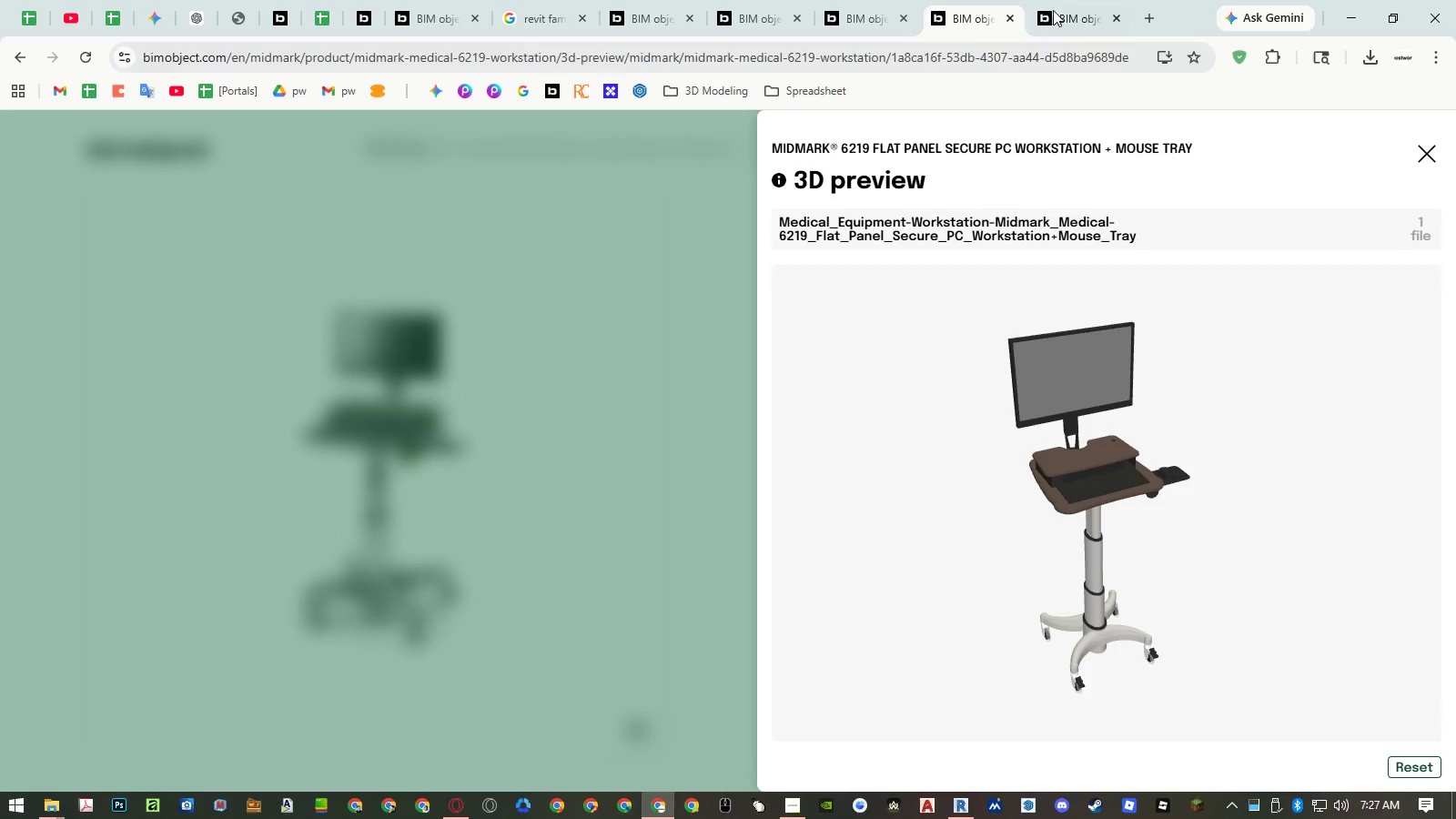 
left_click([1063, 8])
 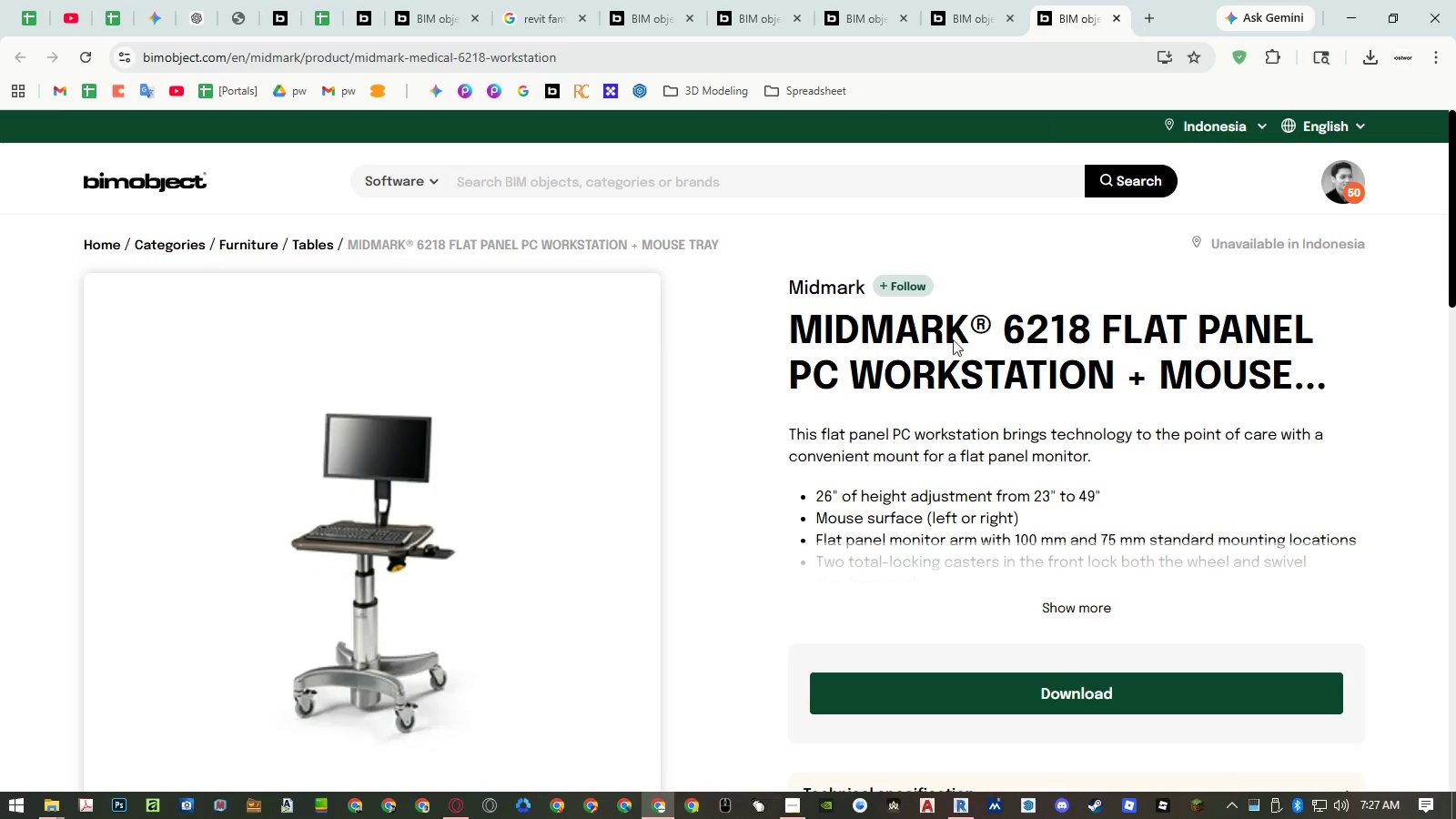 
scroll: coordinate [832, 423], scroll_direction: down, amount: 2.0
 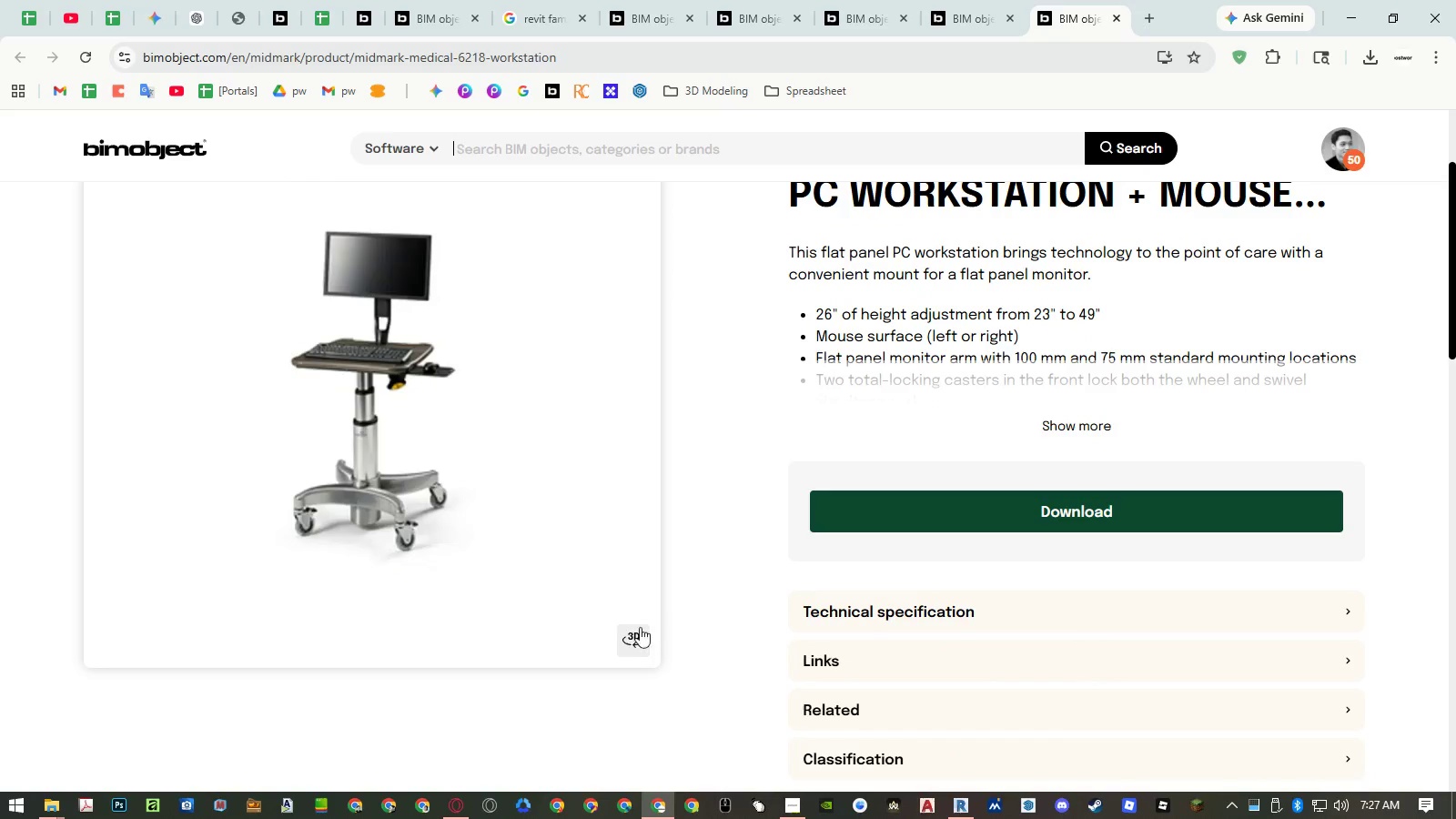 
left_click([632, 642])
 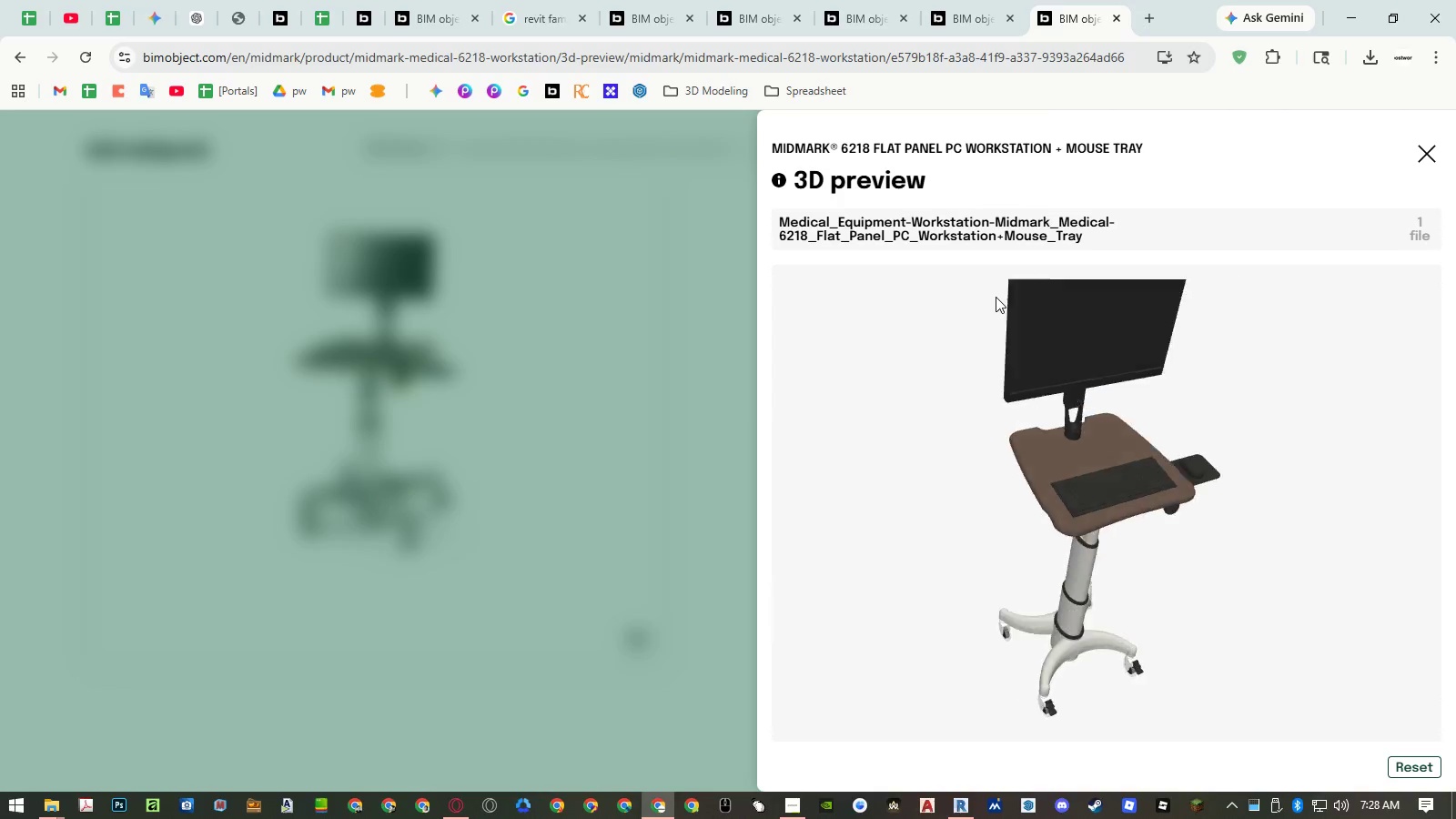 
left_click([976, 16])
 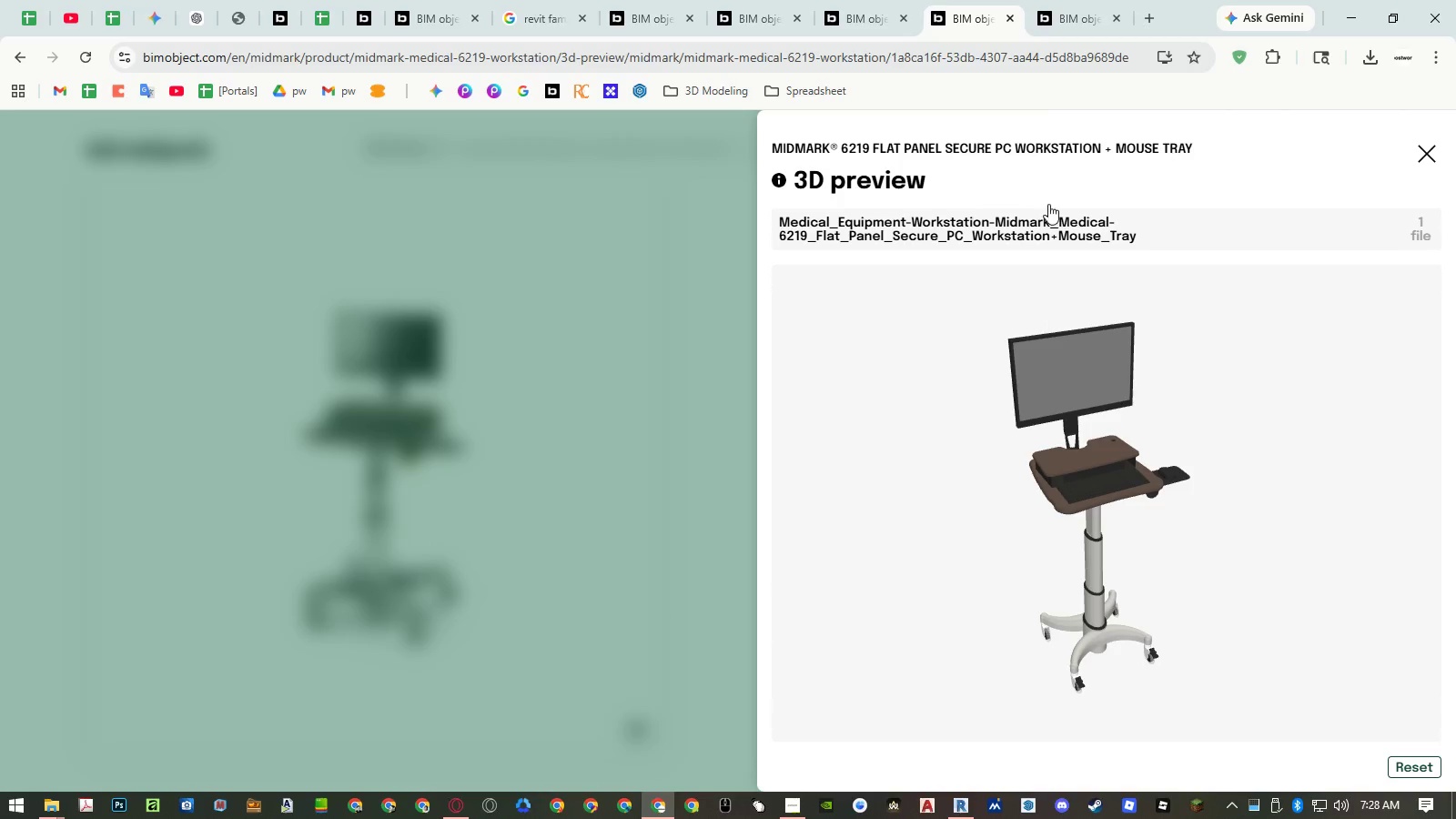 
left_click([1062, 26])
 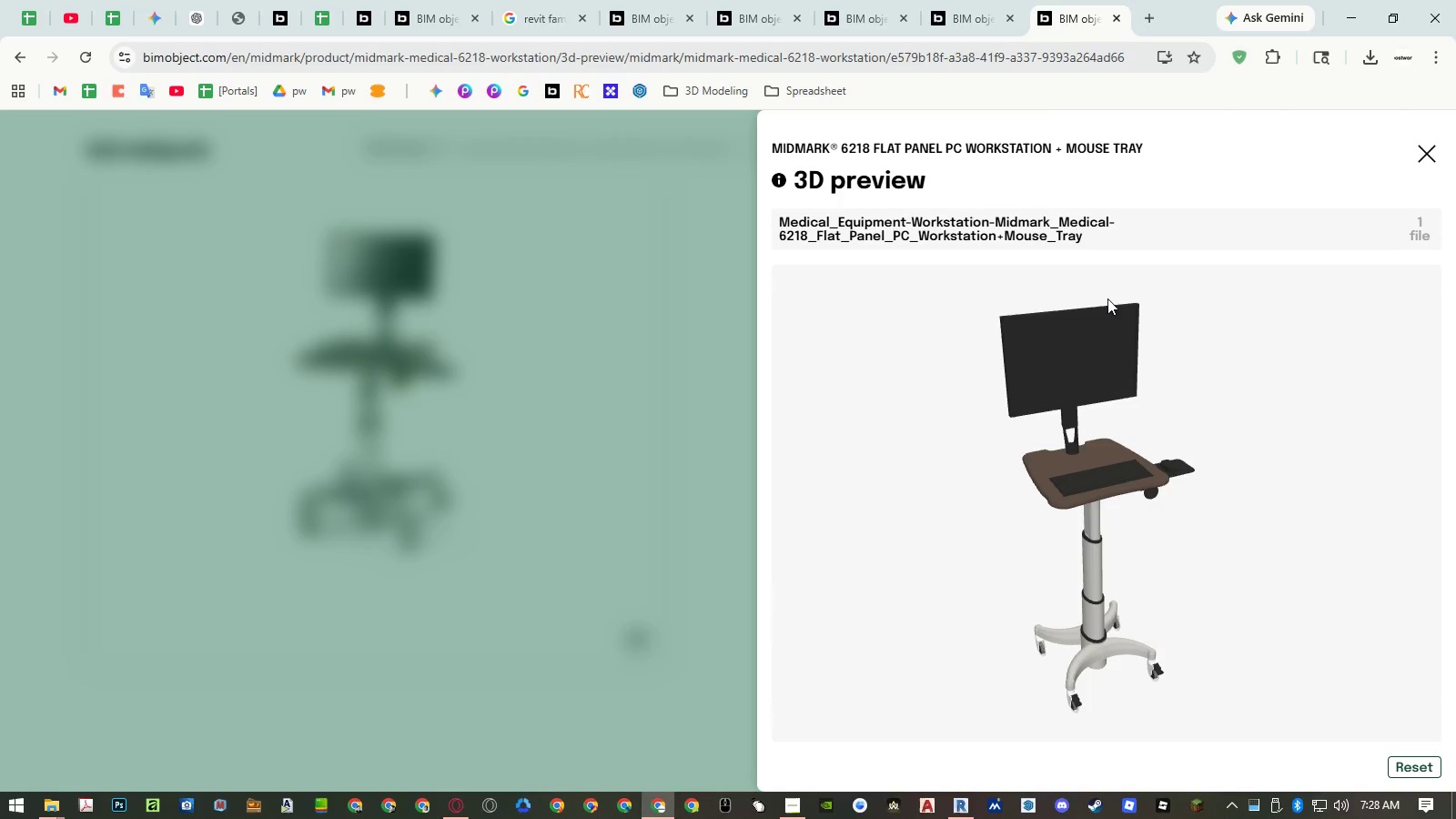 
left_click_drag(start_coordinate=[1127, 409], to_coordinate=[1129, 400])
 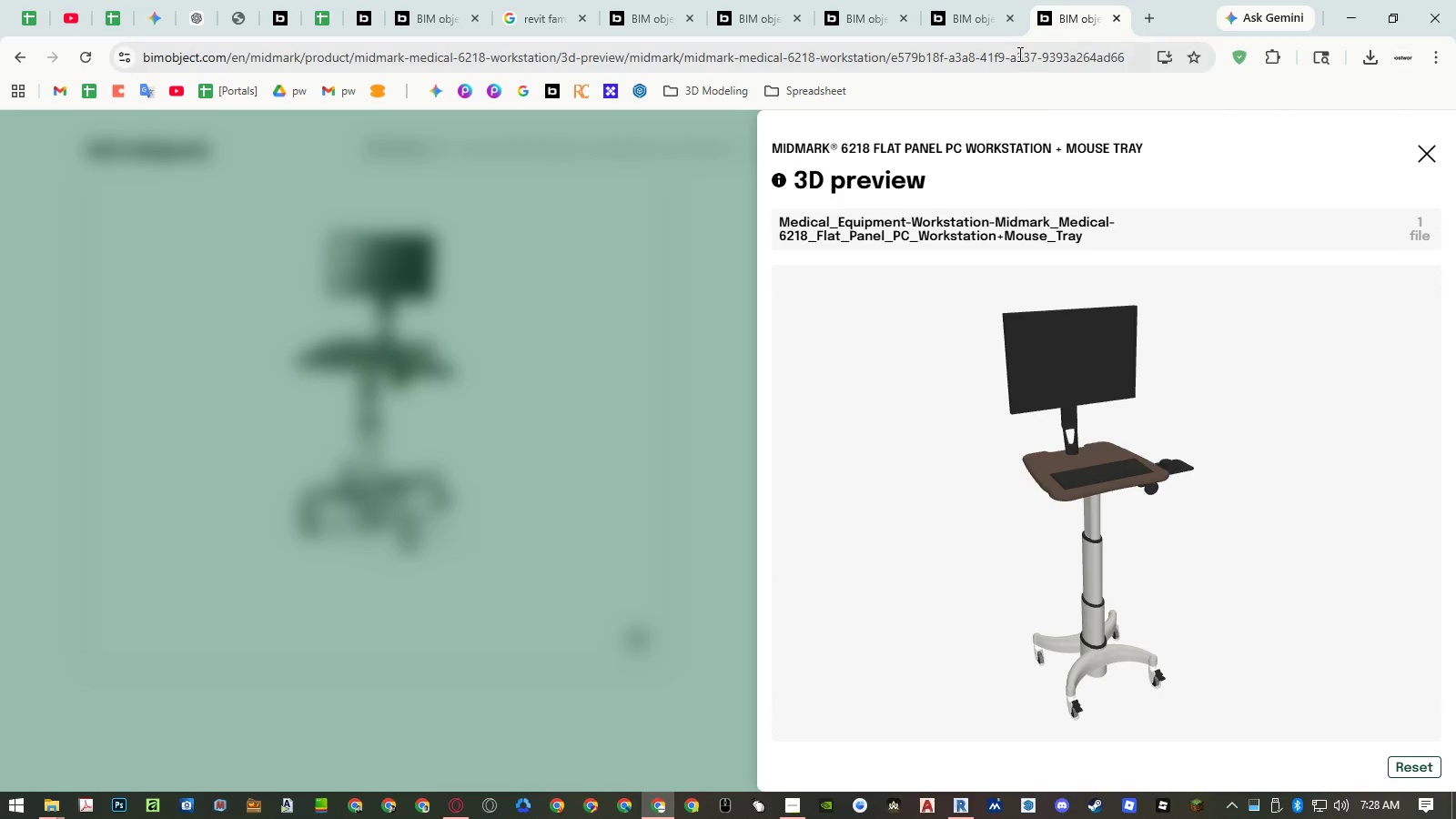 
left_click([976, 12])
 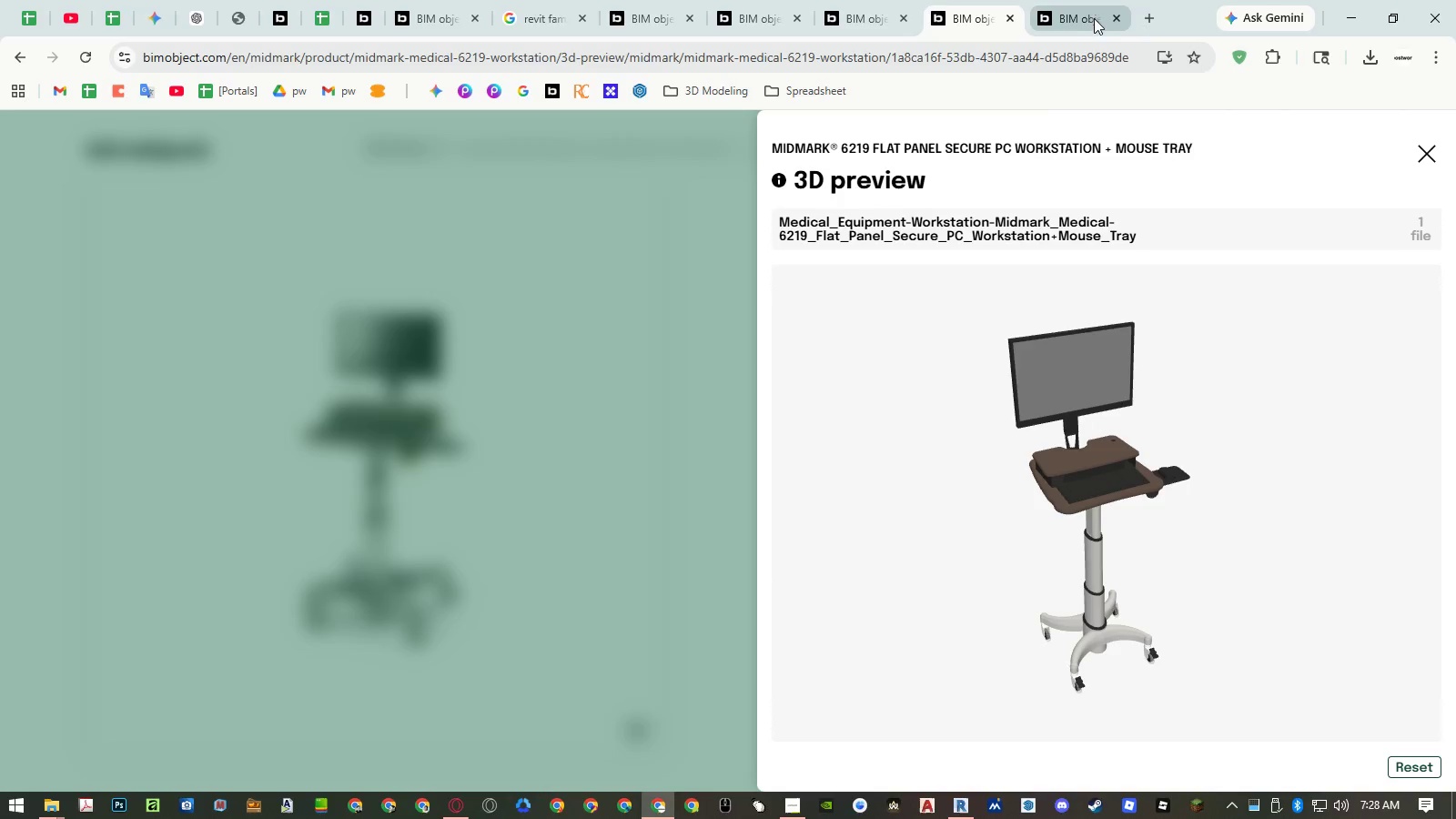 
left_click([1114, 17])
 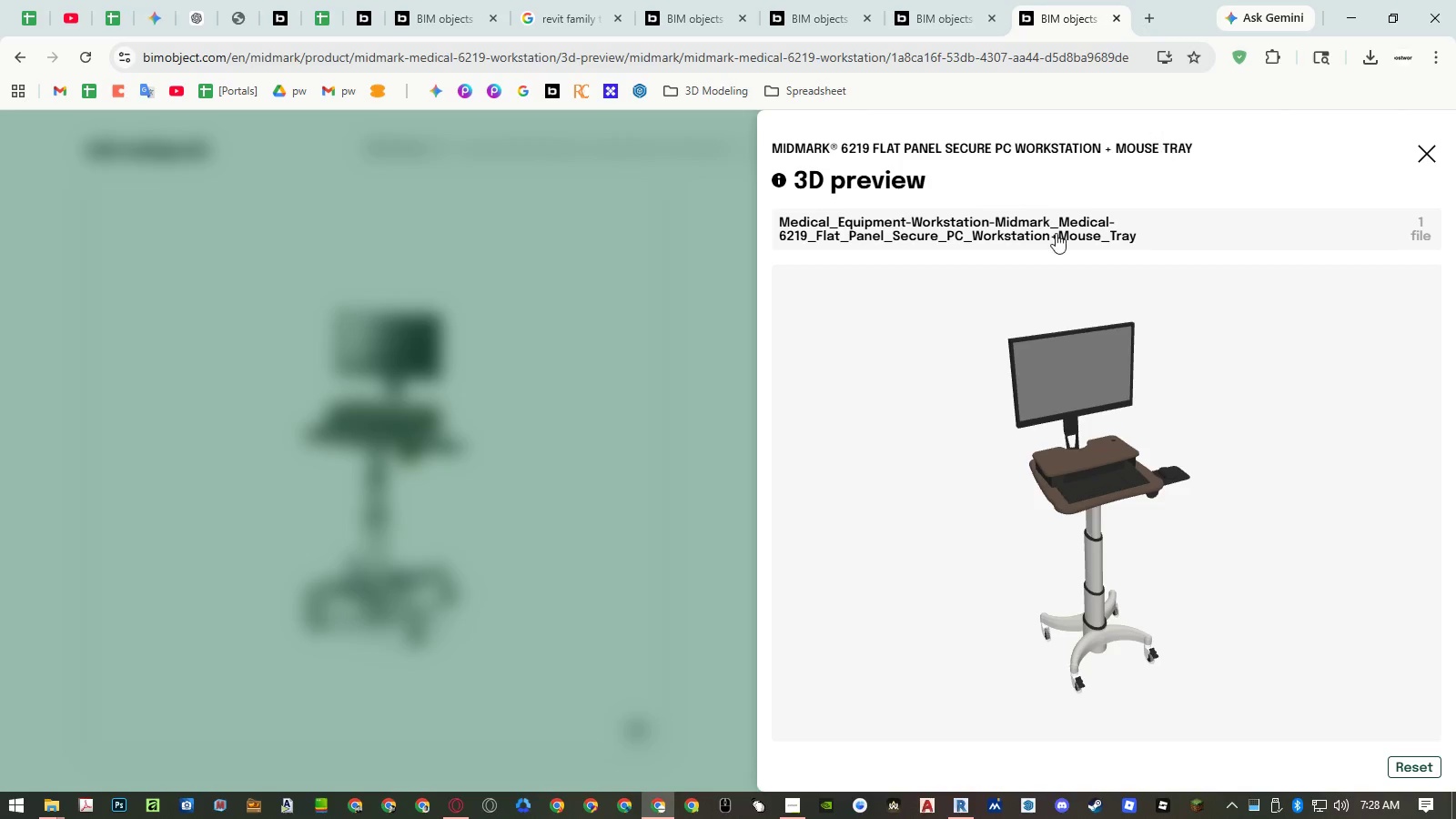 
left_click([629, 347])
 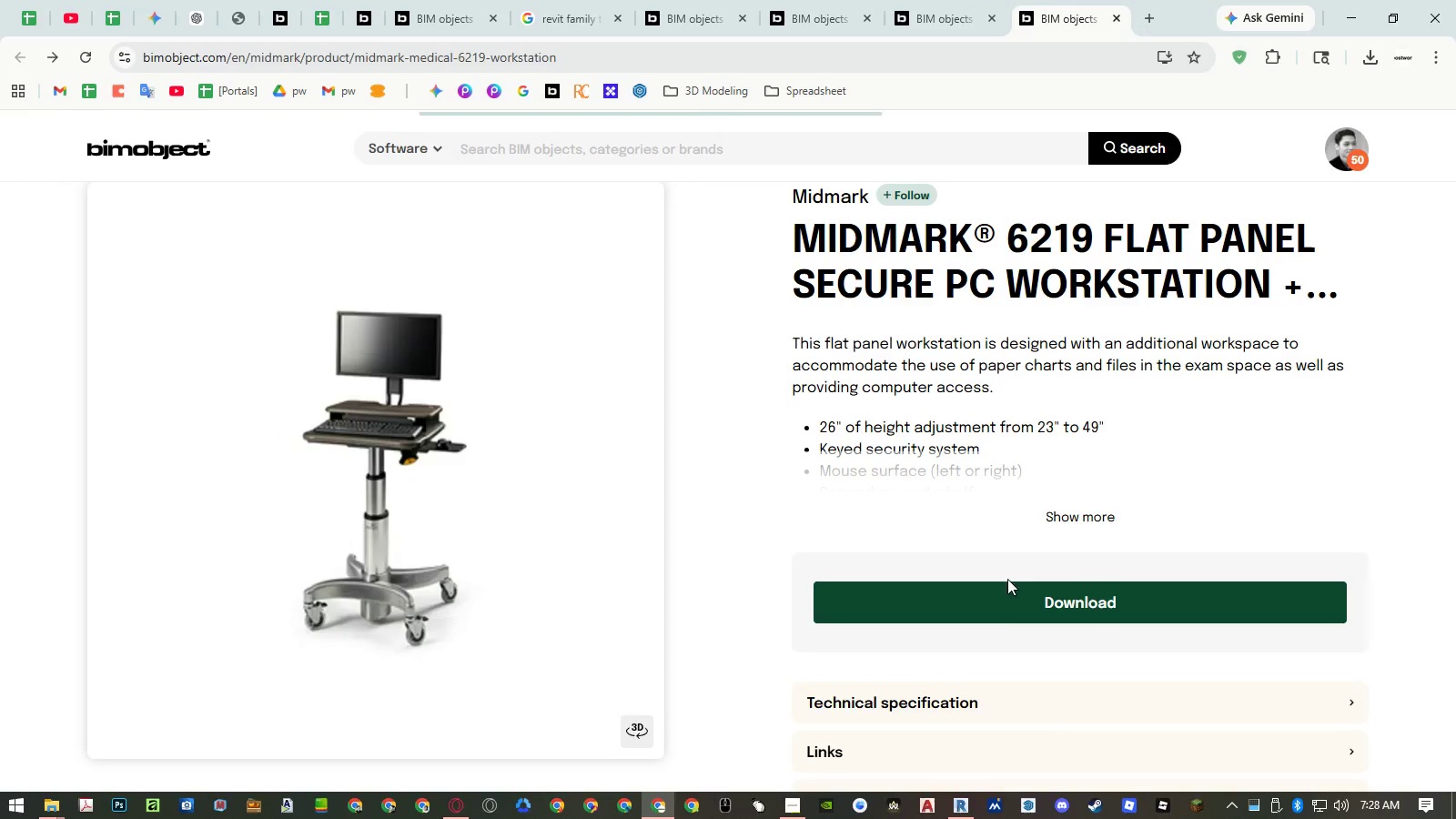 
left_click([1003, 597])
 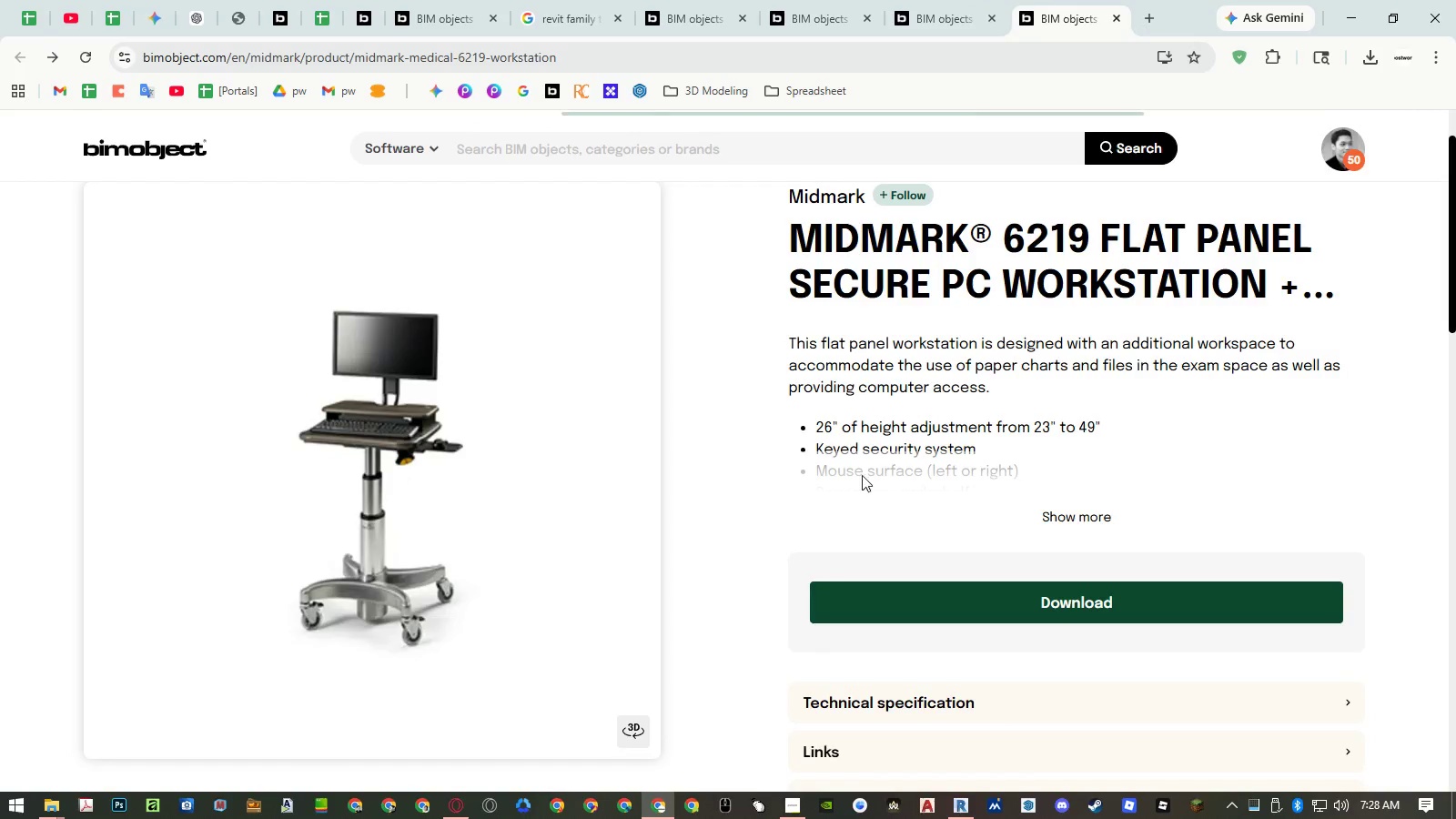 
wait(7.11)
 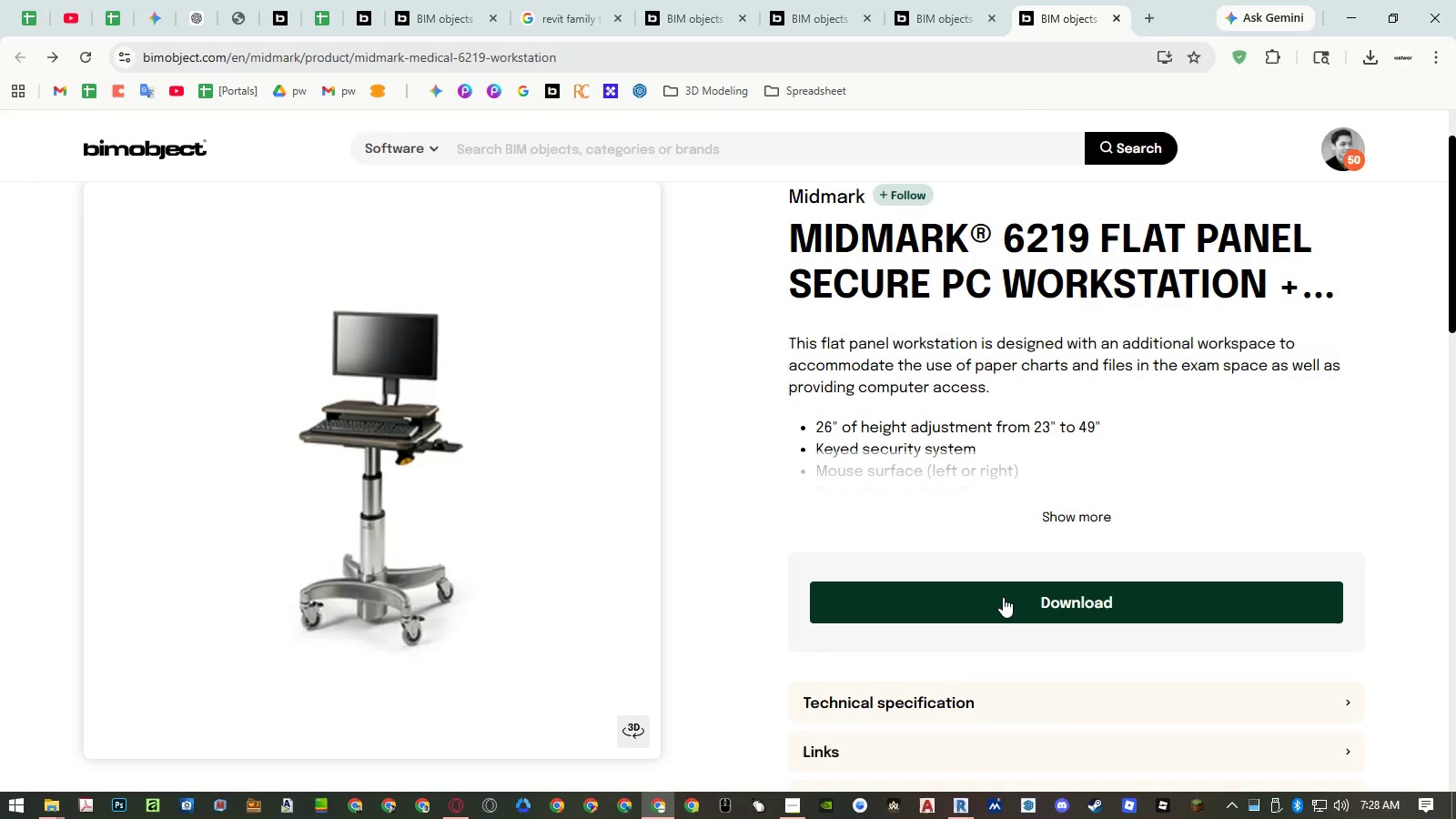 
left_click([1359, 734])
 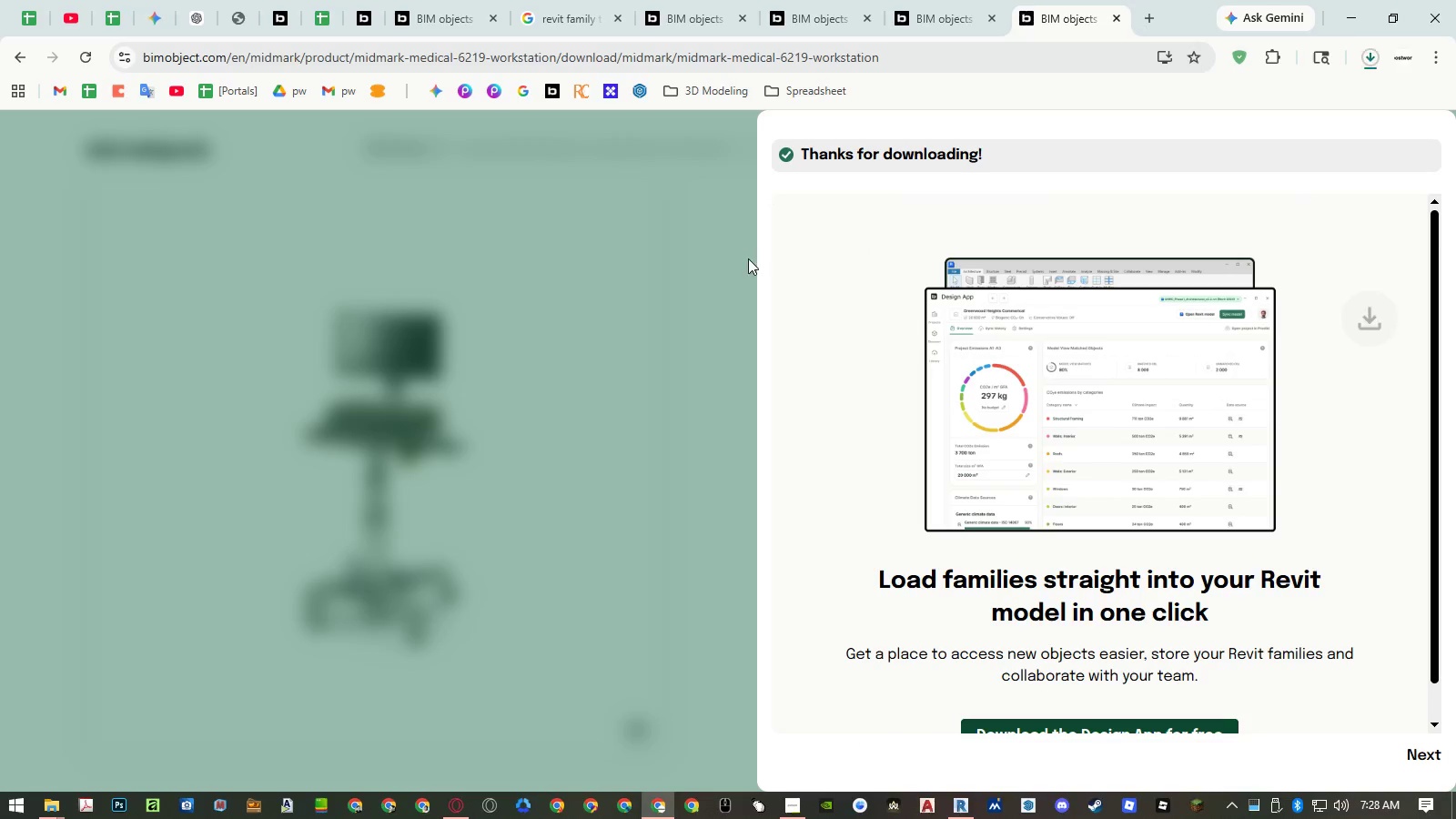 
left_click([682, 271])
 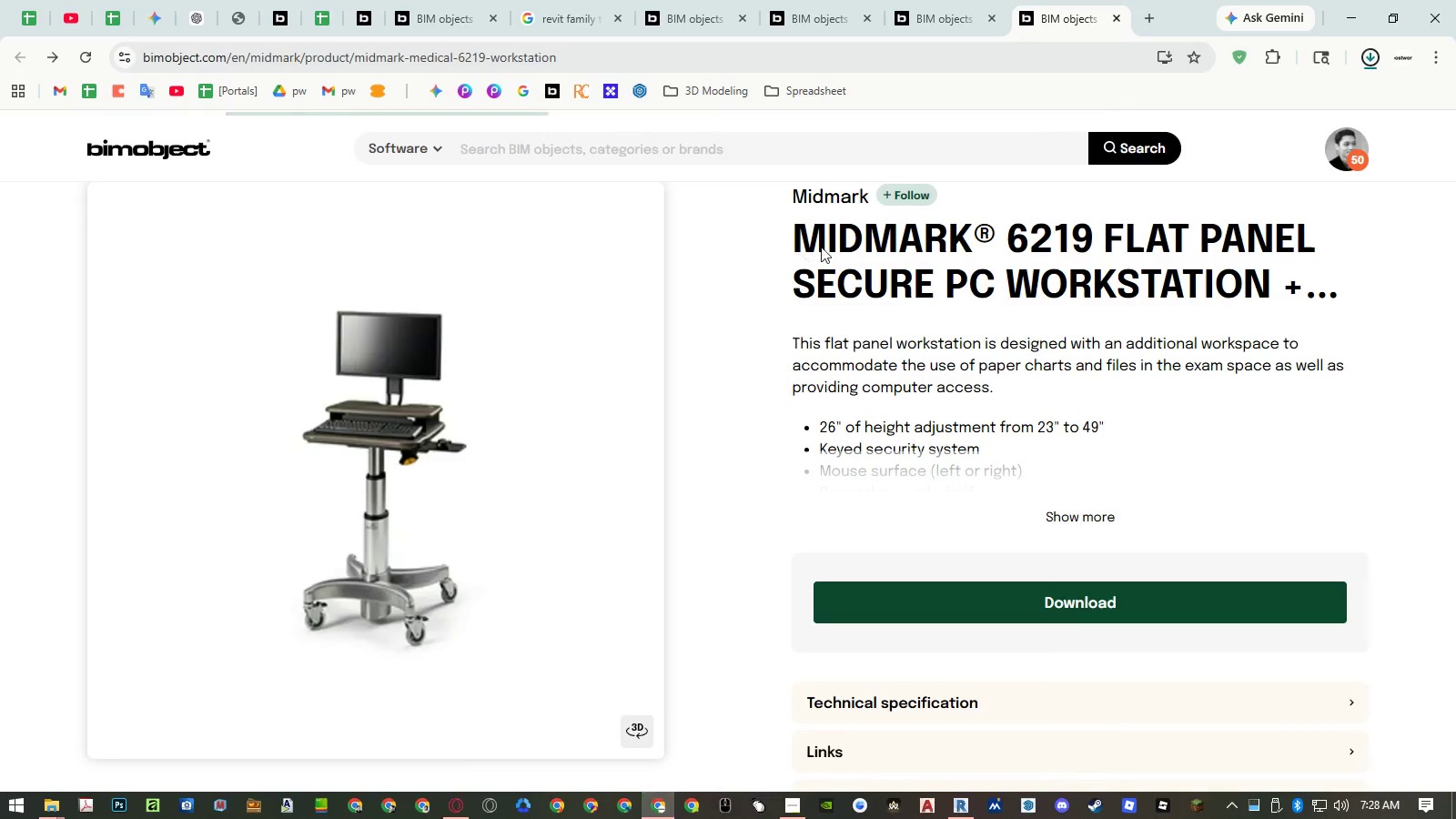 
scroll: coordinate [822, 246], scroll_direction: up, amount: 2.0
 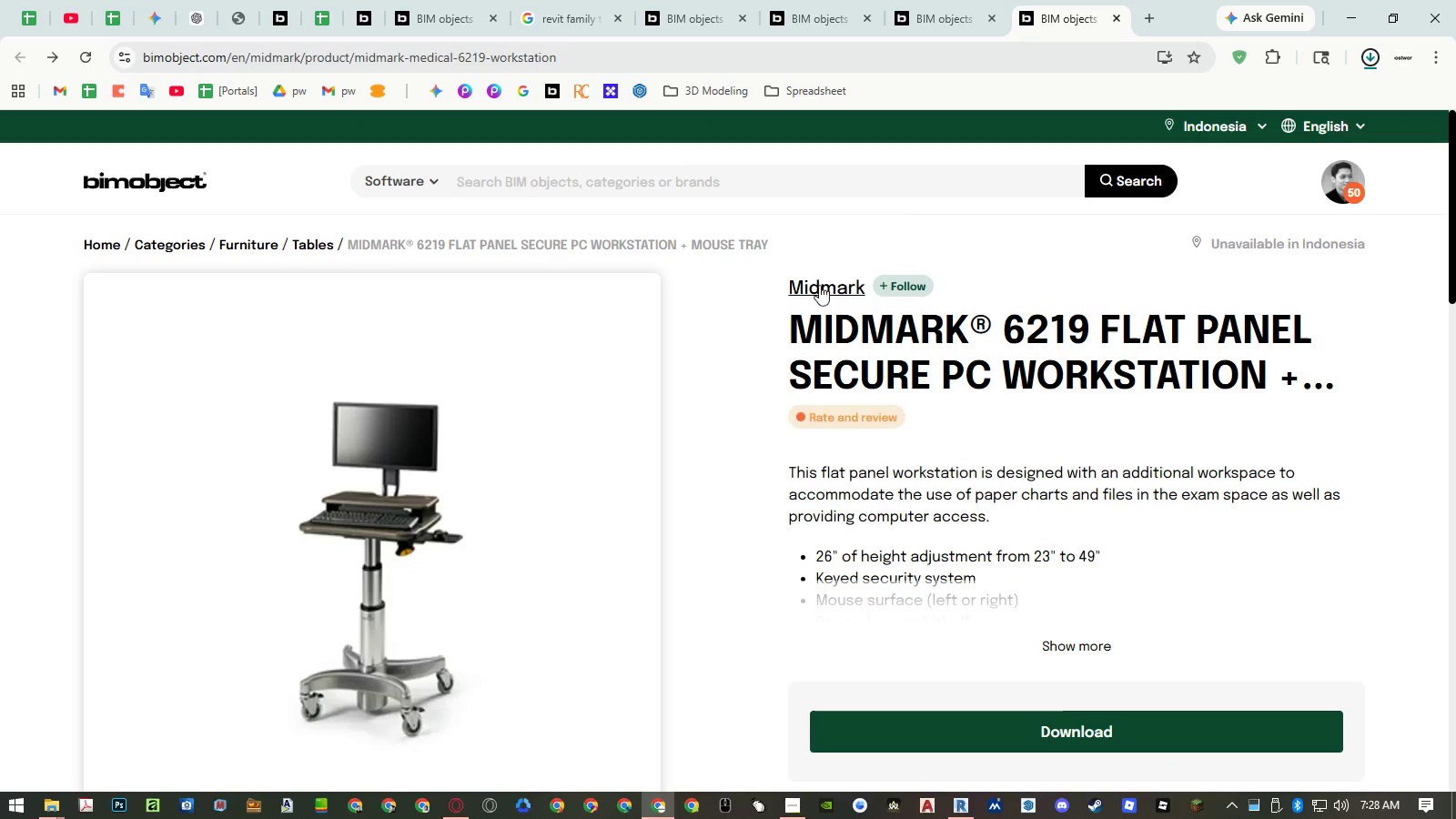 
left_click([819, 288])
 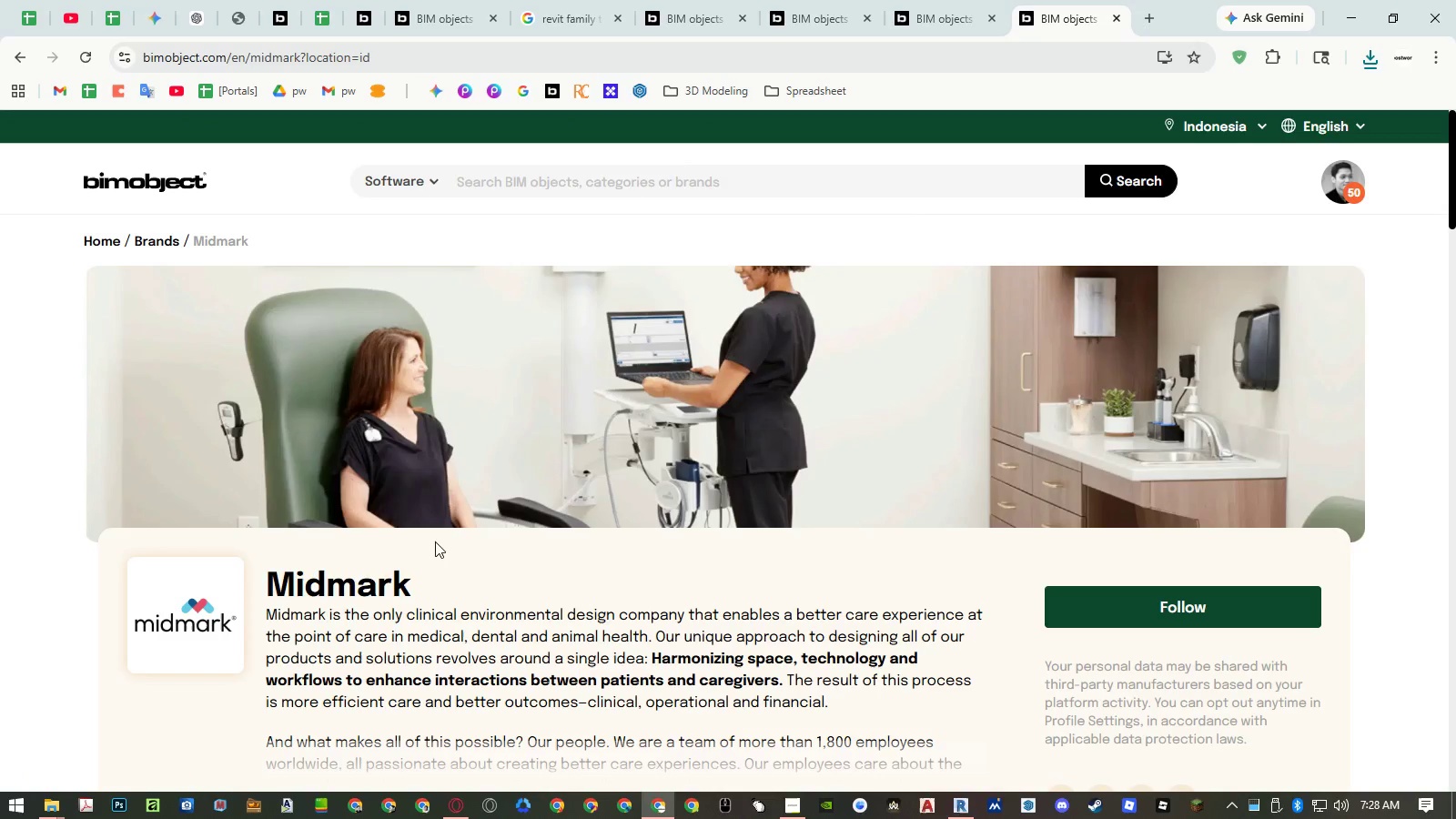 
double_click([365, 584])
 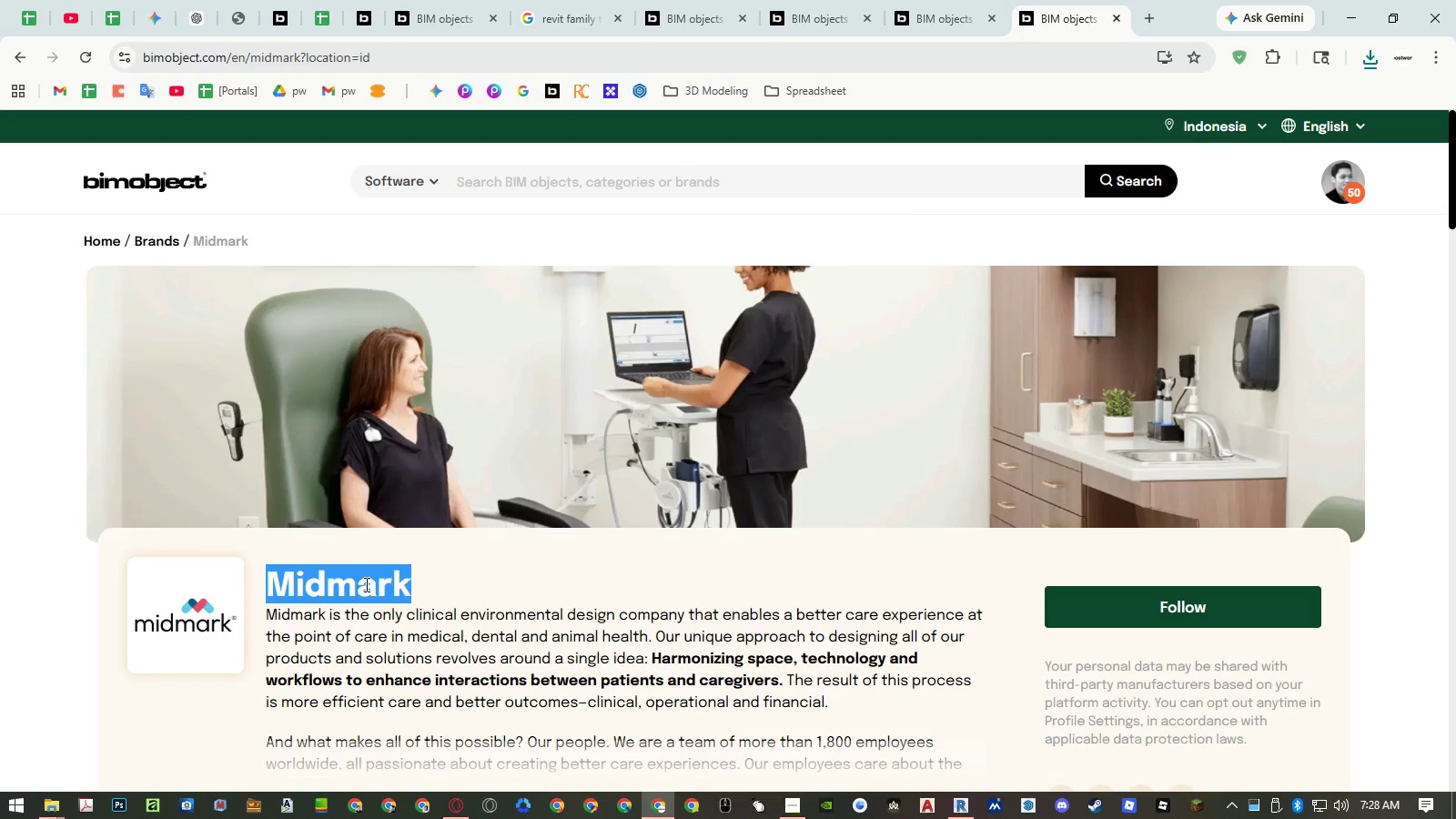 
key(Control+ControlLeft)
 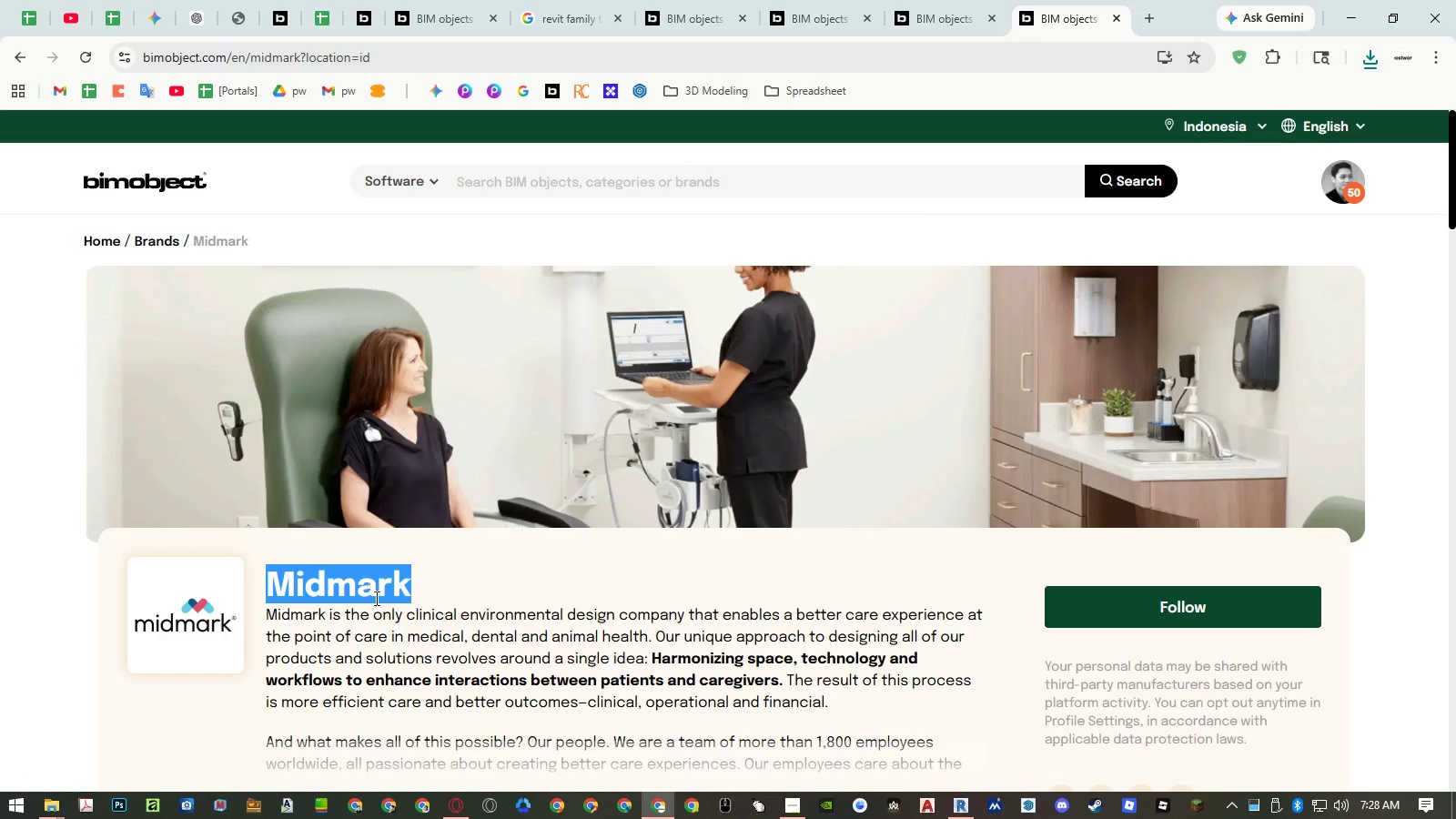 
key(Control+C)
 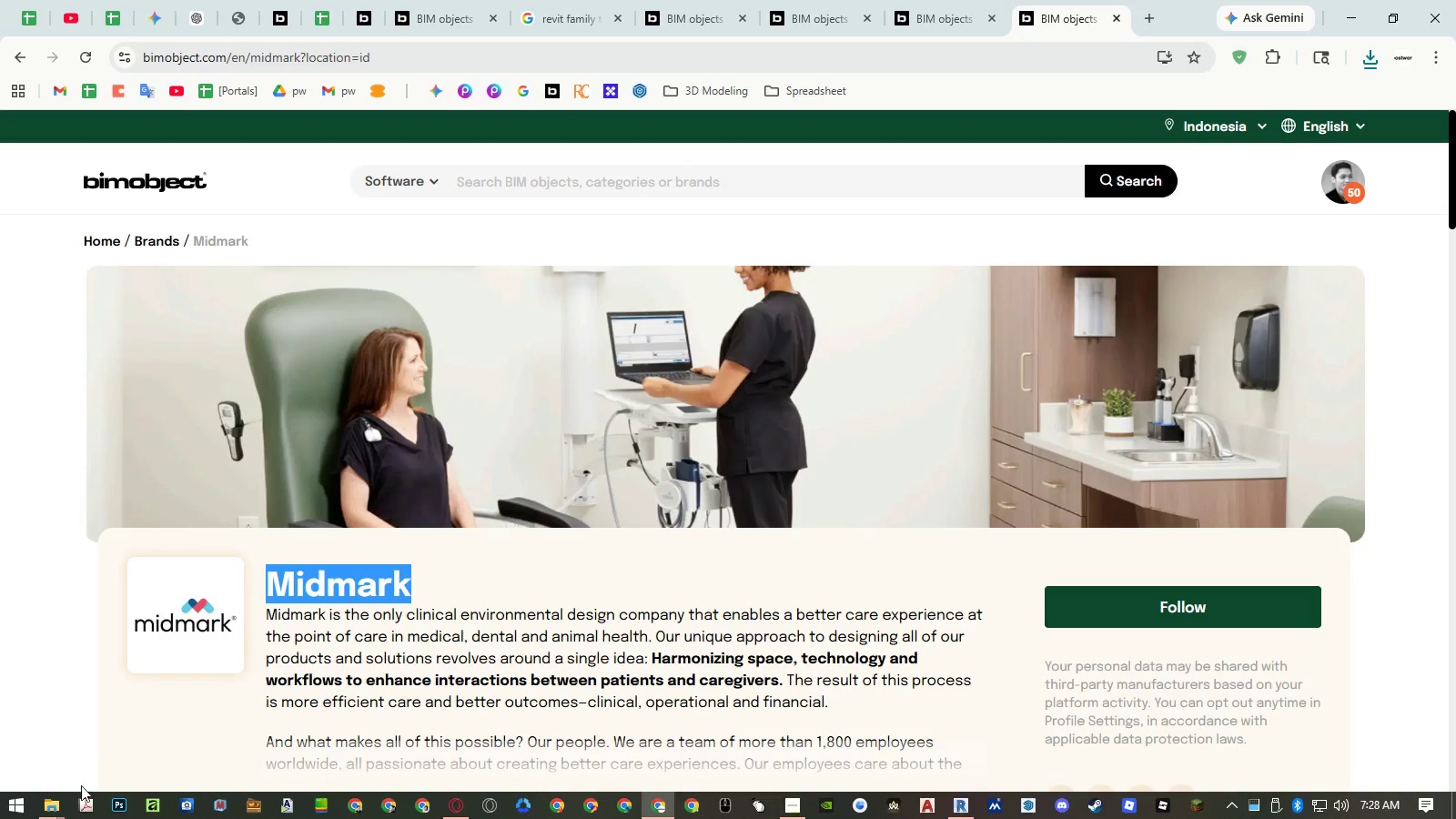 
left_click([55, 808])
 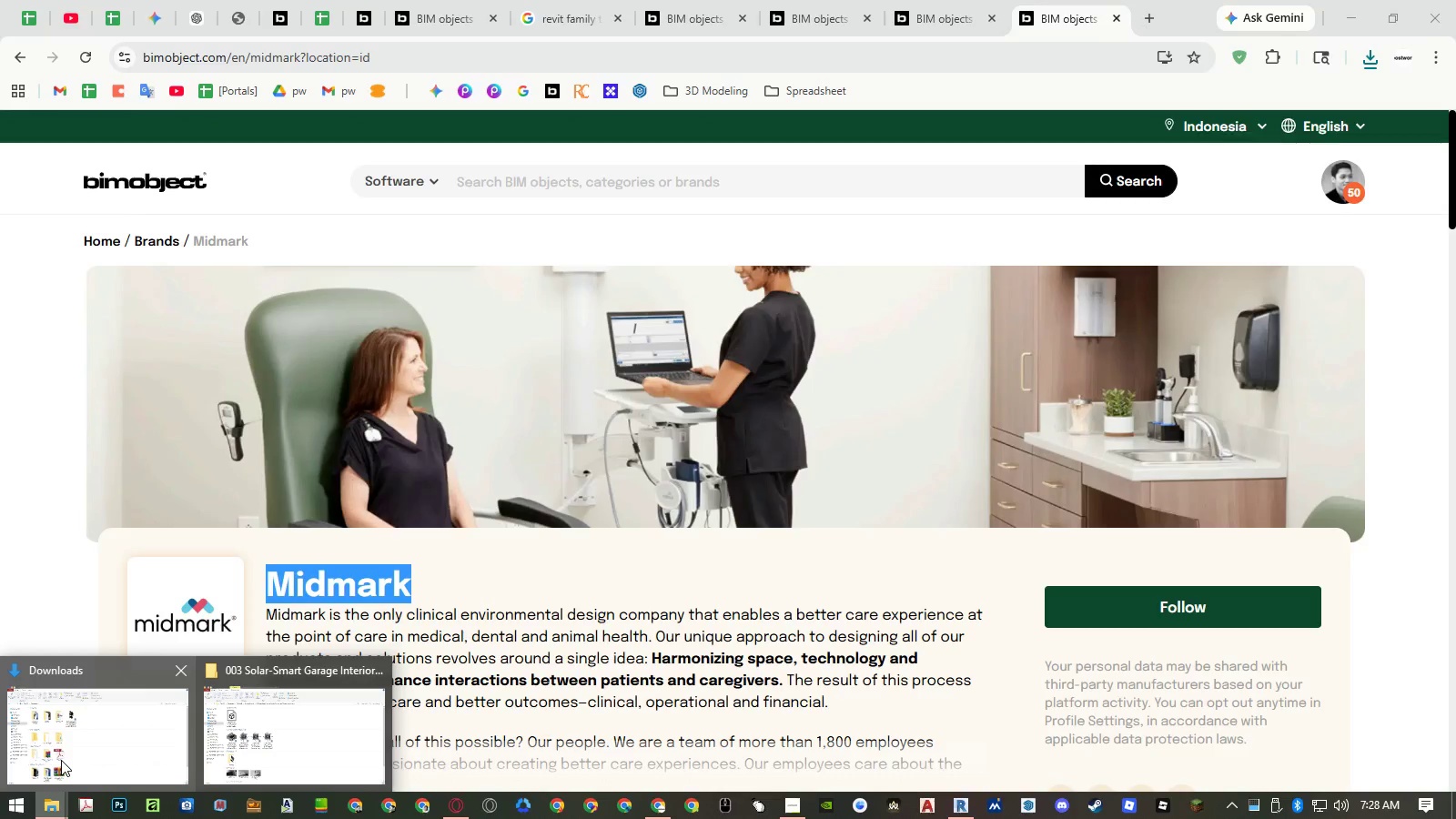 
left_click([61, 760])
 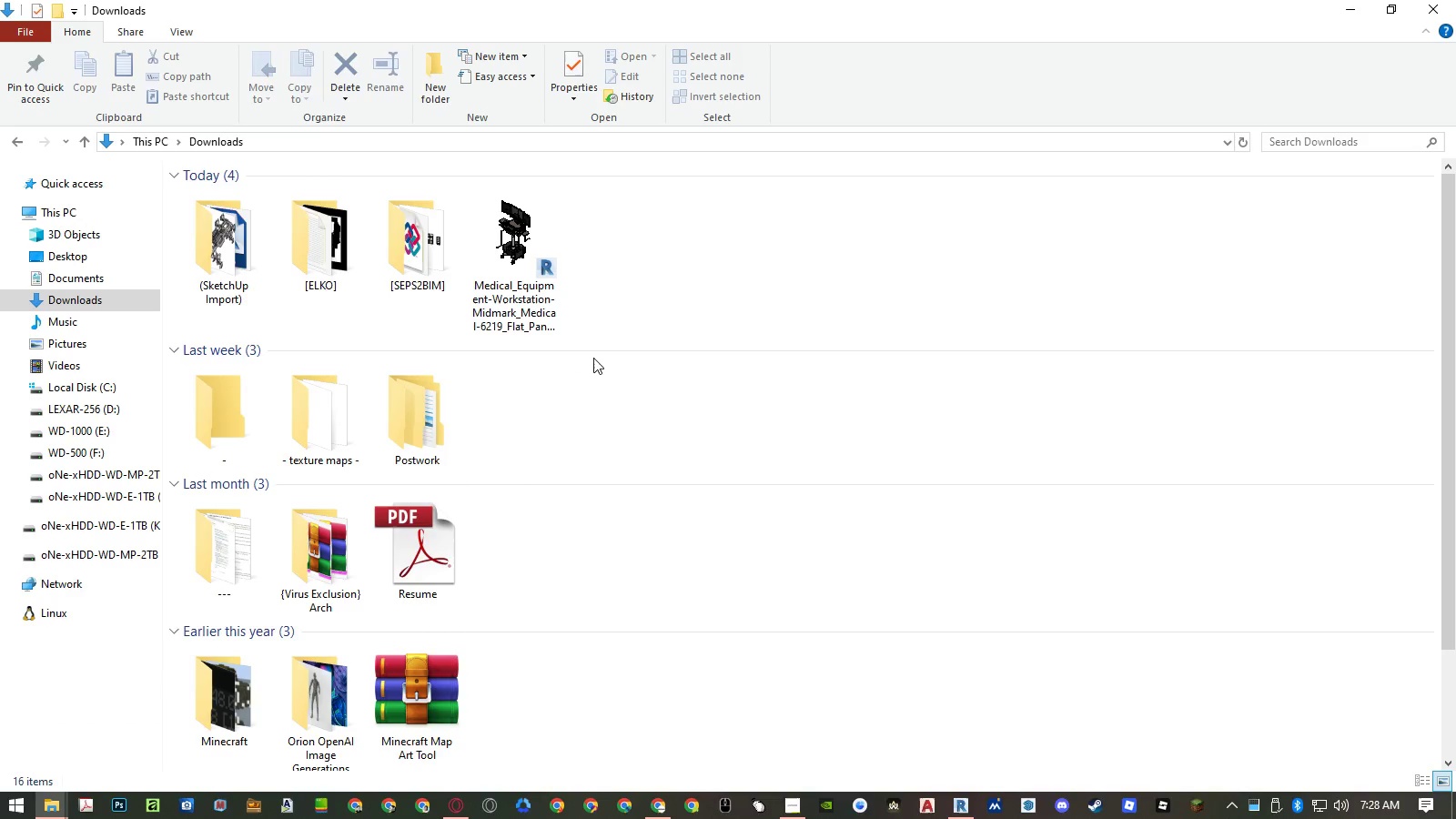 
right_click([652, 280])
 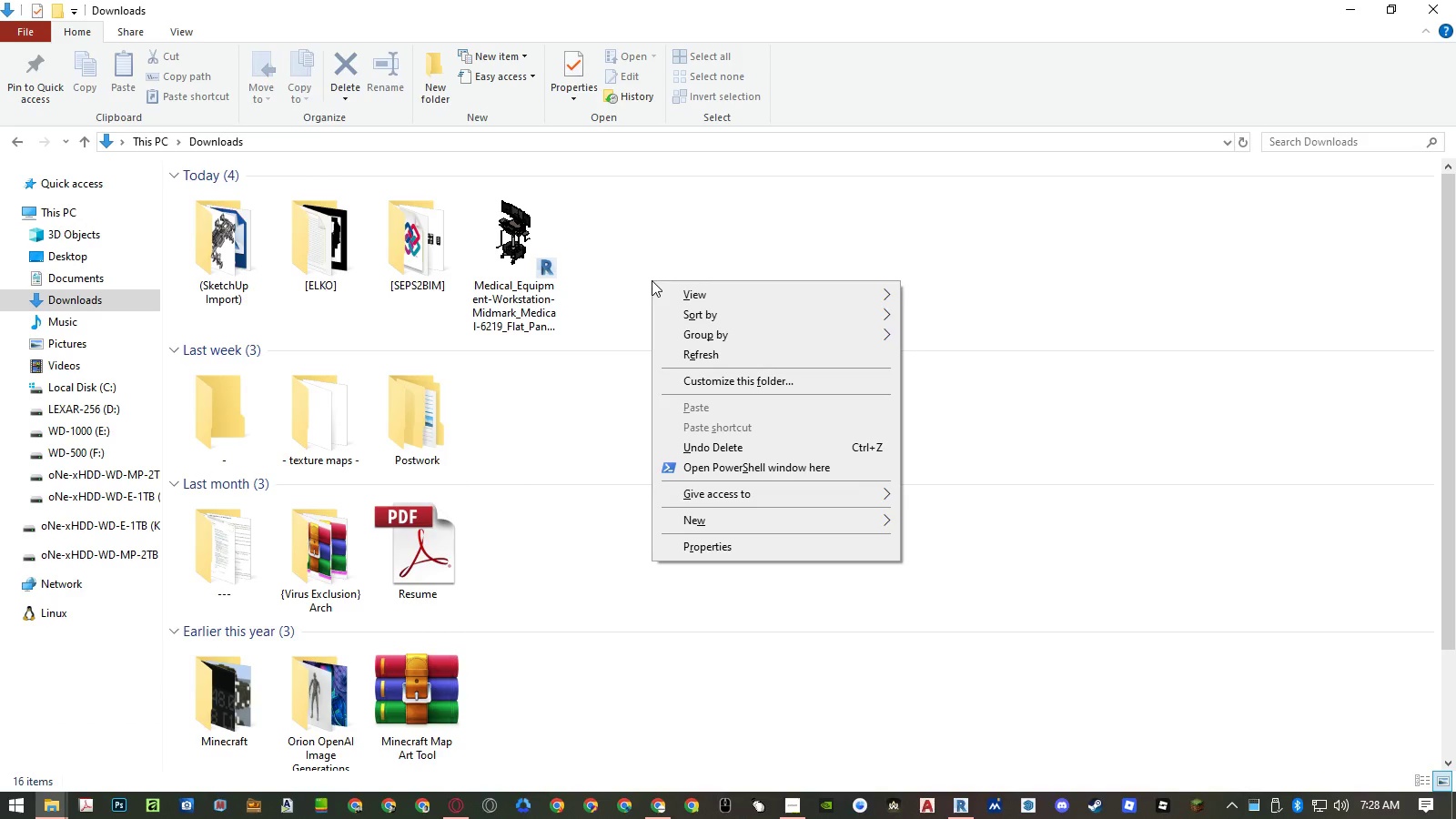 
key(W)
 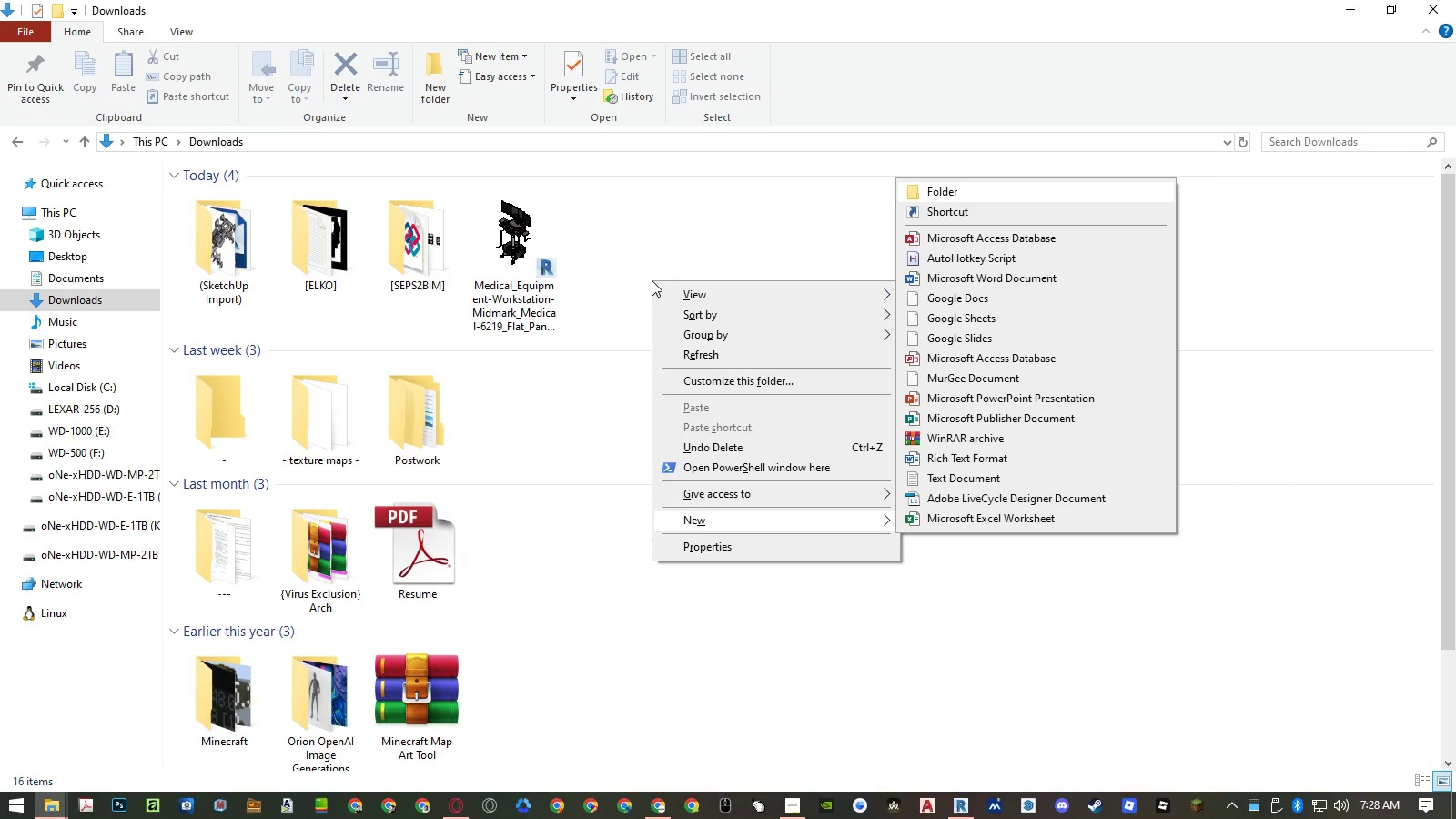 
key(Enter)
 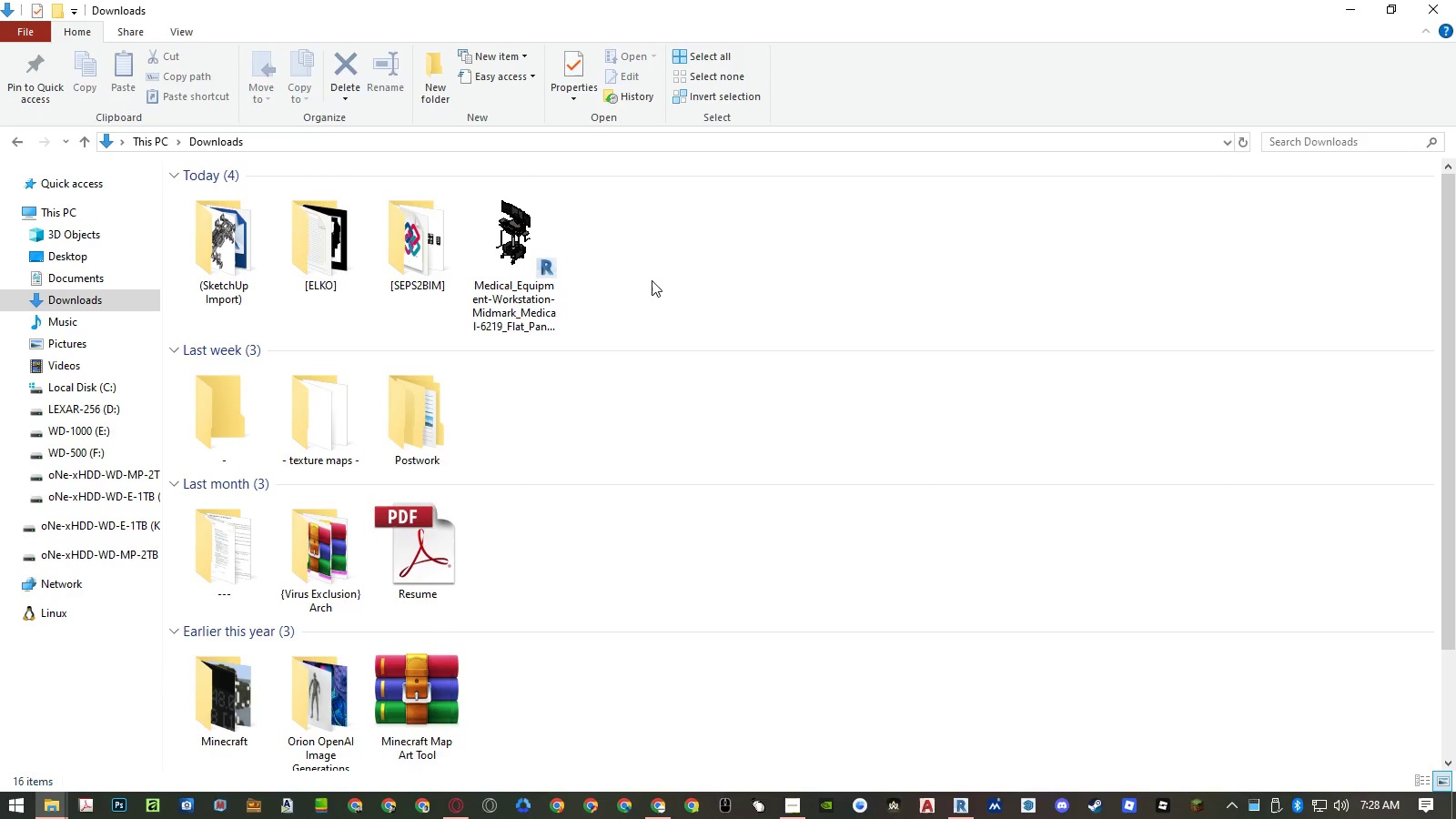 
key(BracketLeft)
 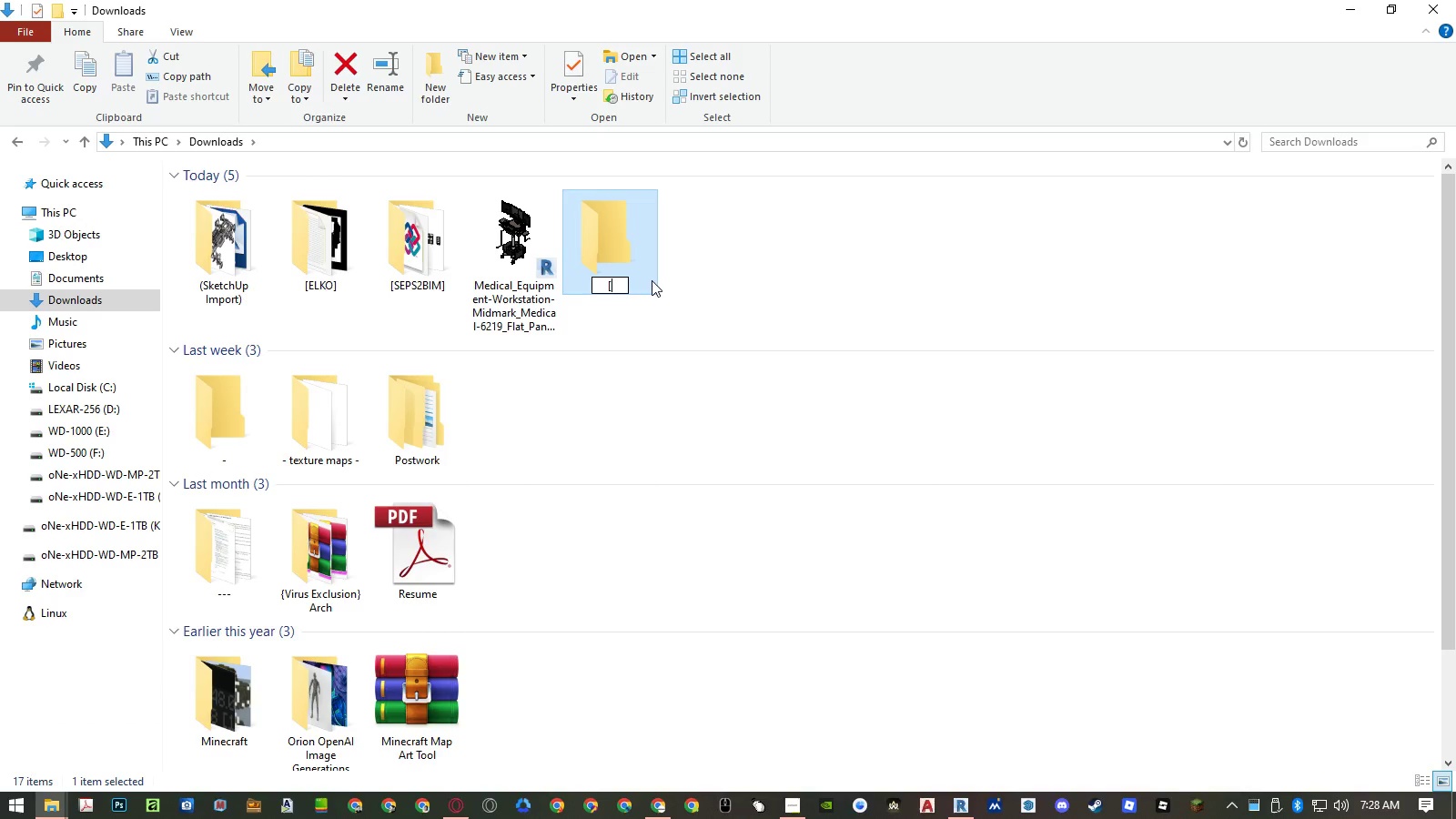 
key(Control+ControlLeft)
 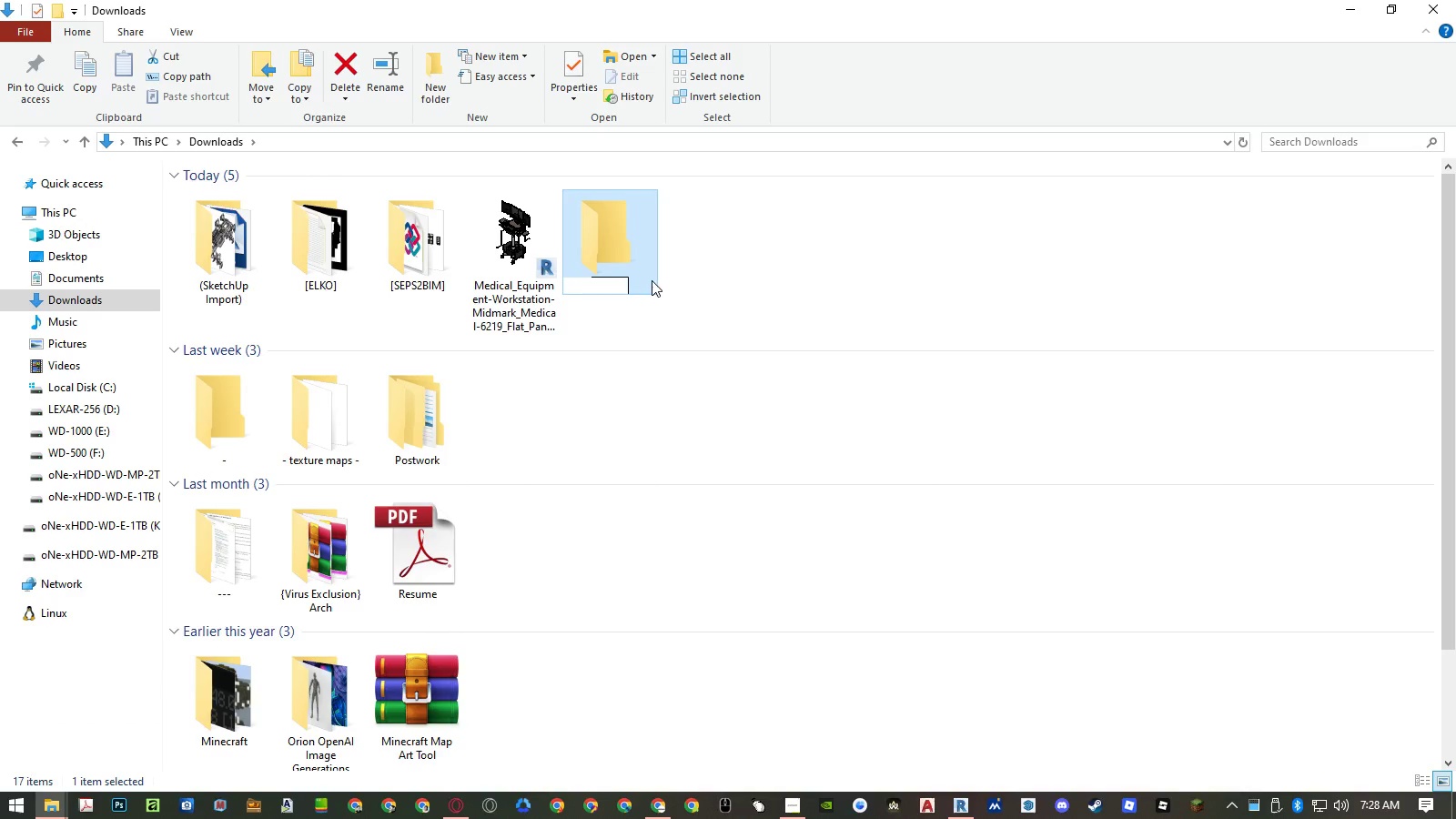 
key(Control+V)
 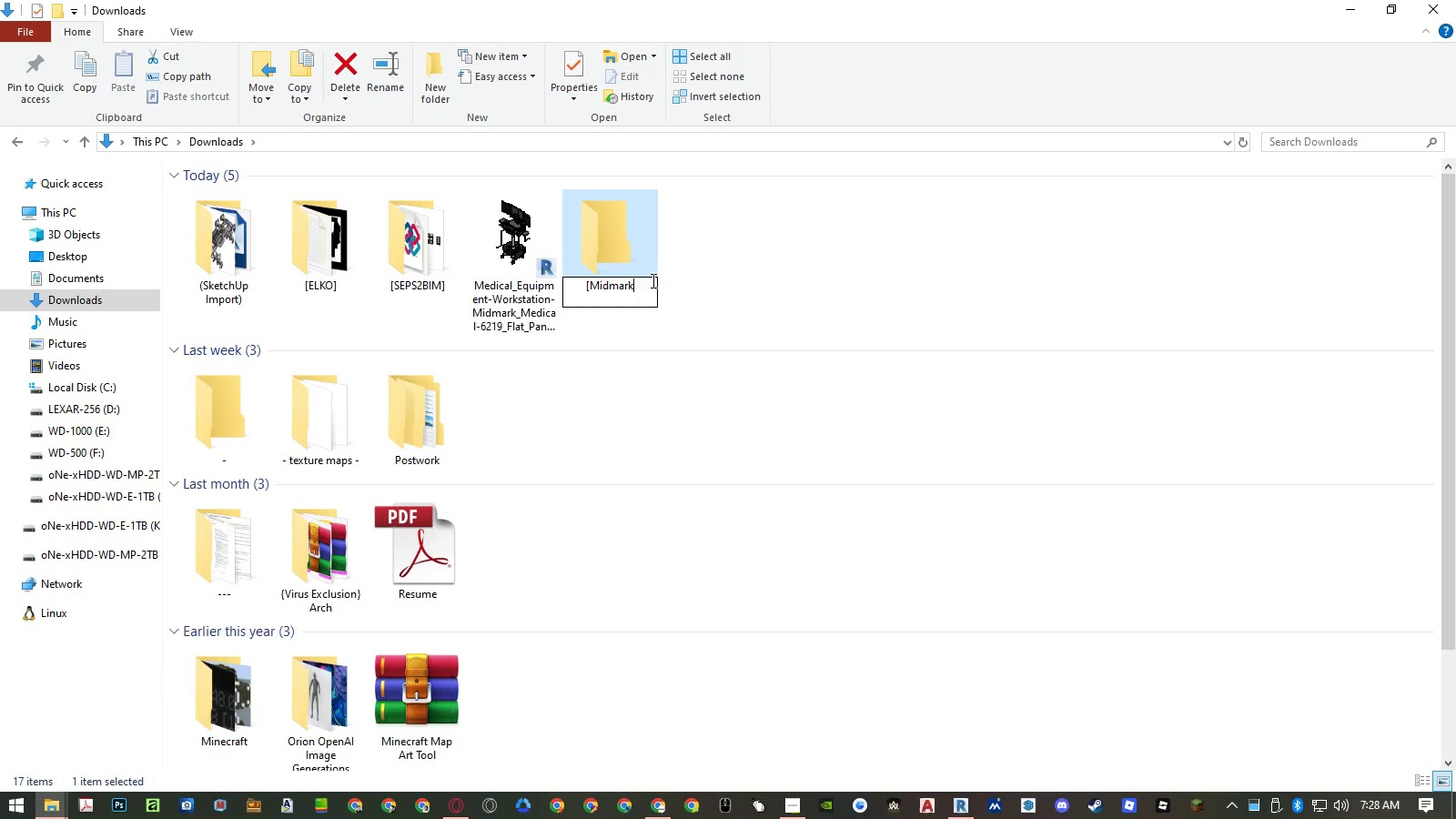 
key(BracketRight)
 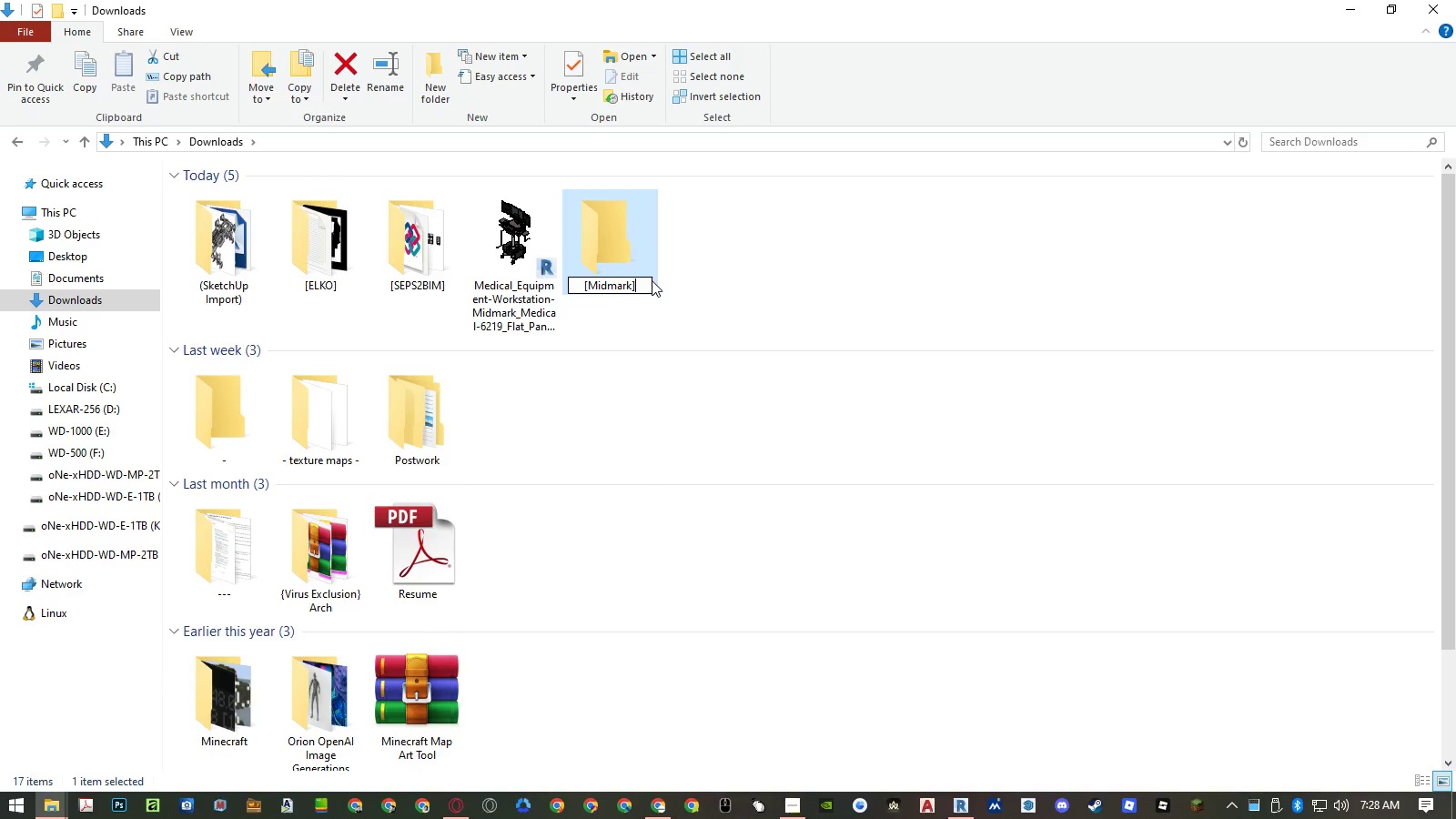 
key(Enter)
 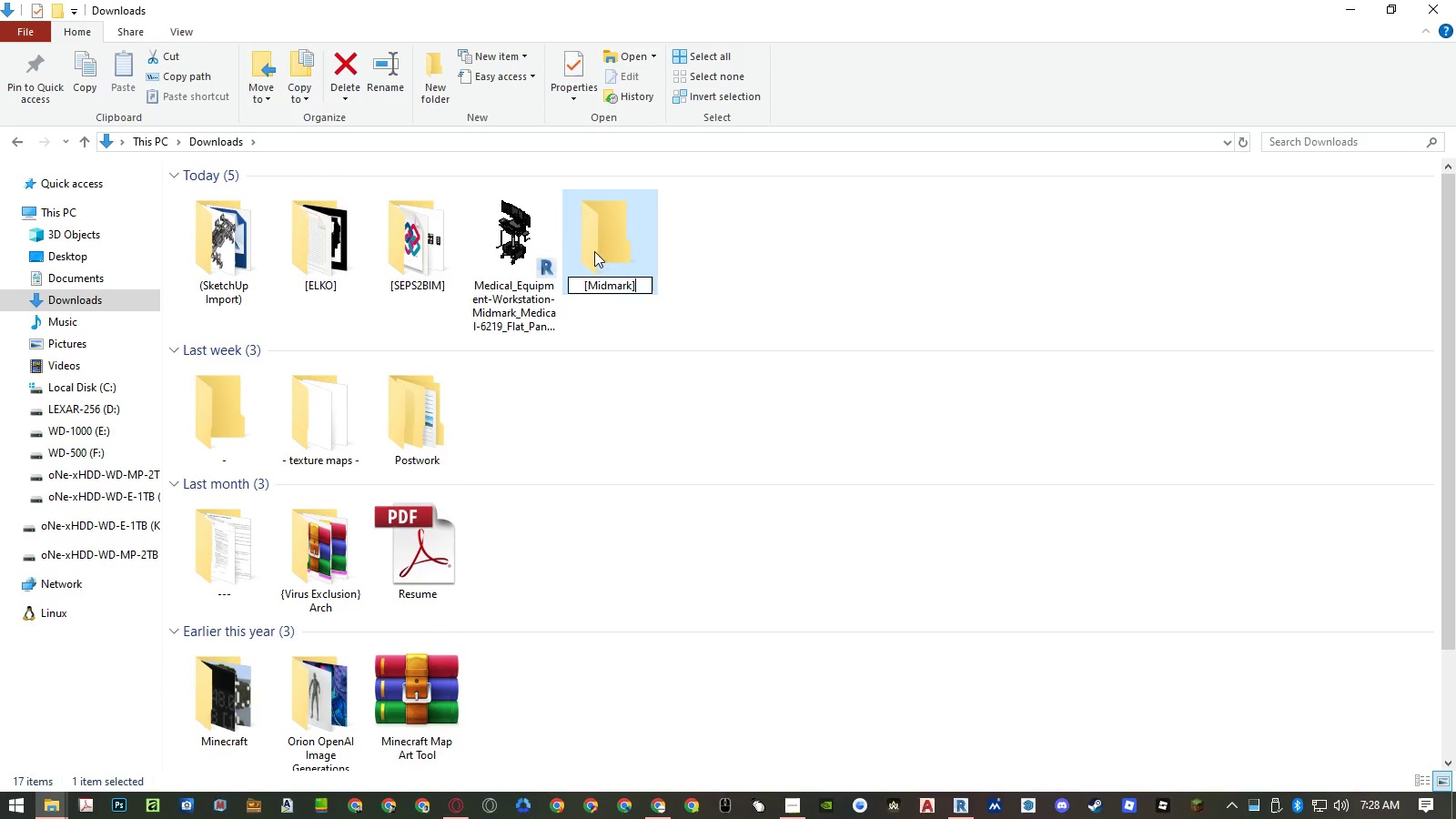 
left_click([512, 223])
 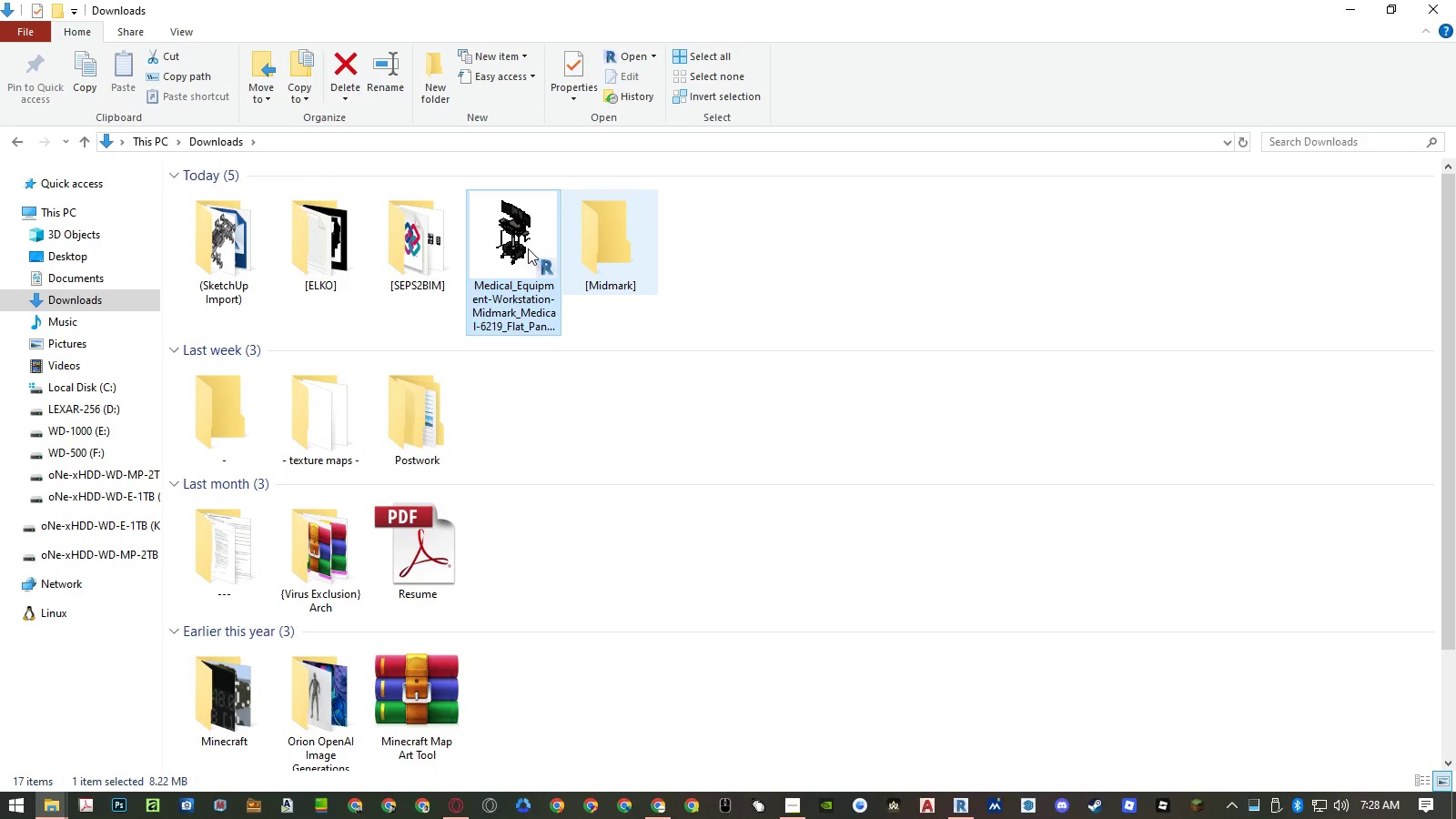 
double_click([512, 242])
 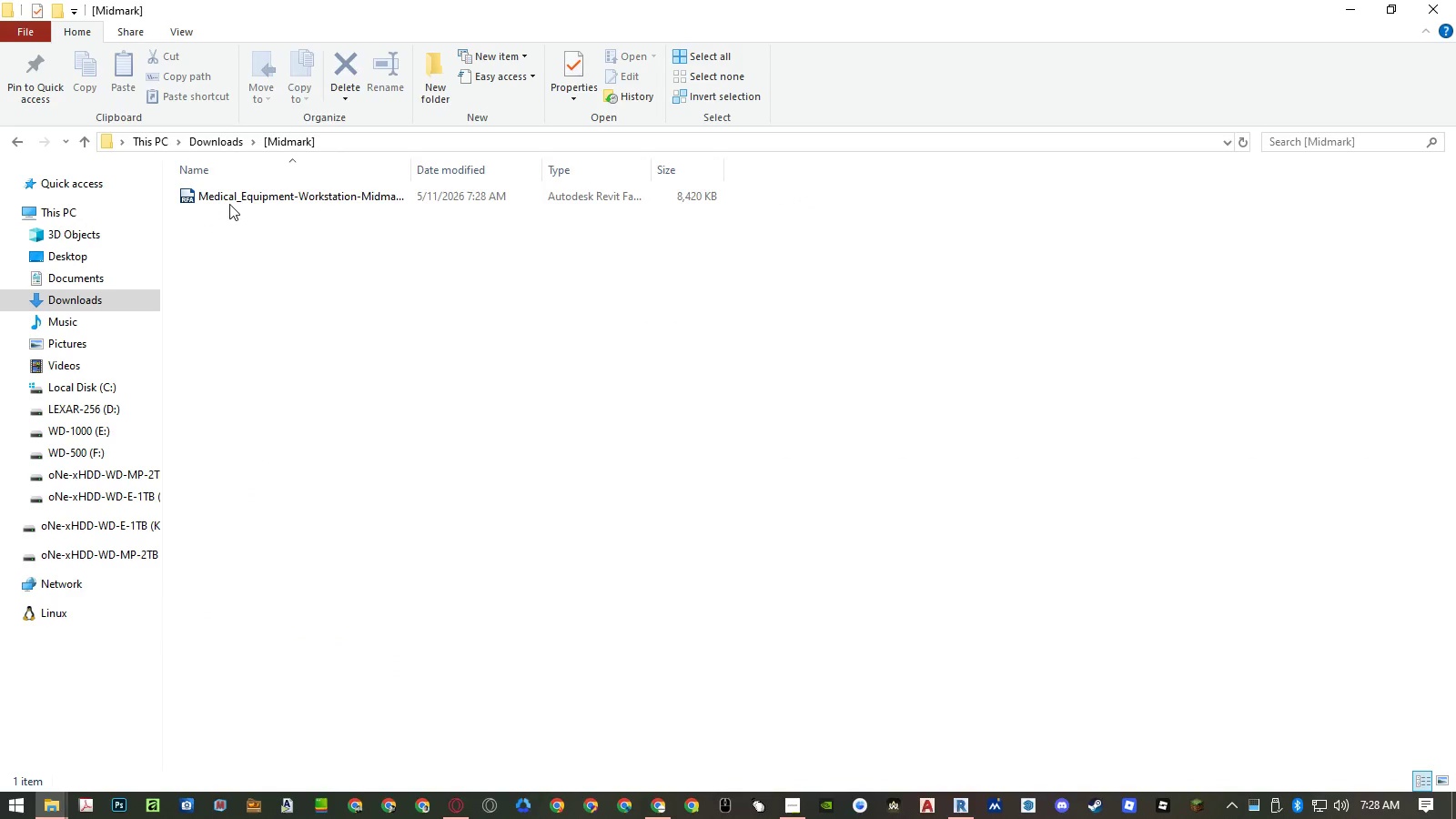 
double_click([235, 190])
 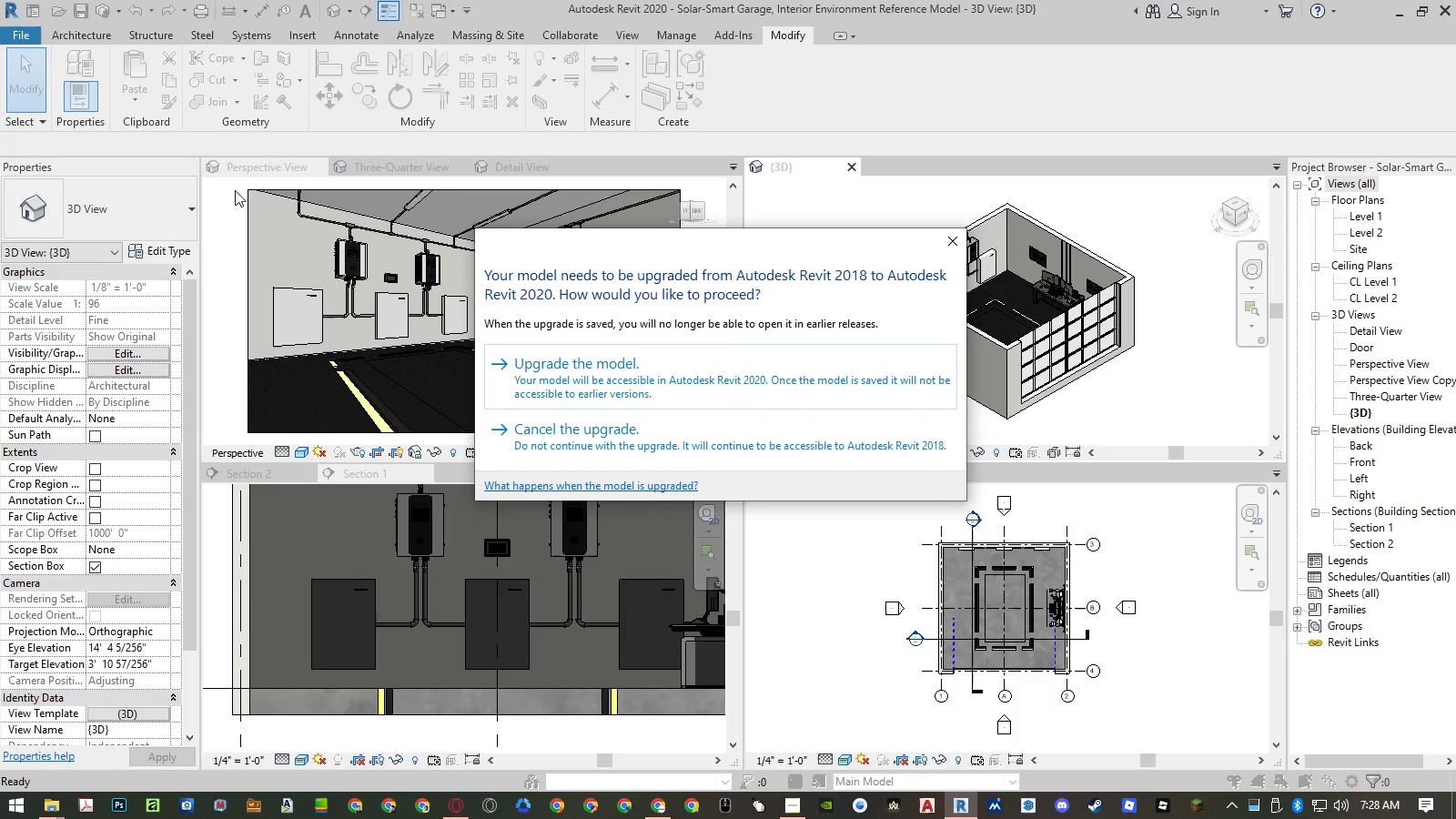 
left_click([698, 367])
 